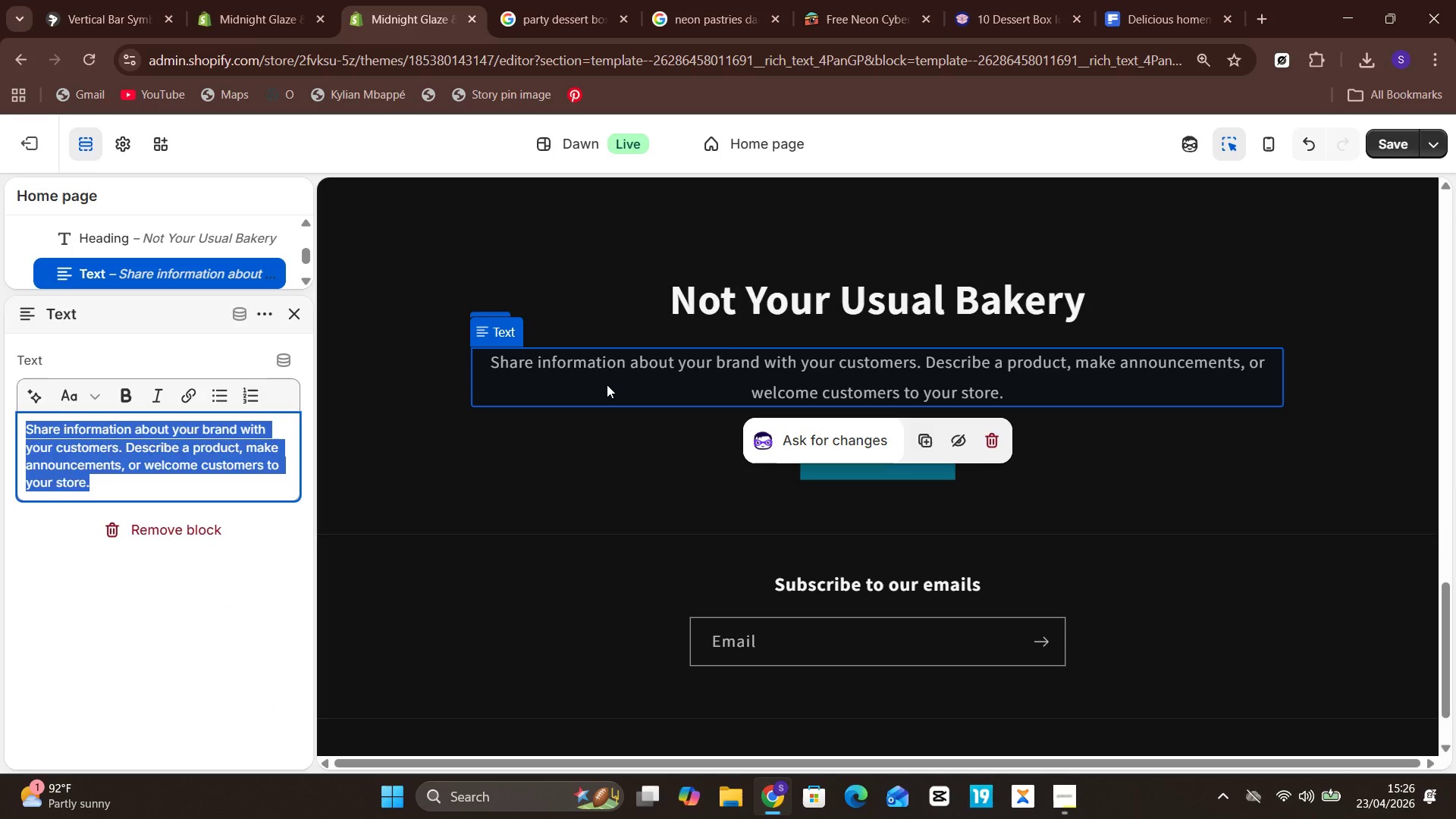 
double_click([607, 384])
 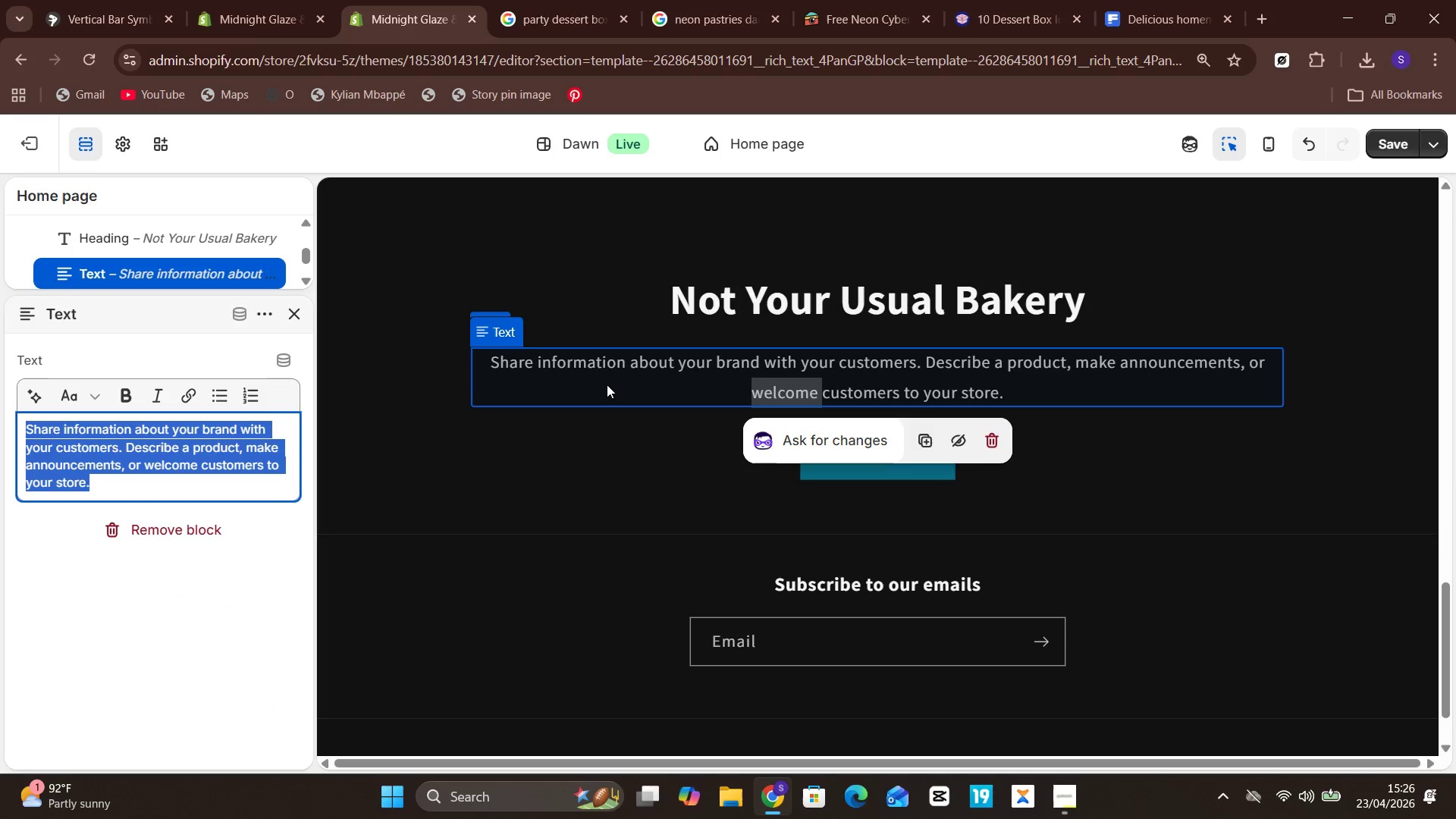 
type(Midnight Glaze & glow creates after-hours pastries for nightlife events, surprise gifting, and dessert lovers who want something visually unforgettable )
key(Backspace)
type(. Every item is styled for both )
key(Backspace)
key(Backspace)
key(Backspace)
type(ld contrast, dramatic presentation, and late-night appeal.)
 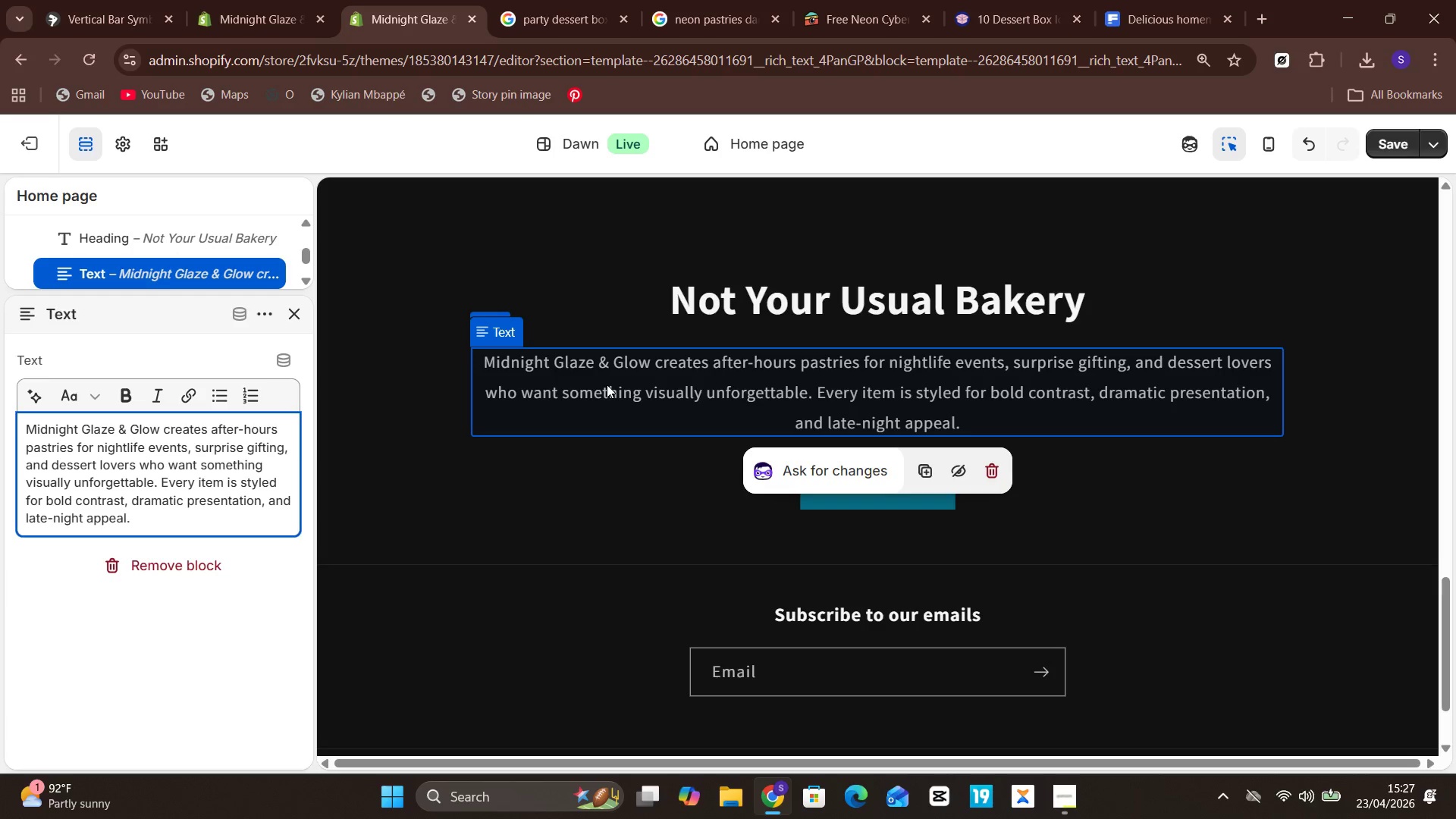 
 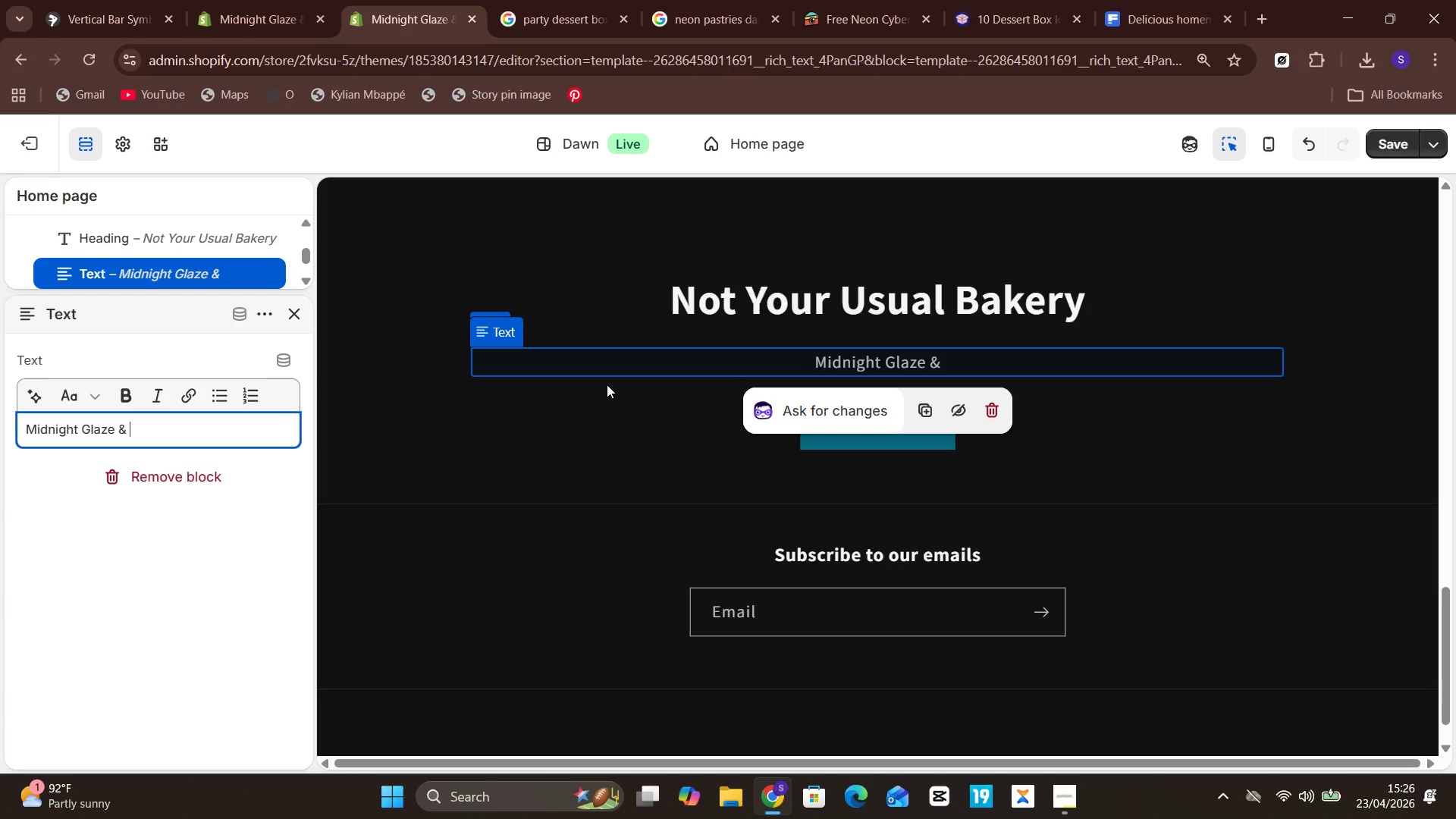 
hold_key(key=CapsLock, duration=0.5)
 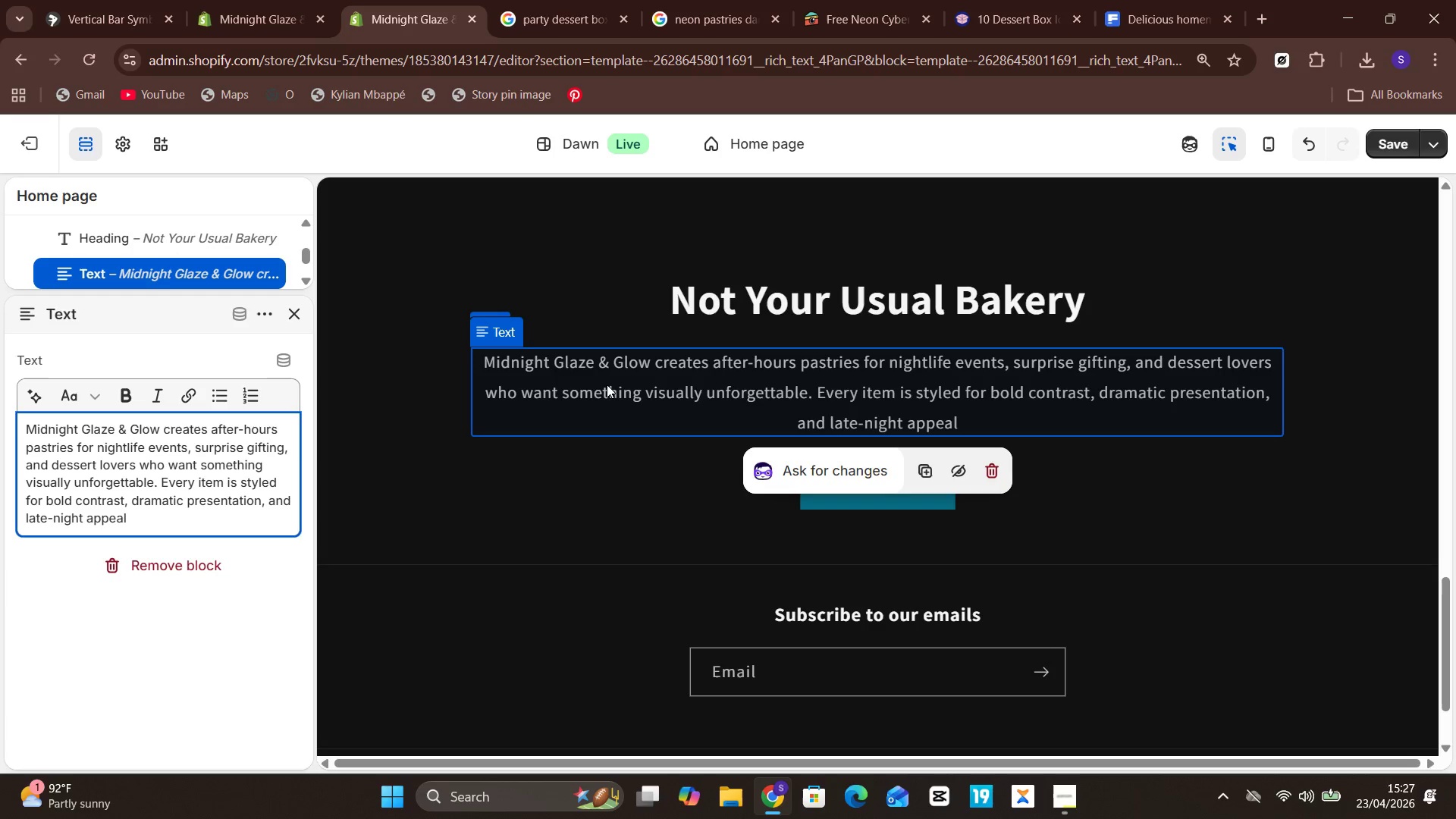 
left_click([600, 486])
 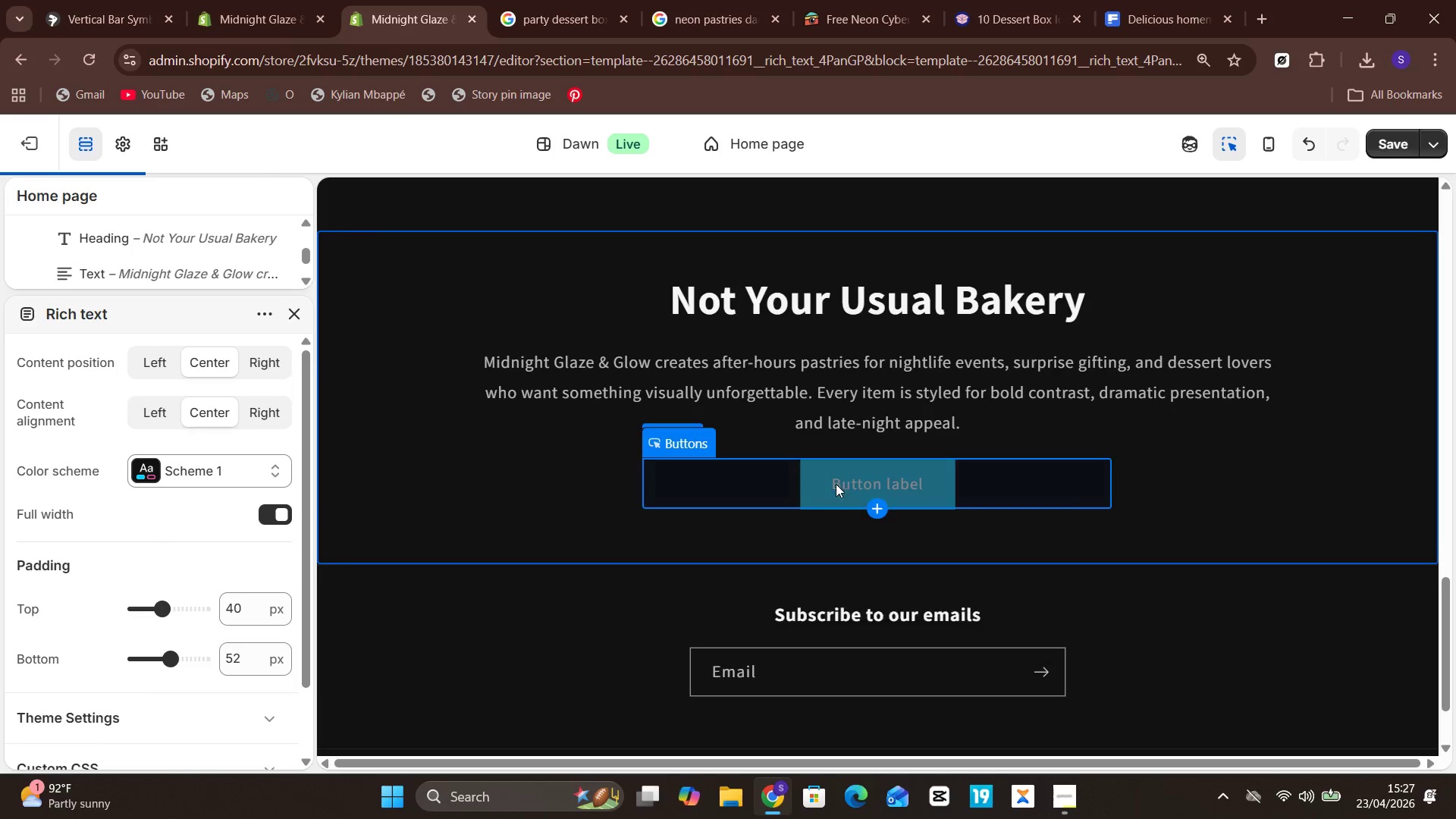 
left_click([843, 482])
 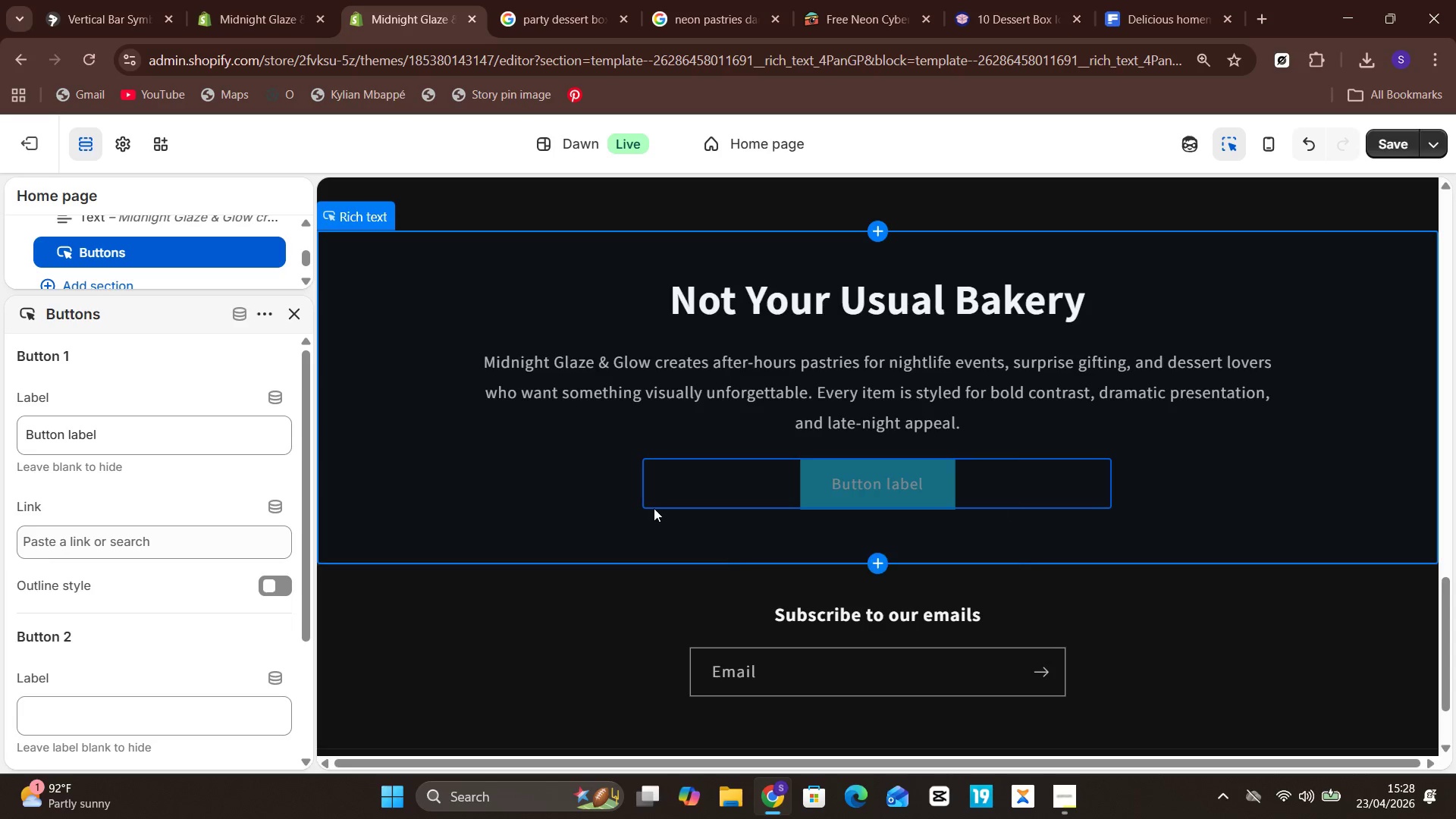 
wait(7.14)
 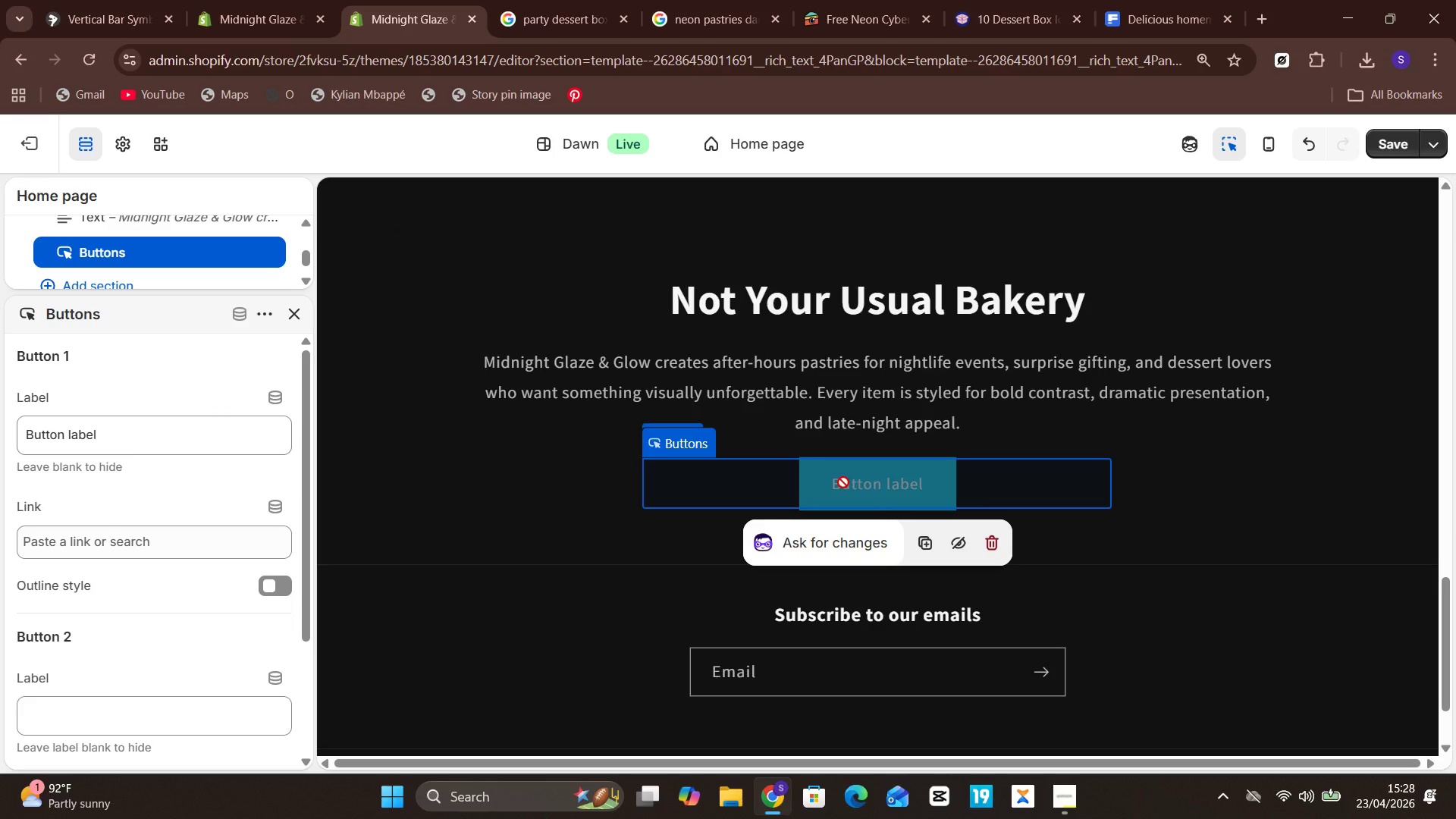 
left_click([200, 422])
 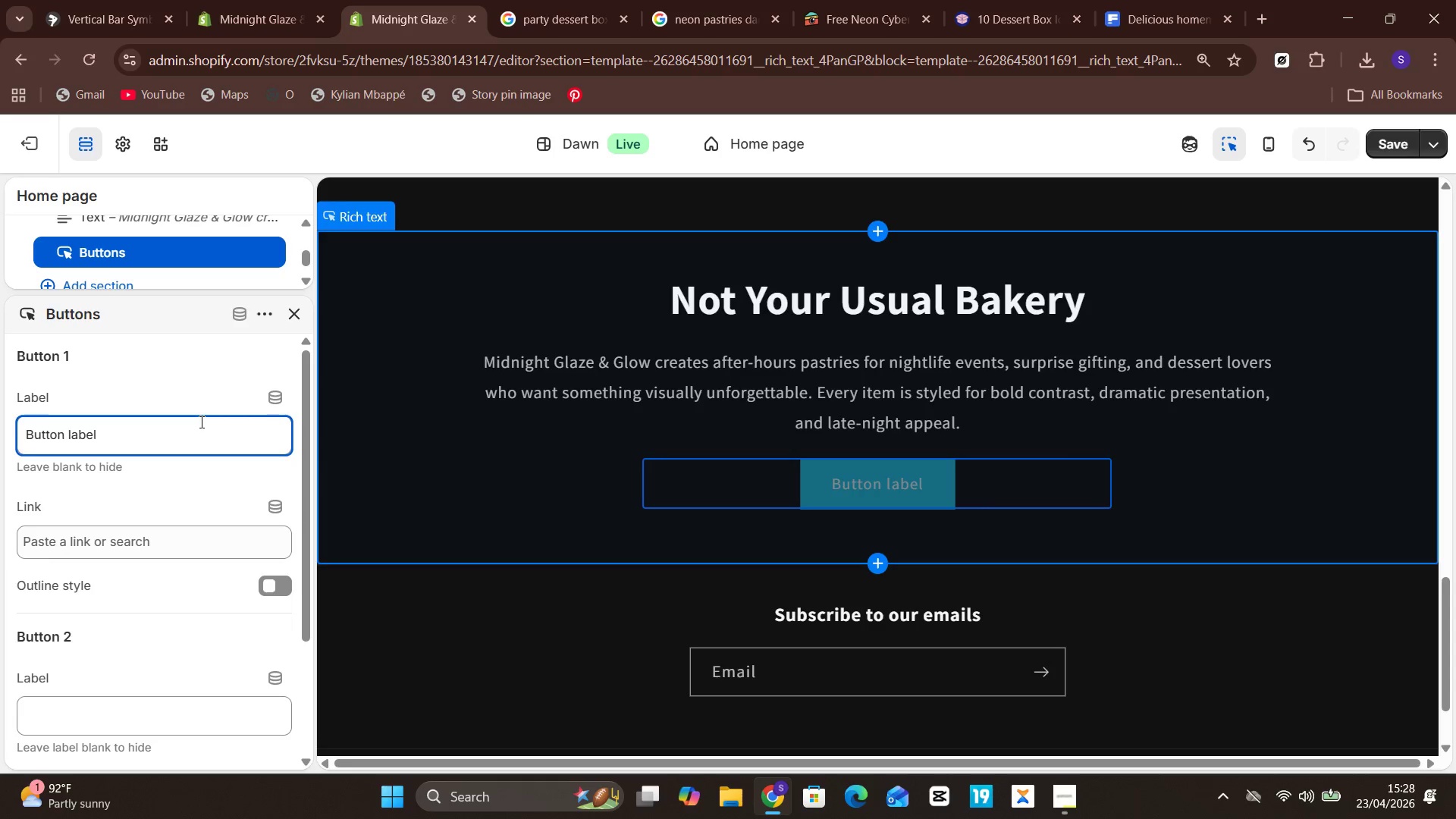 
type(\)
key(Backspace)
key(Backspace)
key(Backspace)
key(Backspace)
type(rowse Products)
 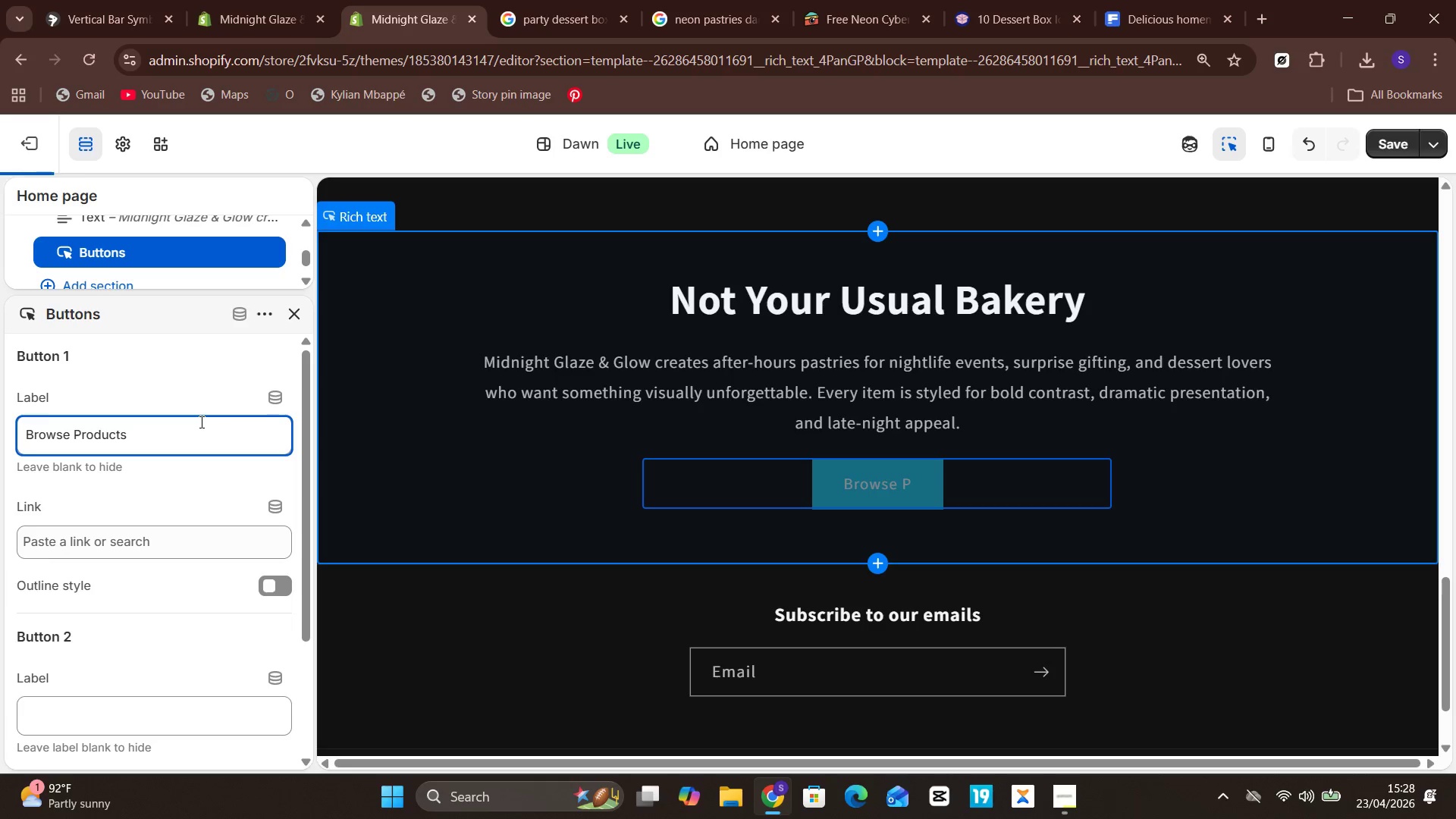 
wait(7.41)
 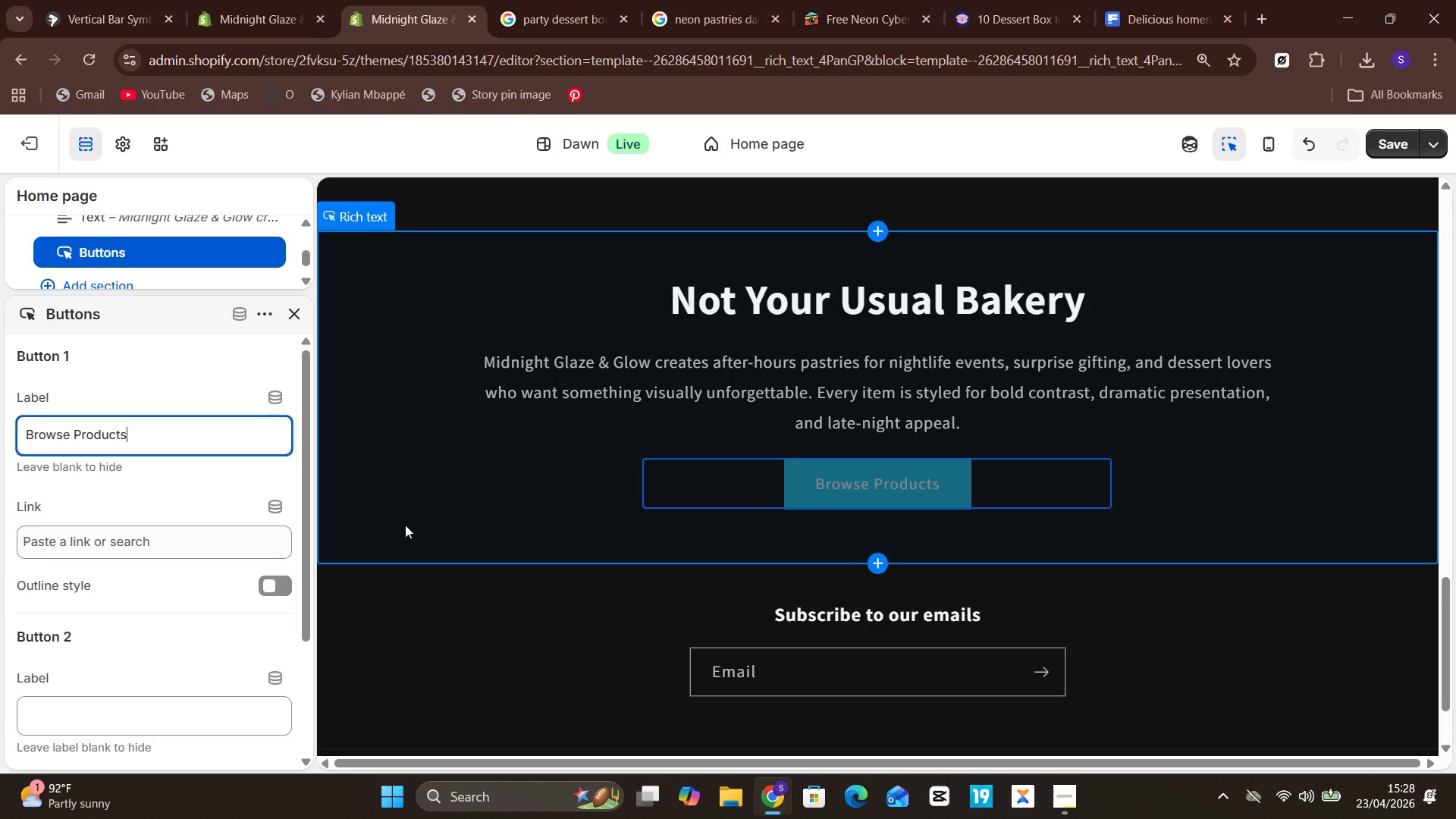 
left_click([133, 551])
 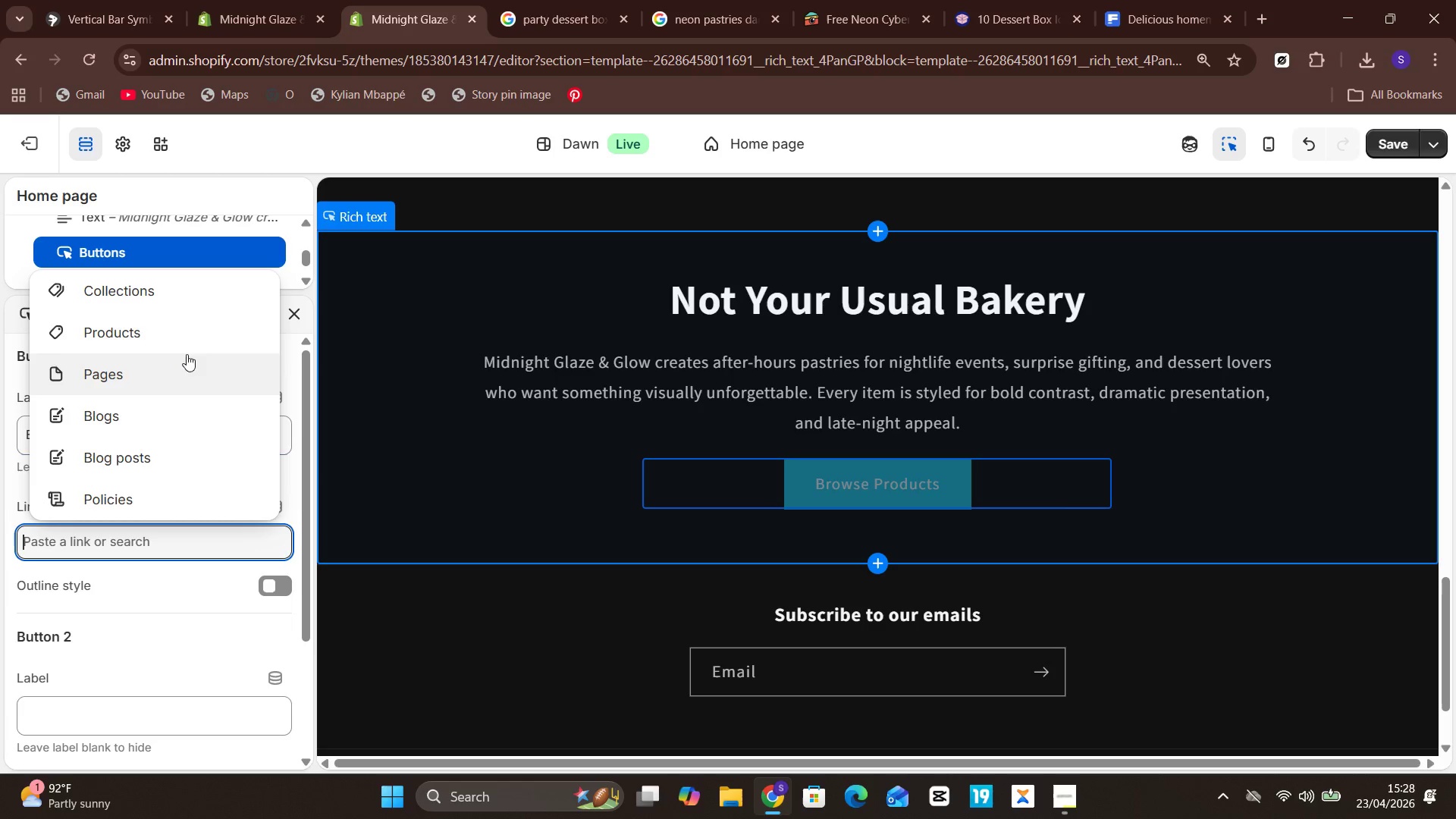 
left_click([196, 344])
 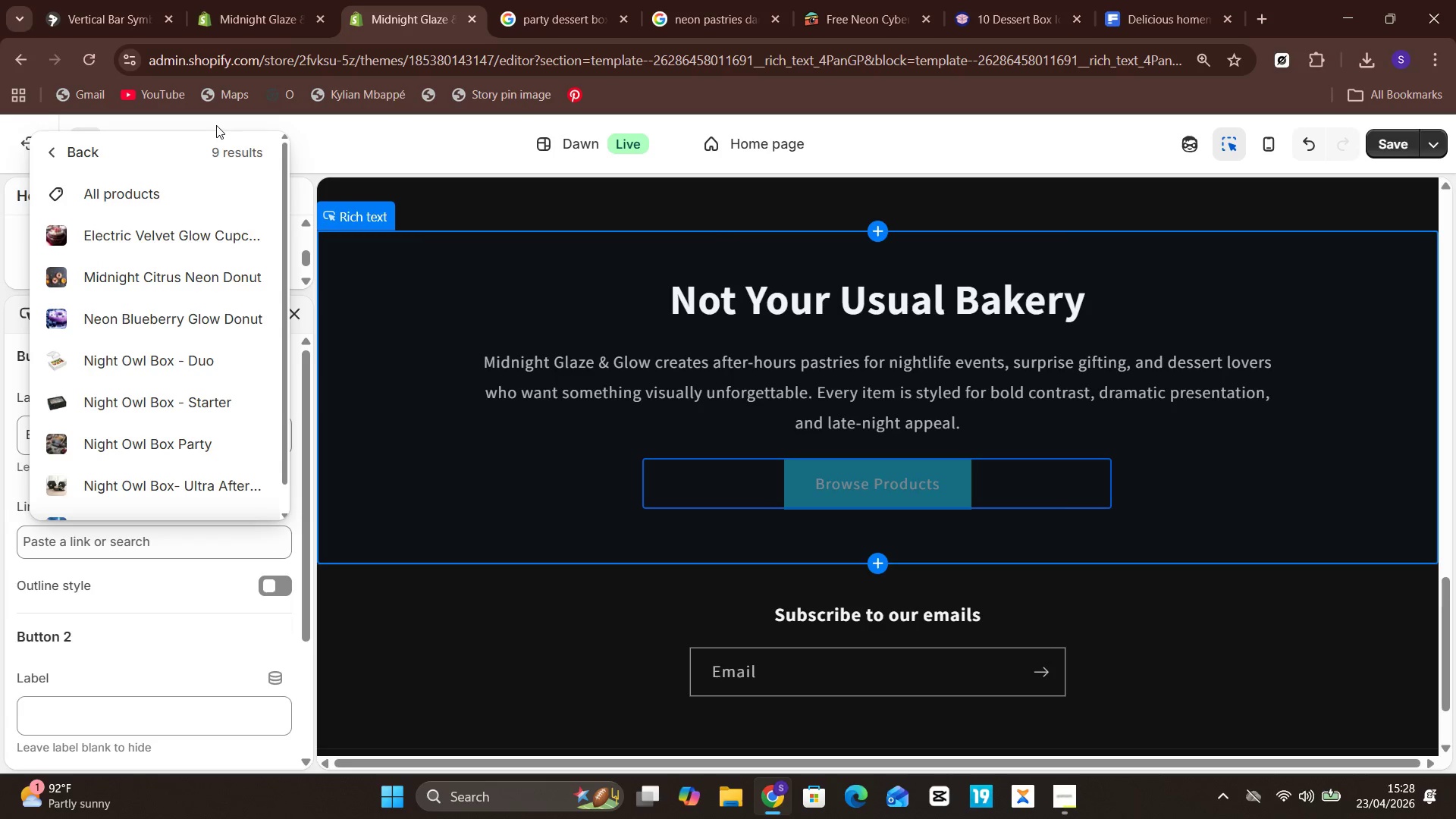 
left_click([184, 191])
 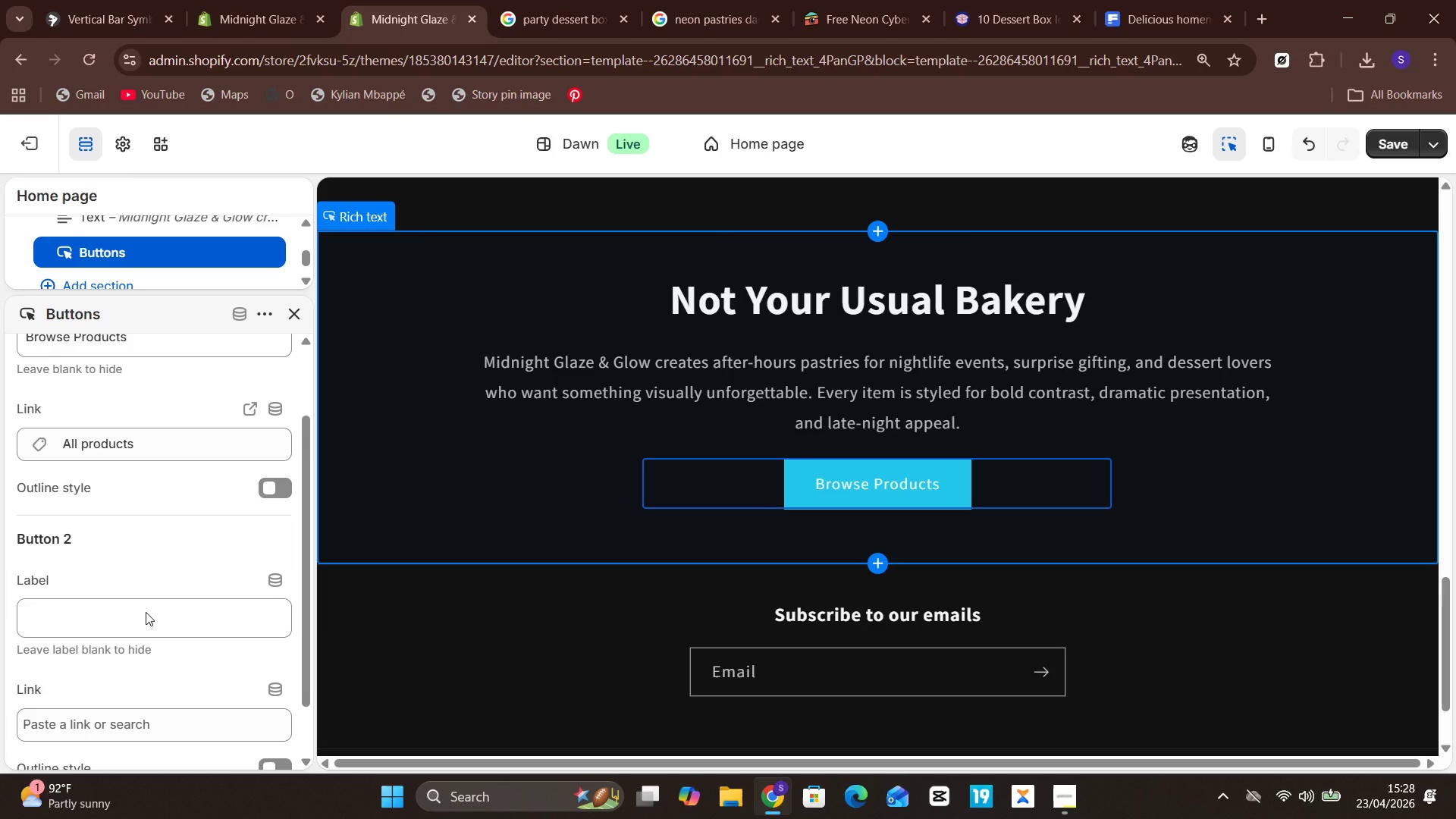 
wait(17.11)
 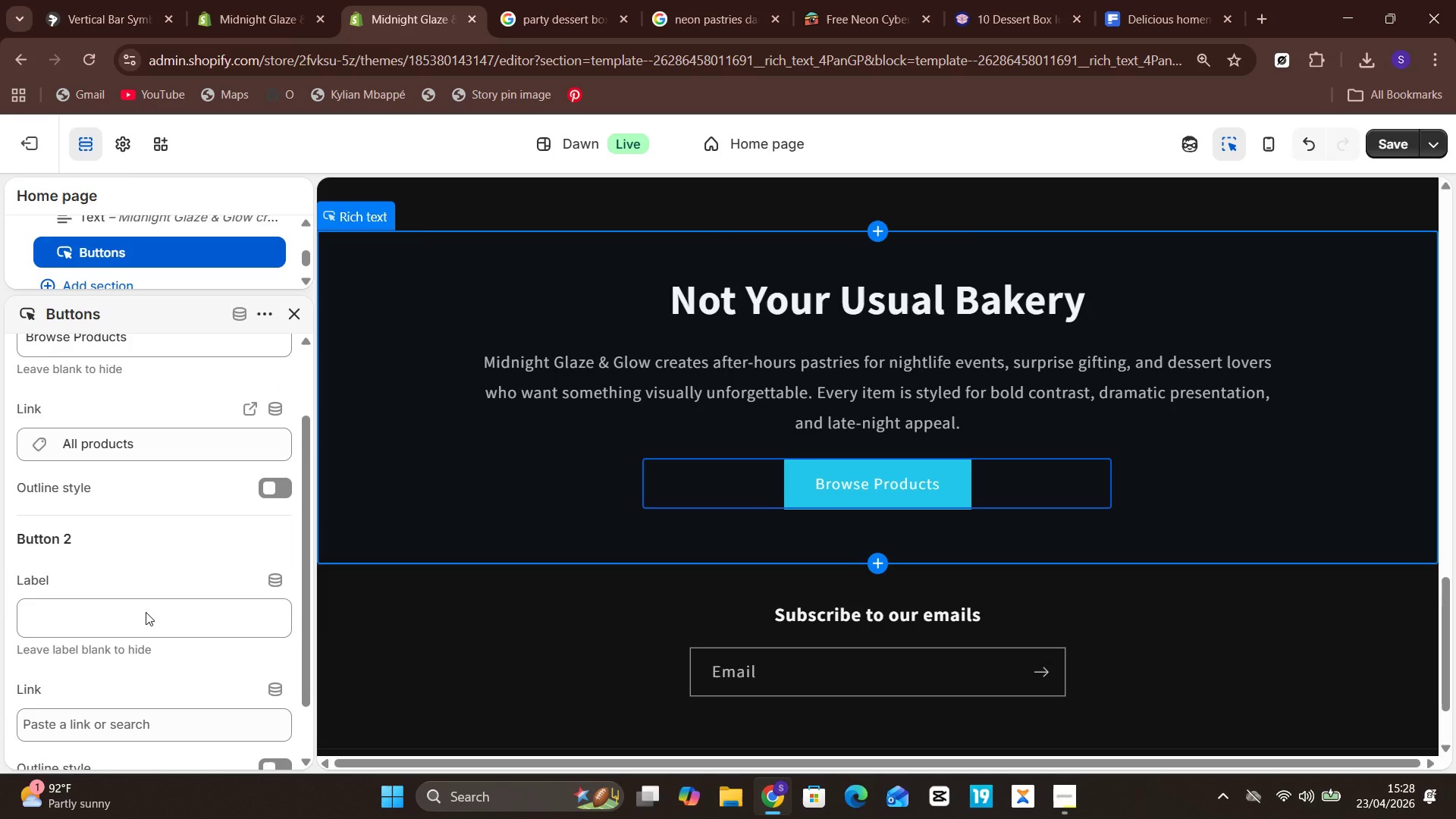 
mouse_move([196, 585])
 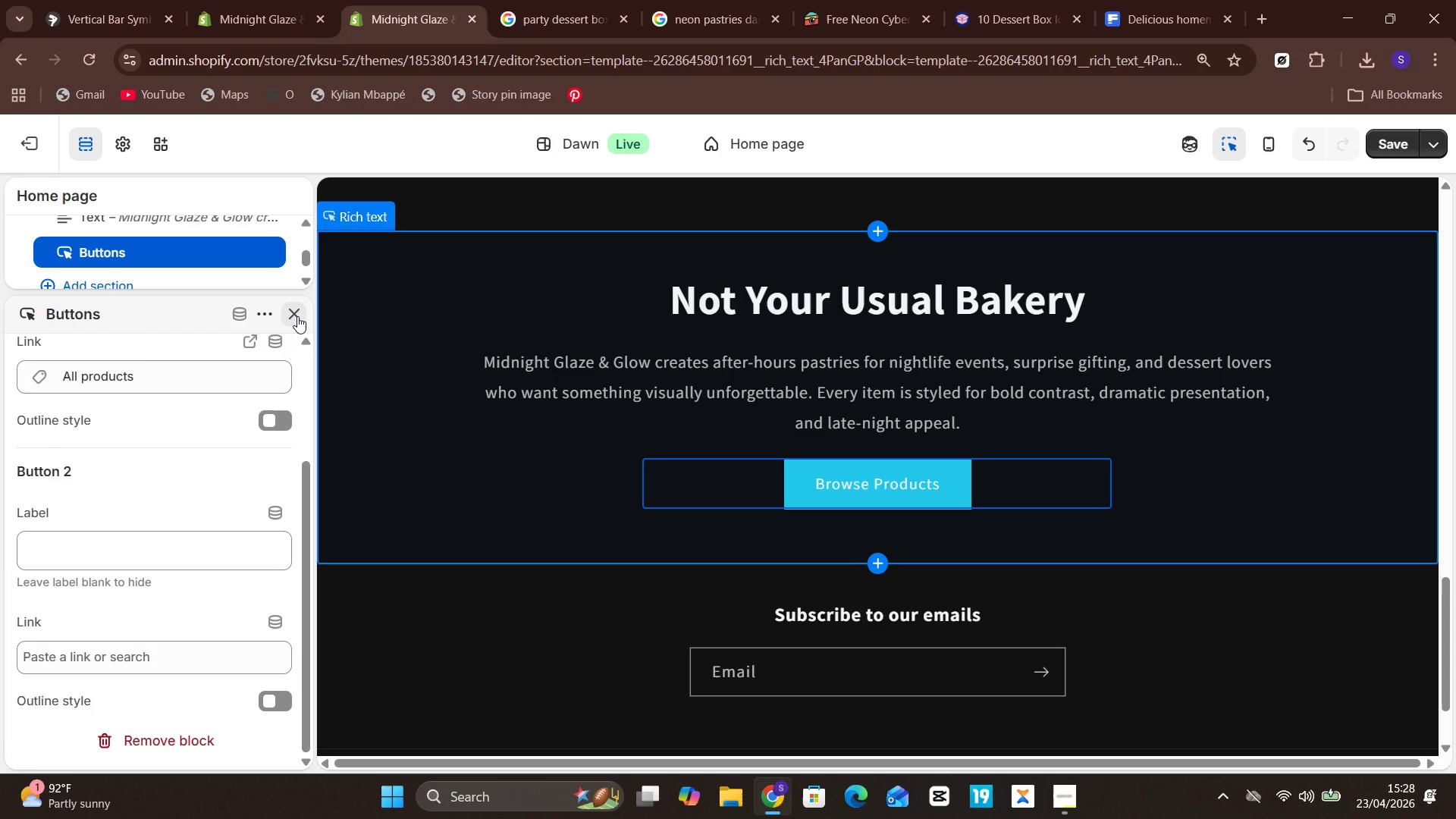 
wait(10.11)
 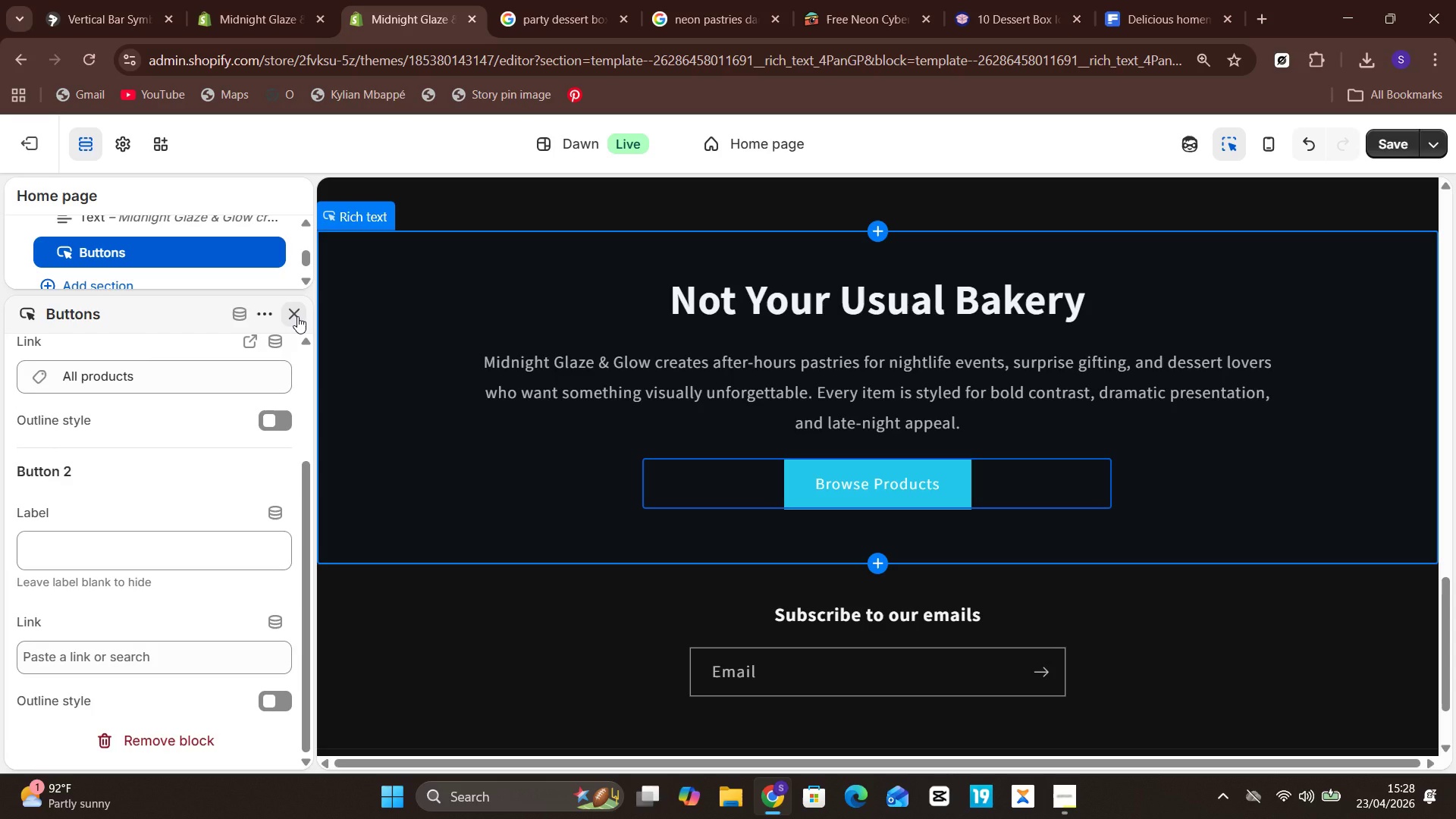 
left_click([305, 321])
 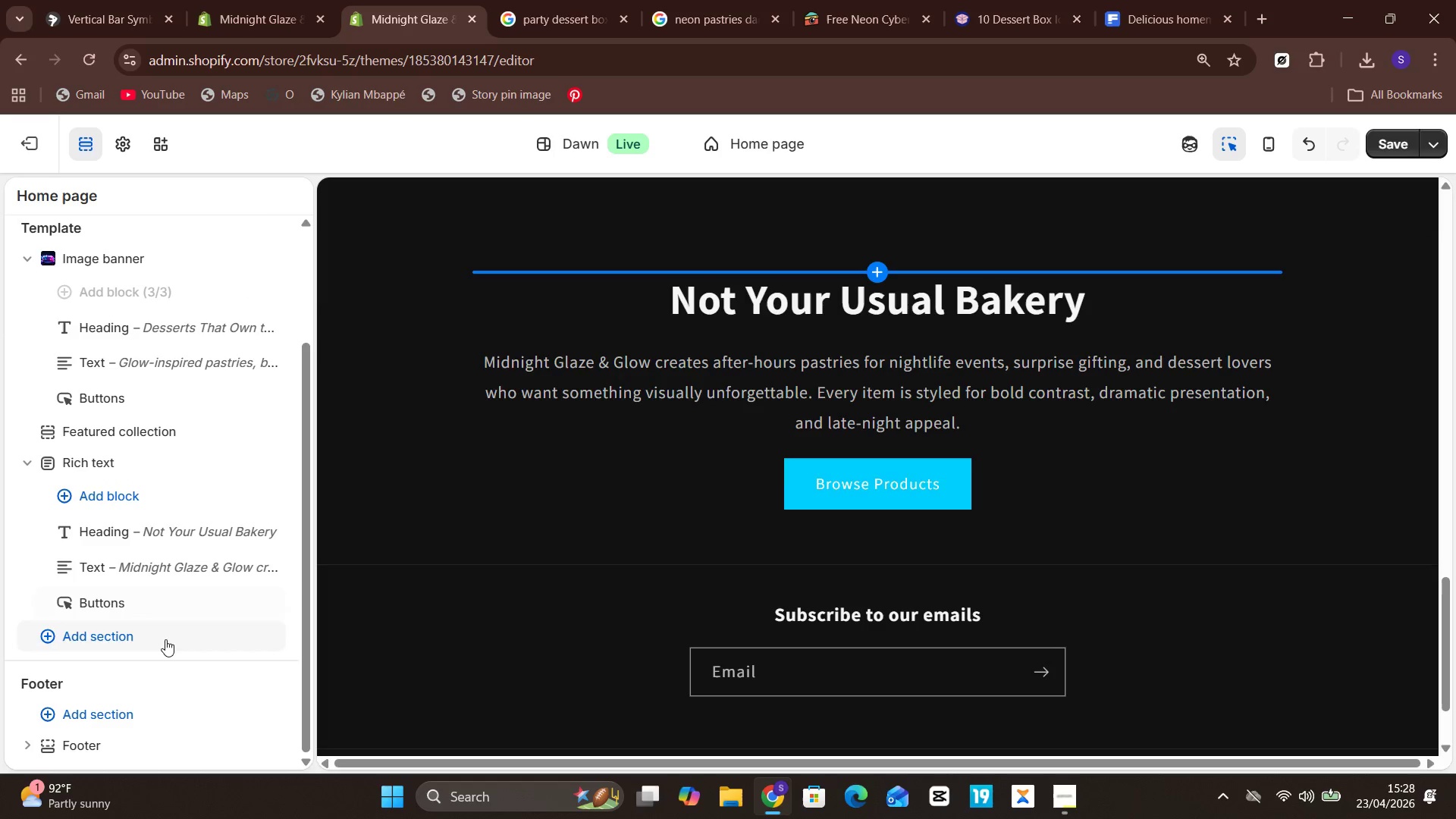 
mouse_move([163, 597])
 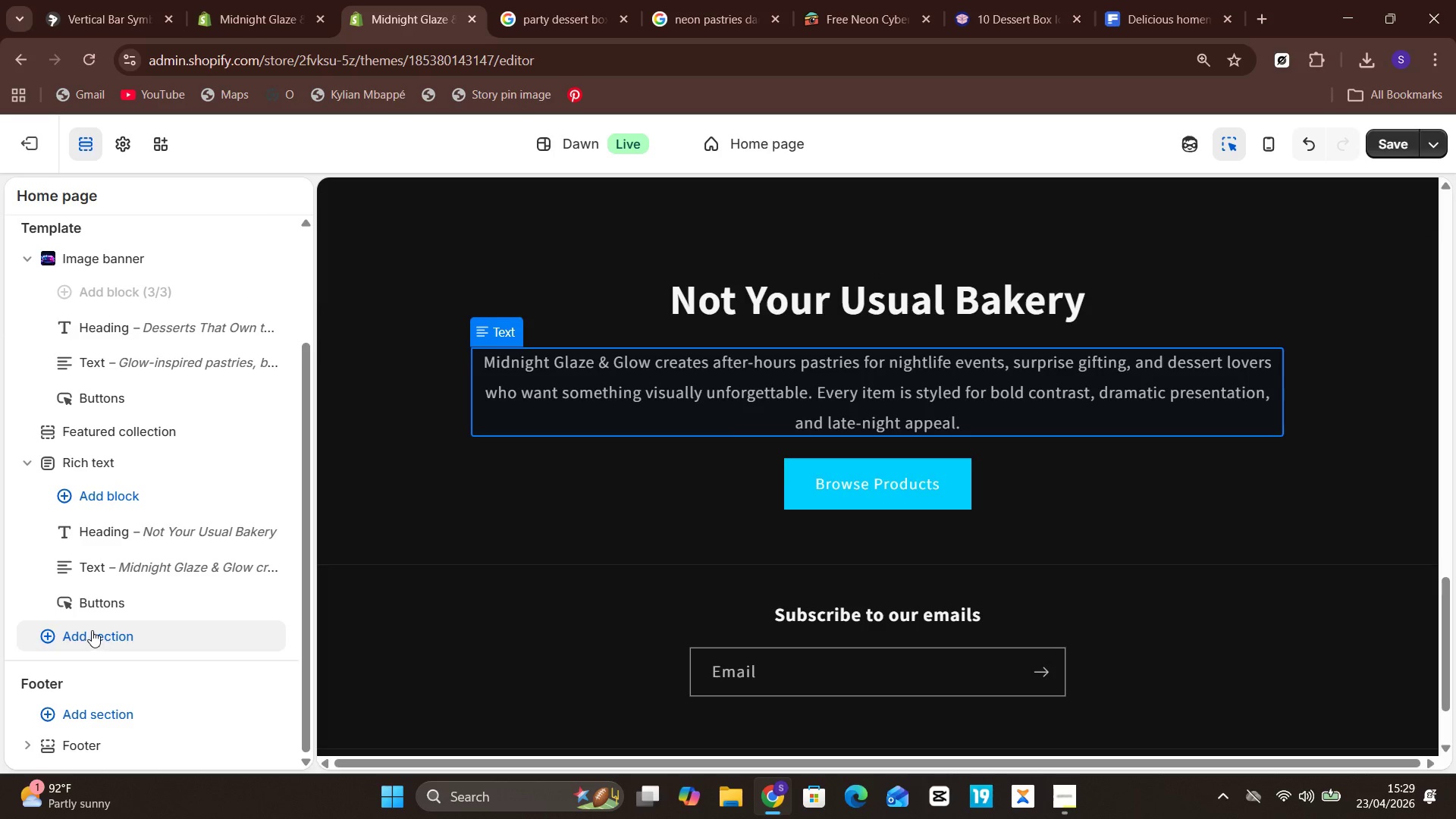 
left_click([92, 630])
 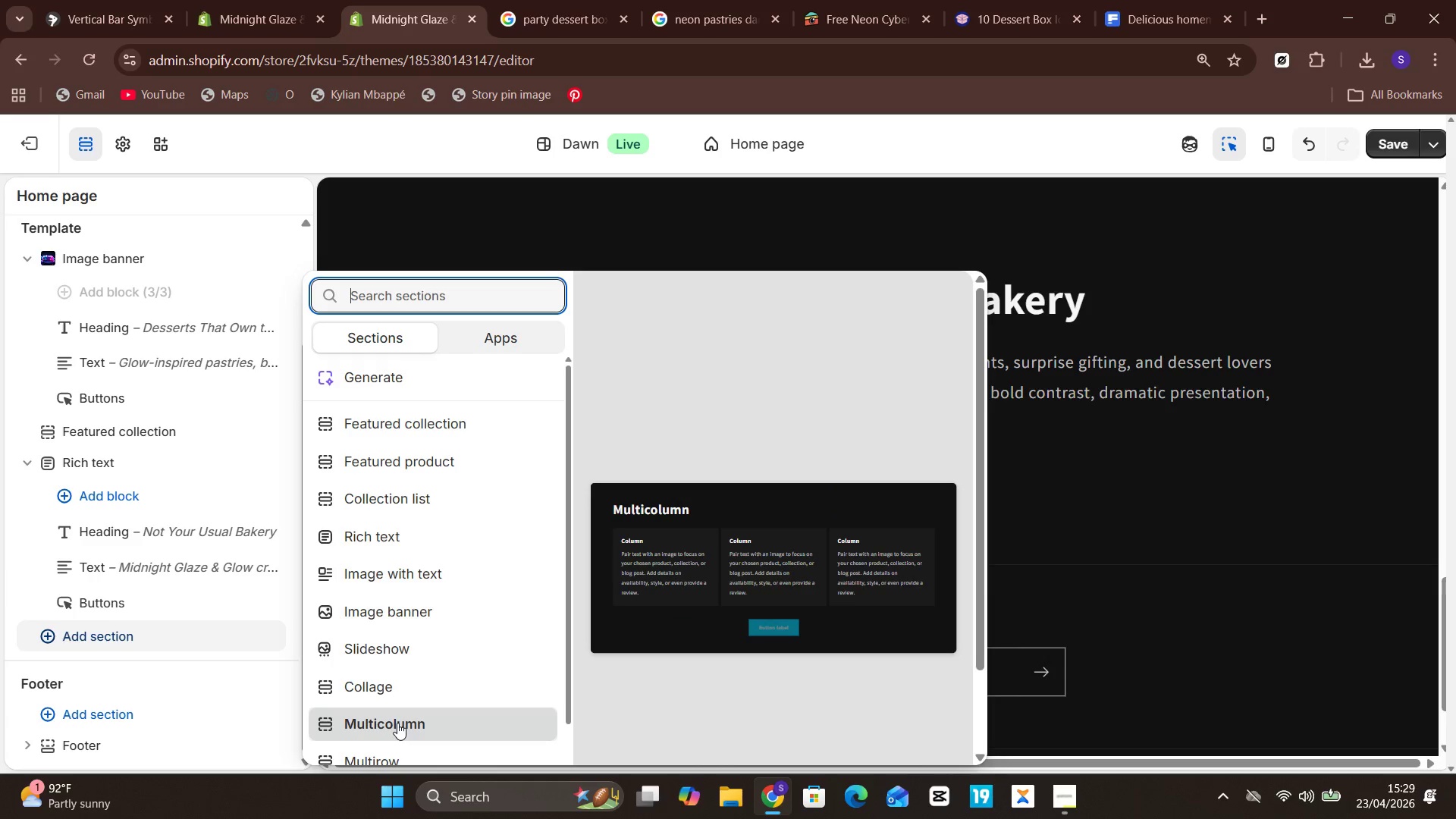 
wait(5.31)
 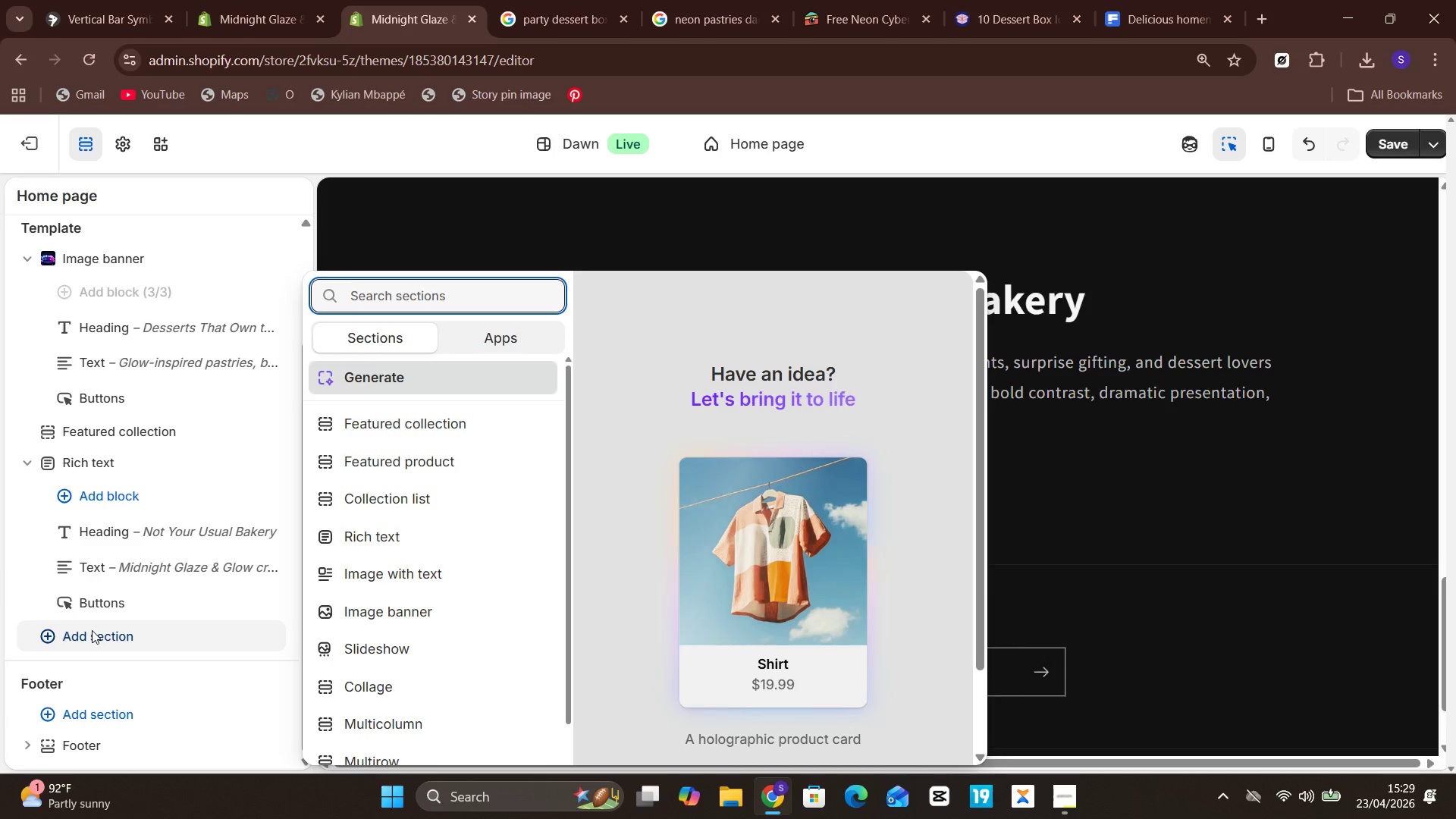 
left_click([397, 723])
 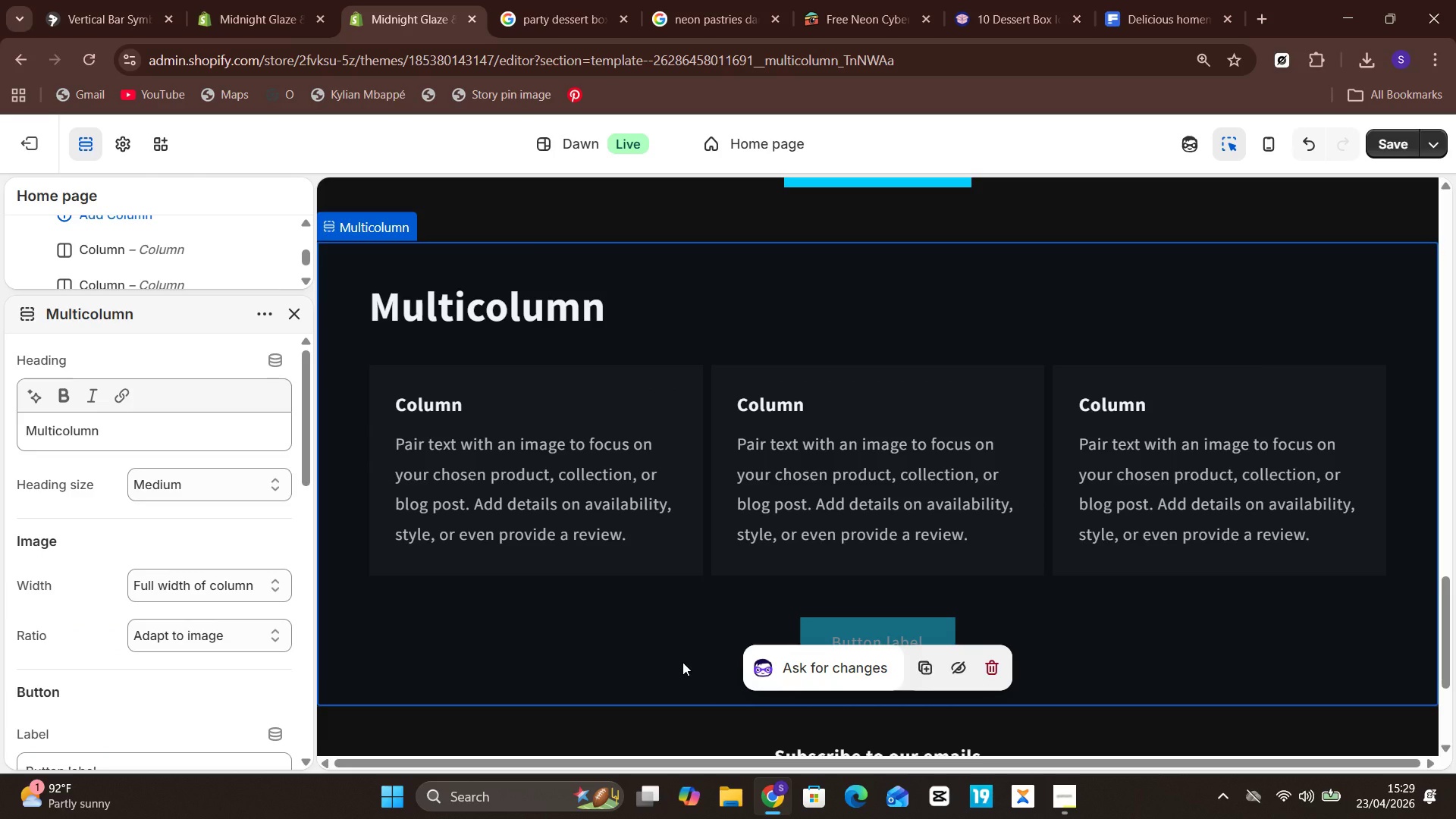 
wait(6.49)
 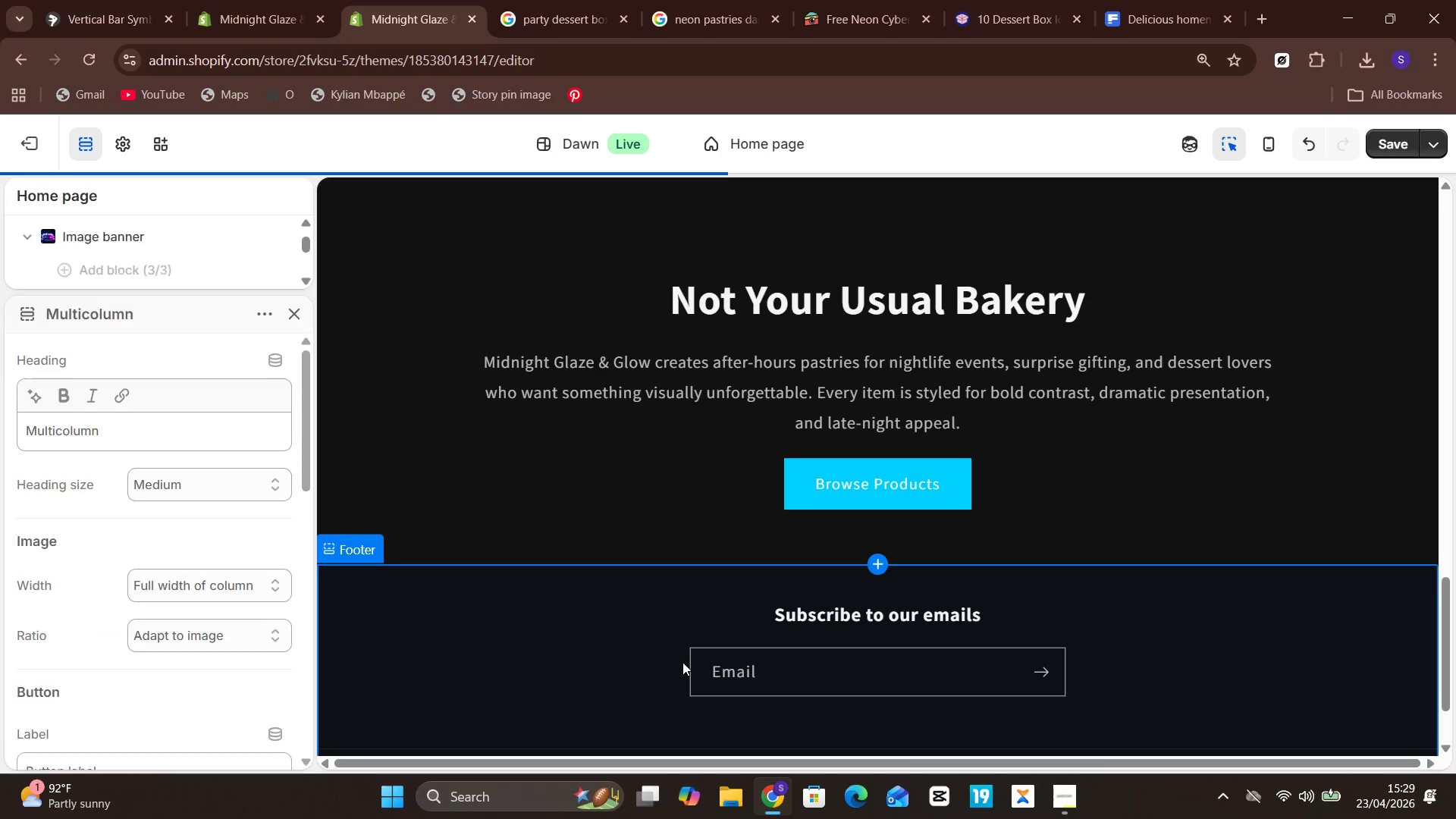 
left_click([622, 462])
 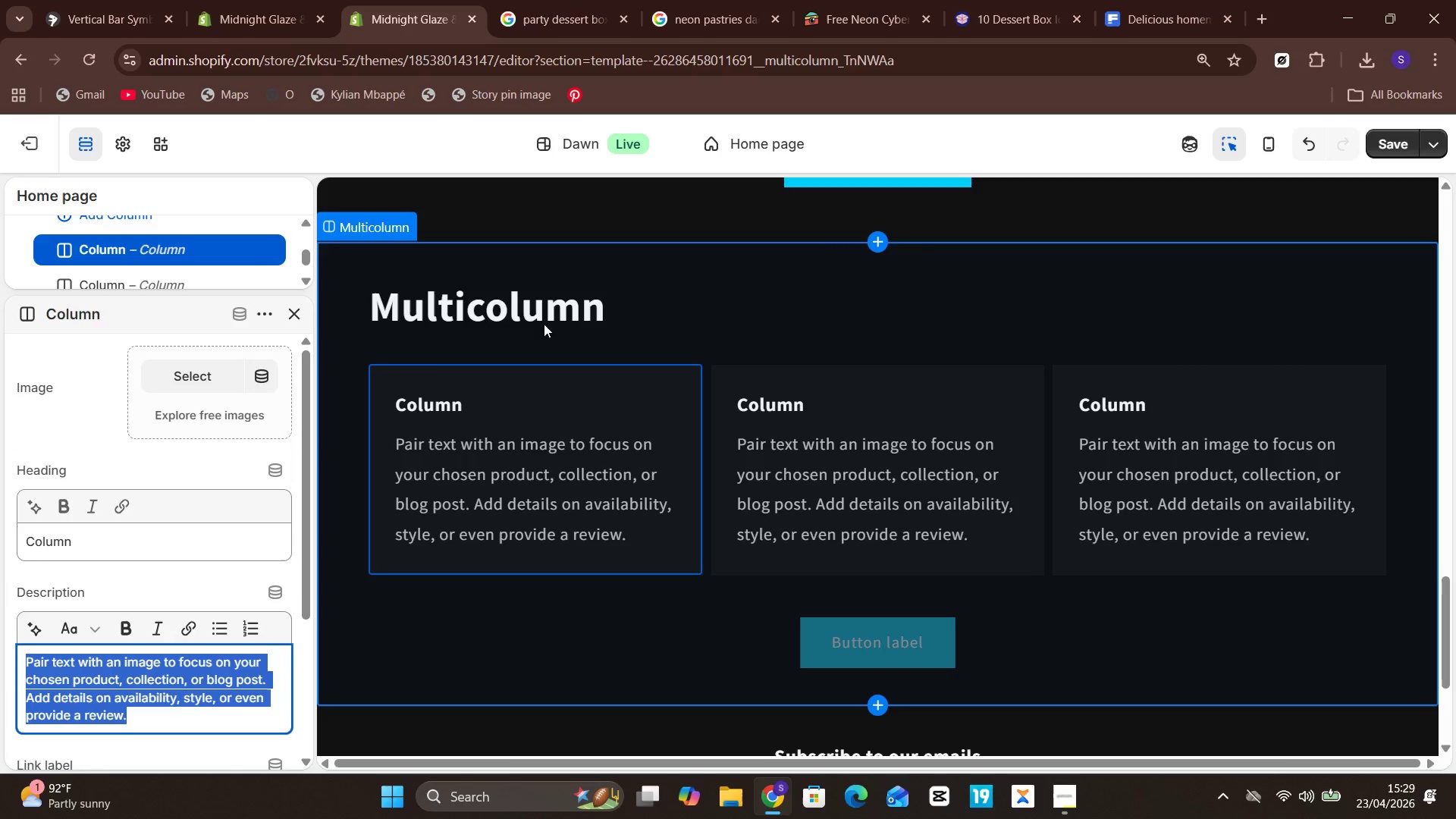 
left_click([543, 319])
 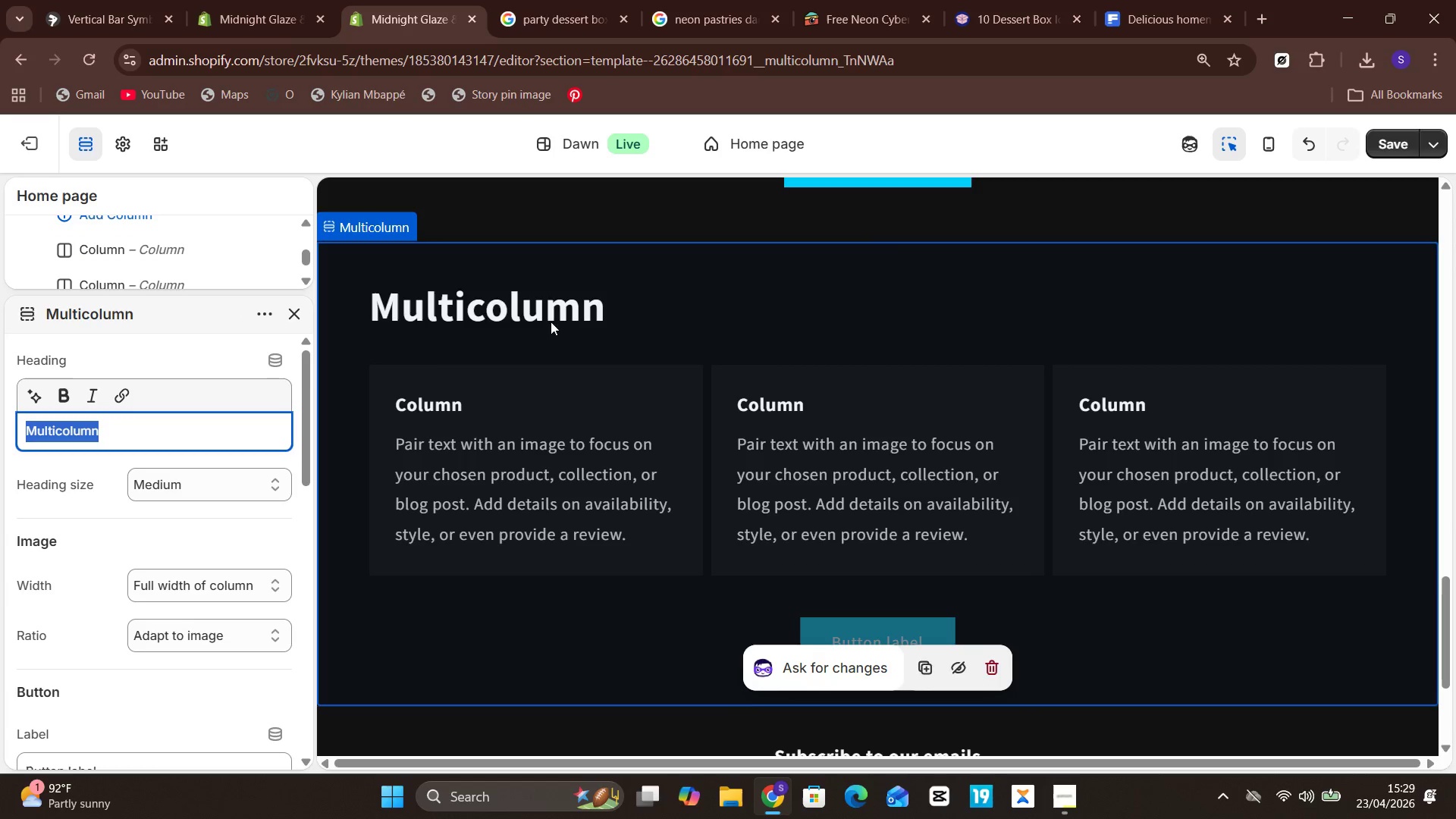 
wait(6.17)
 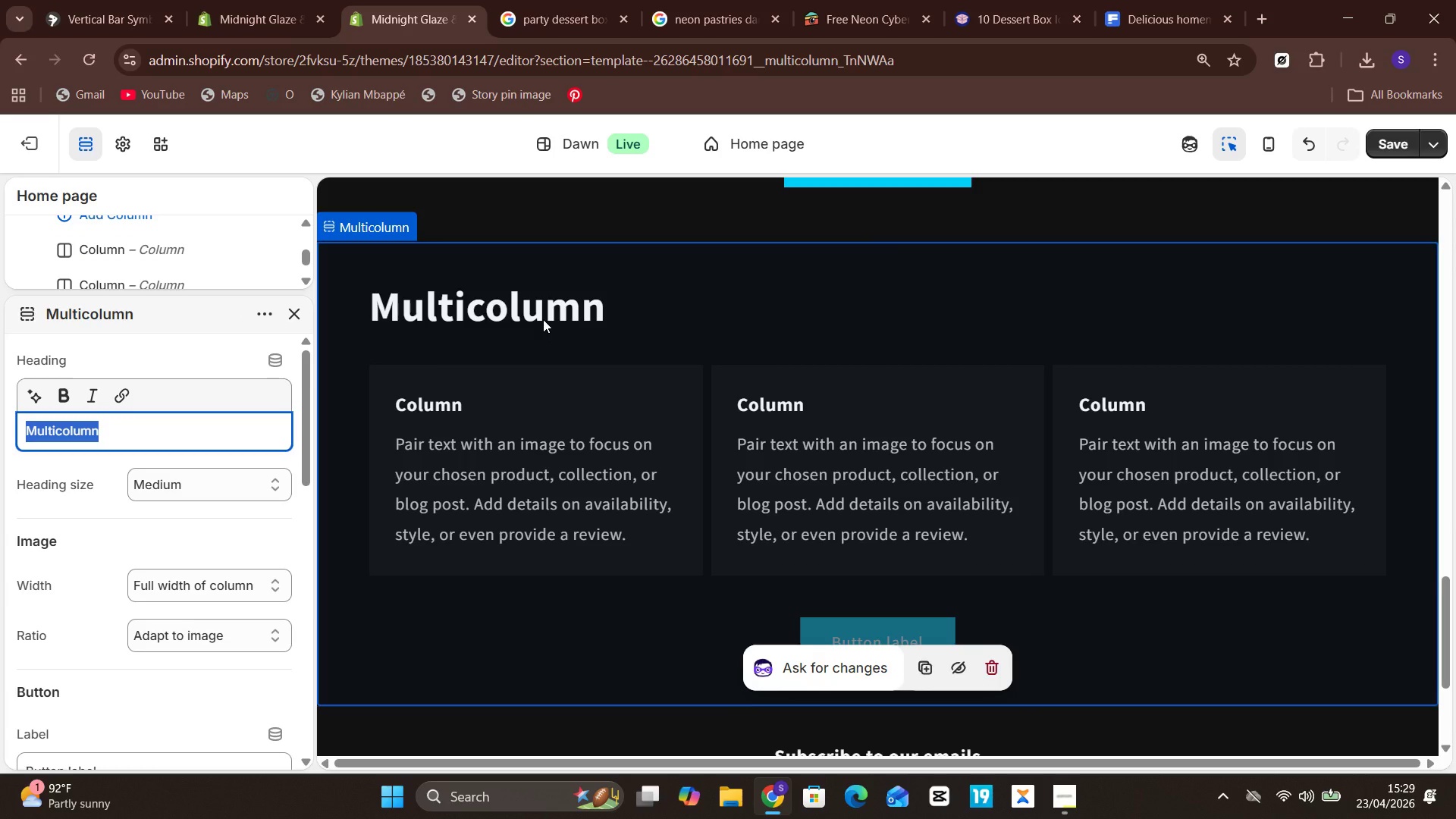 
key(Backspace)
 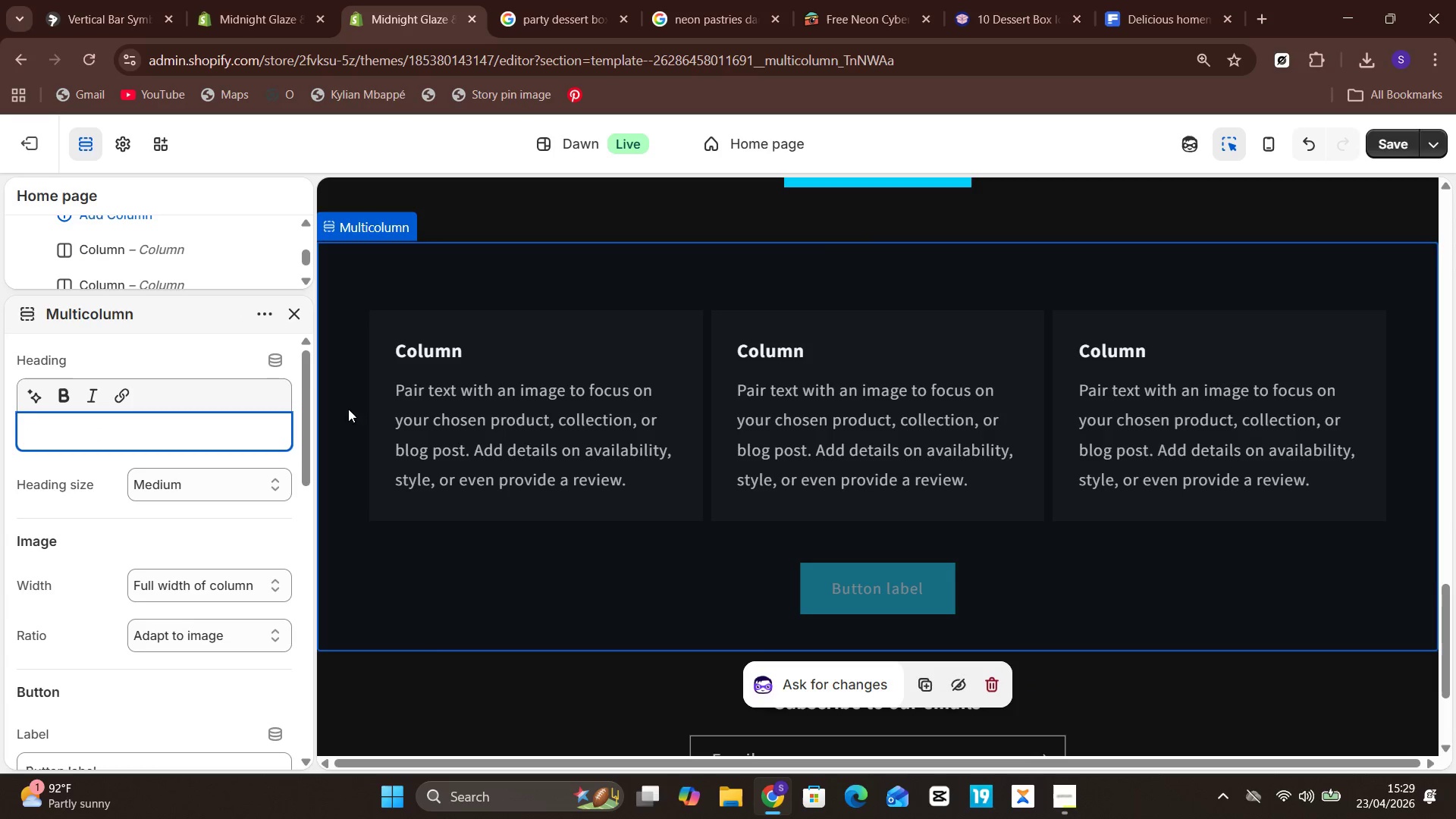 
left_click([439, 421])
 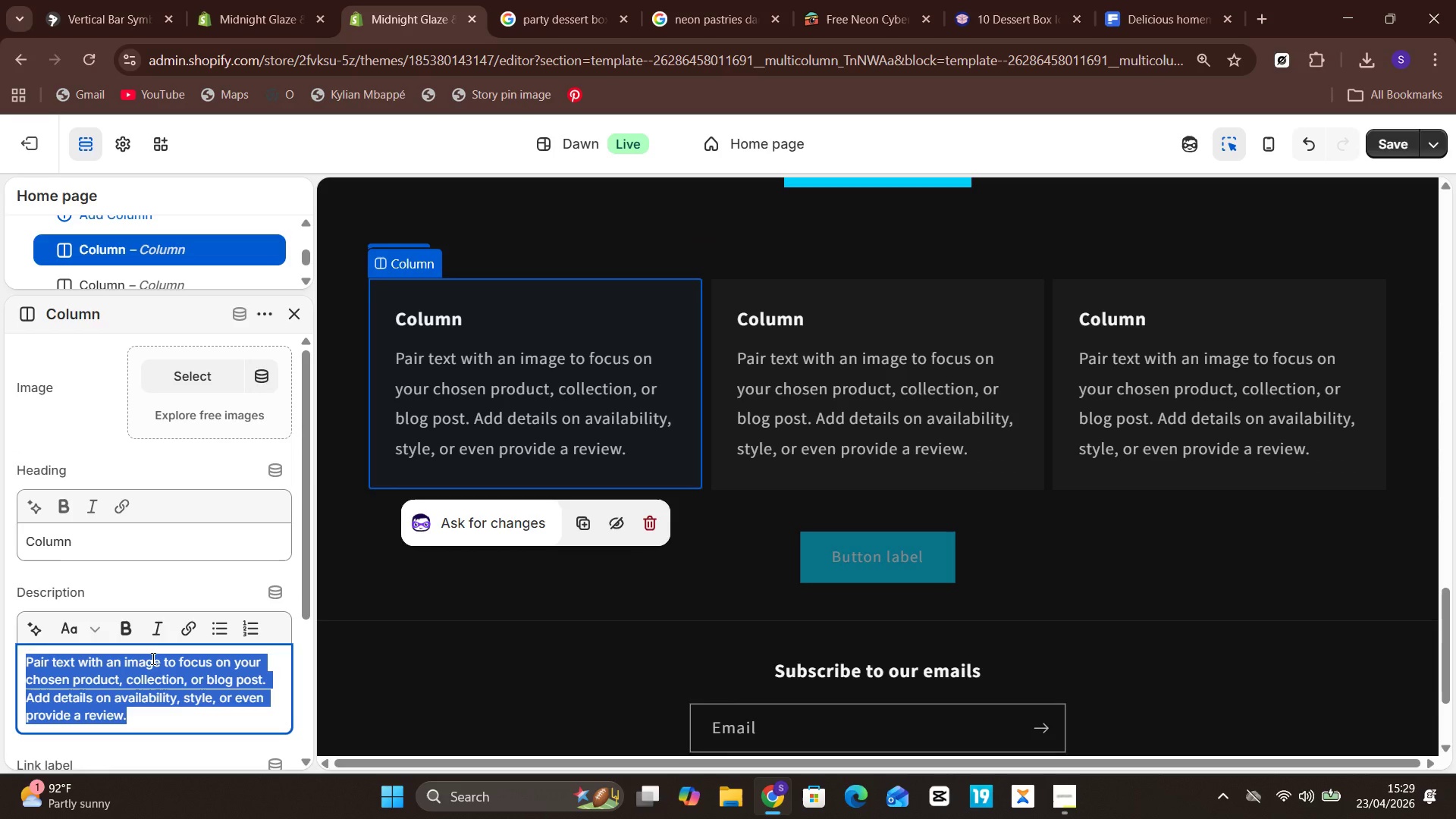 
left_click([146, 549])
 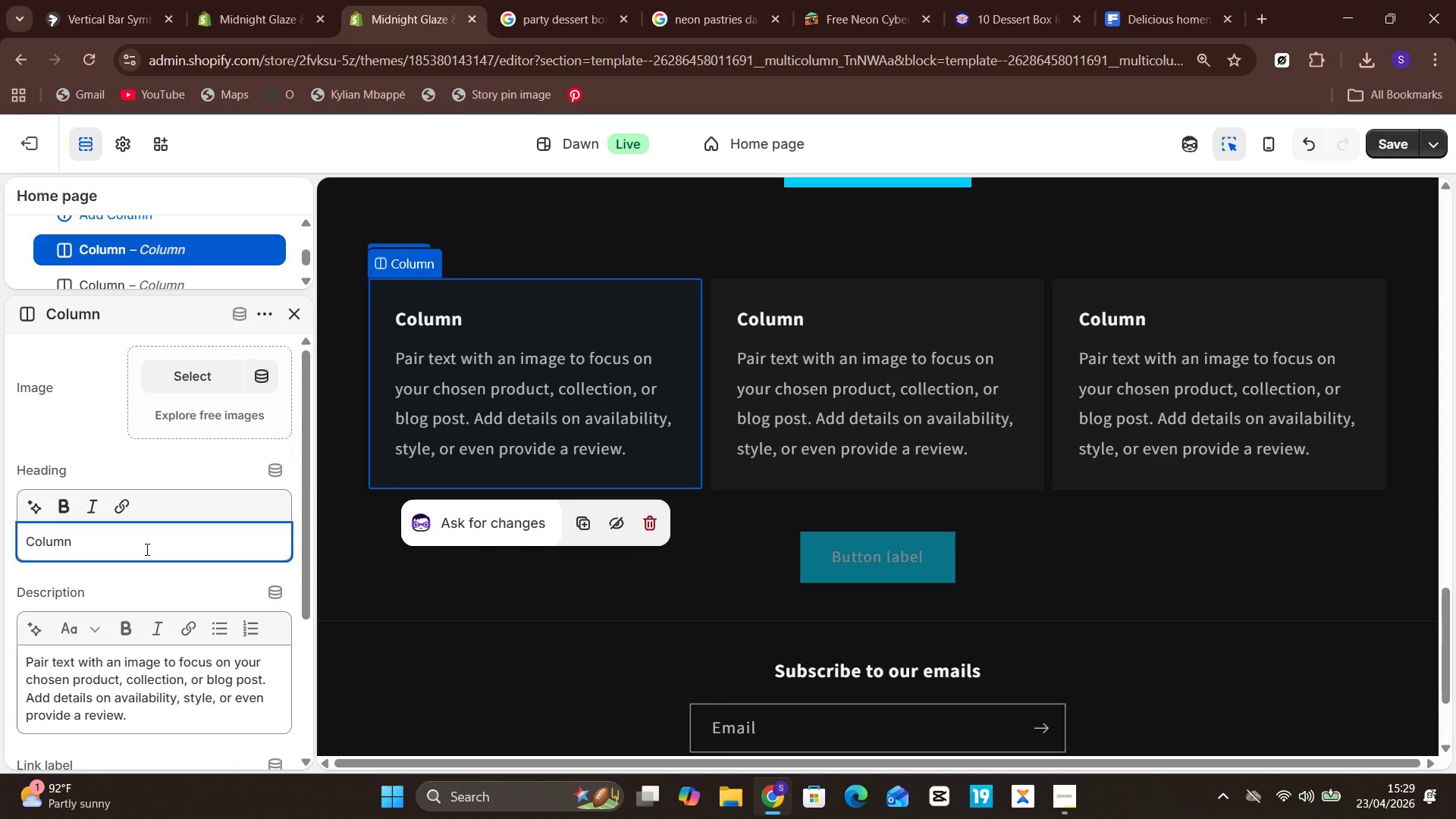 
key(Control+A)
 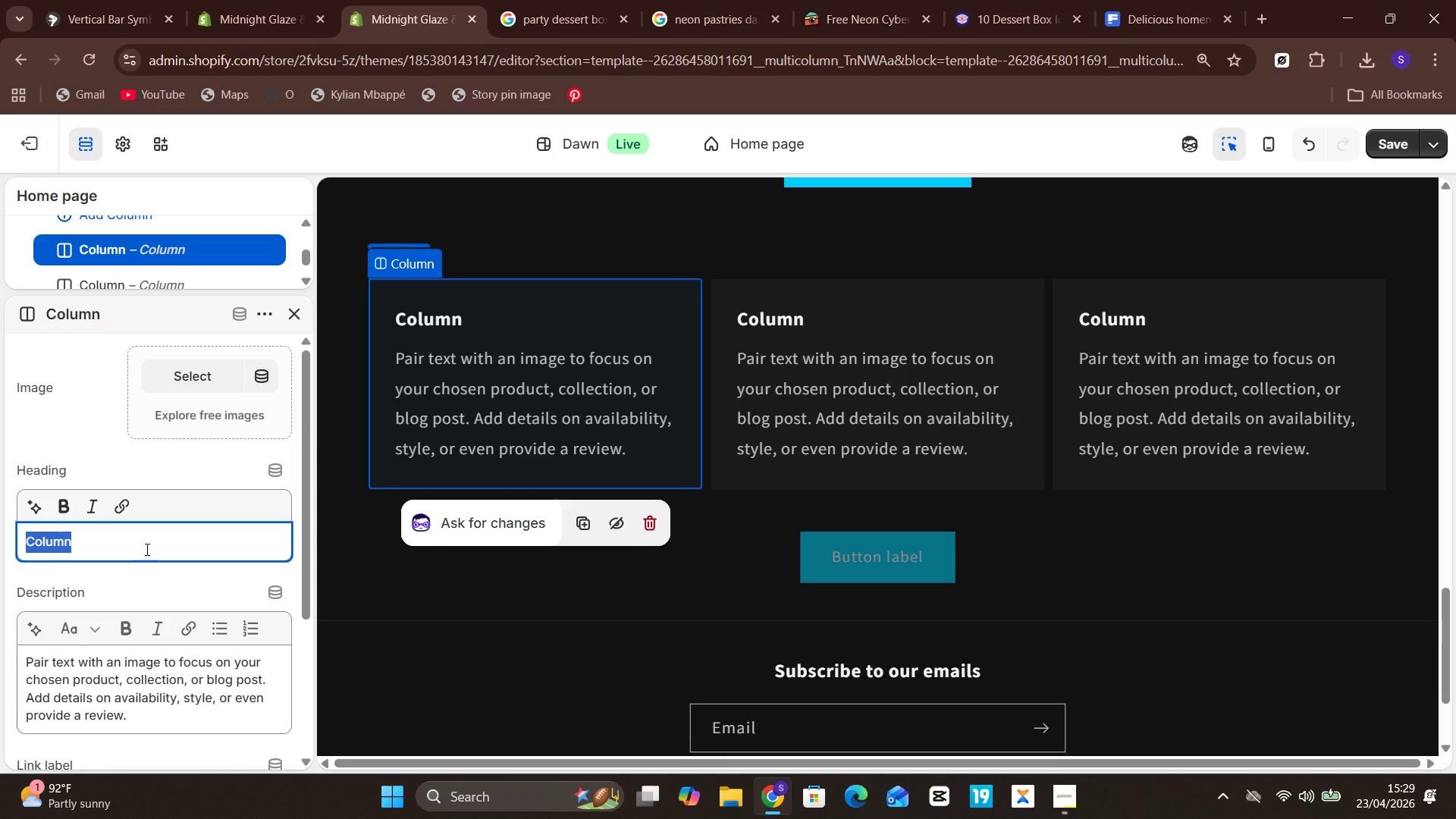 
type(Glow-Inspired Design)
 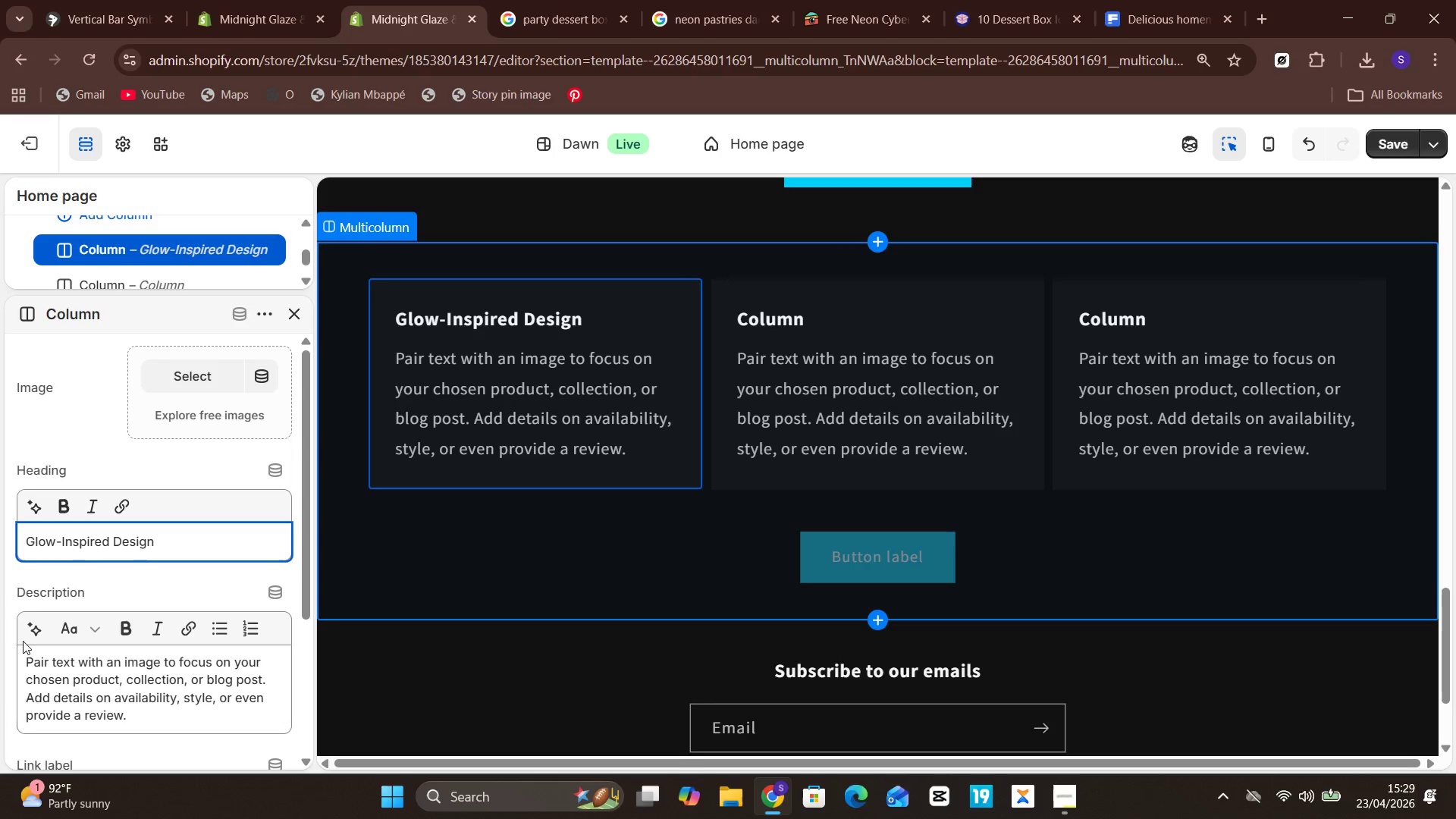 
left_click([64, 689])
 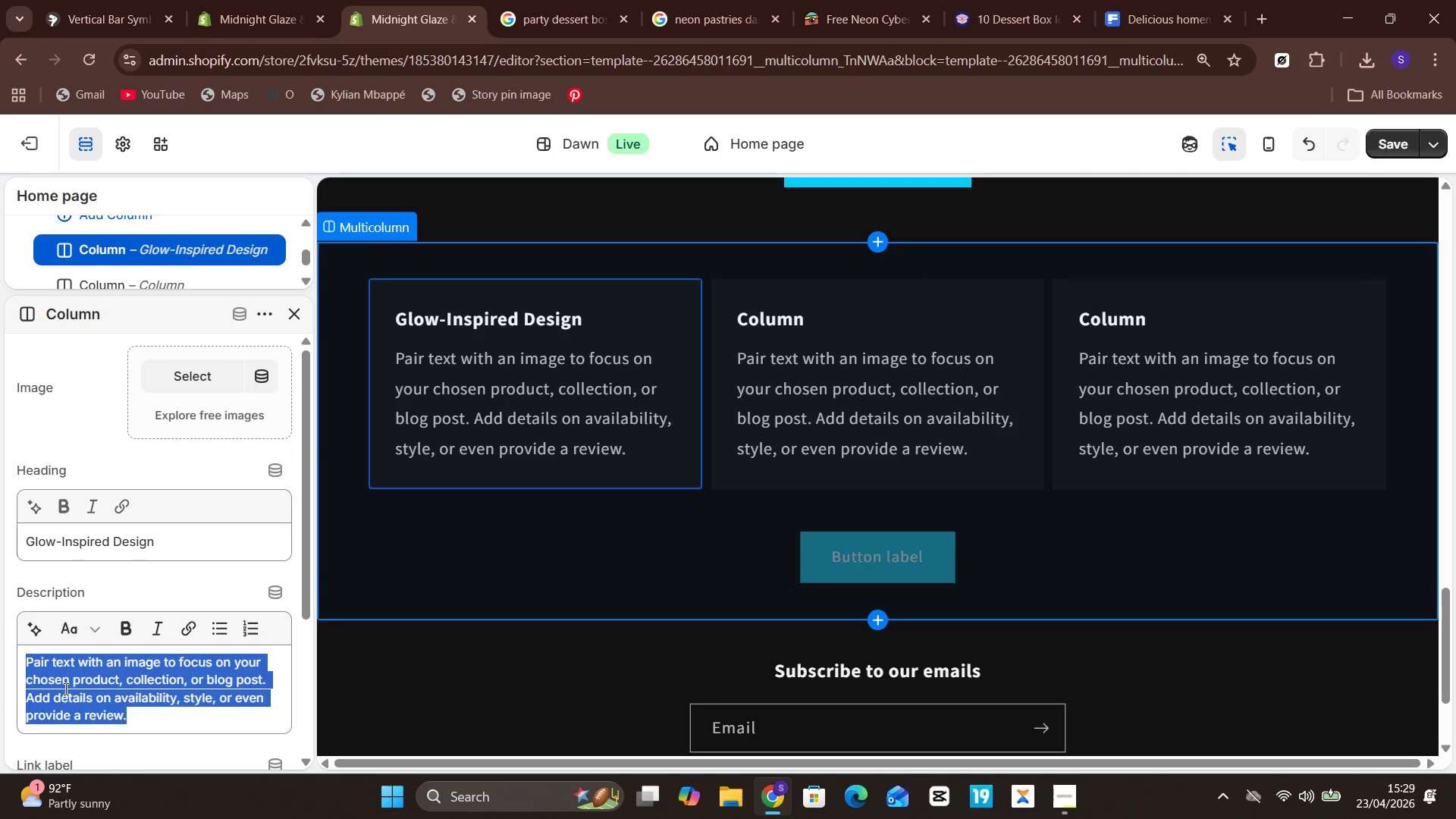 
type(High-contrast pastris styled to stand out under dim and nightlife lighting)
 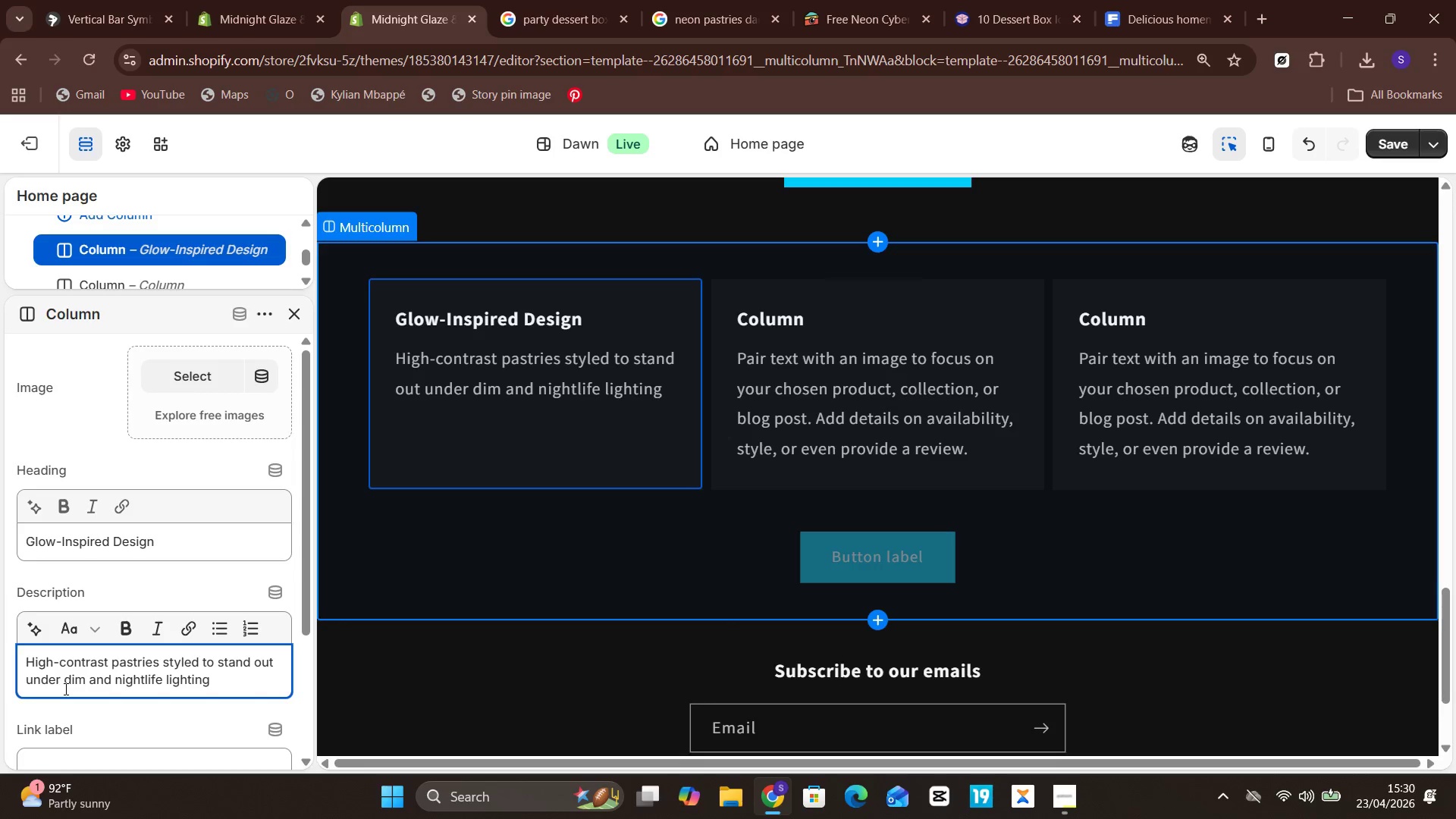 
mouse_move([106, 615])
 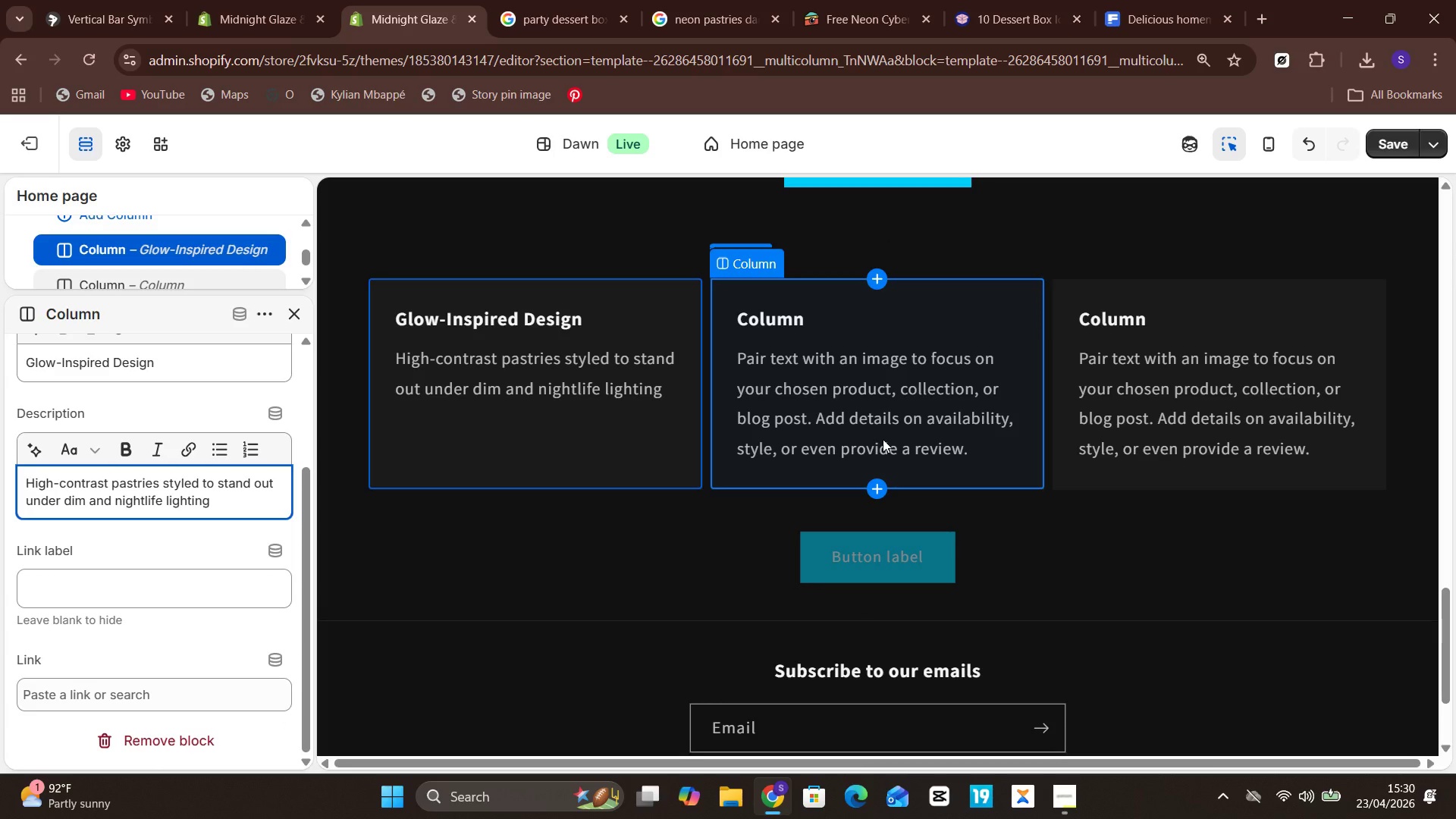 
left_click([883, 439])
 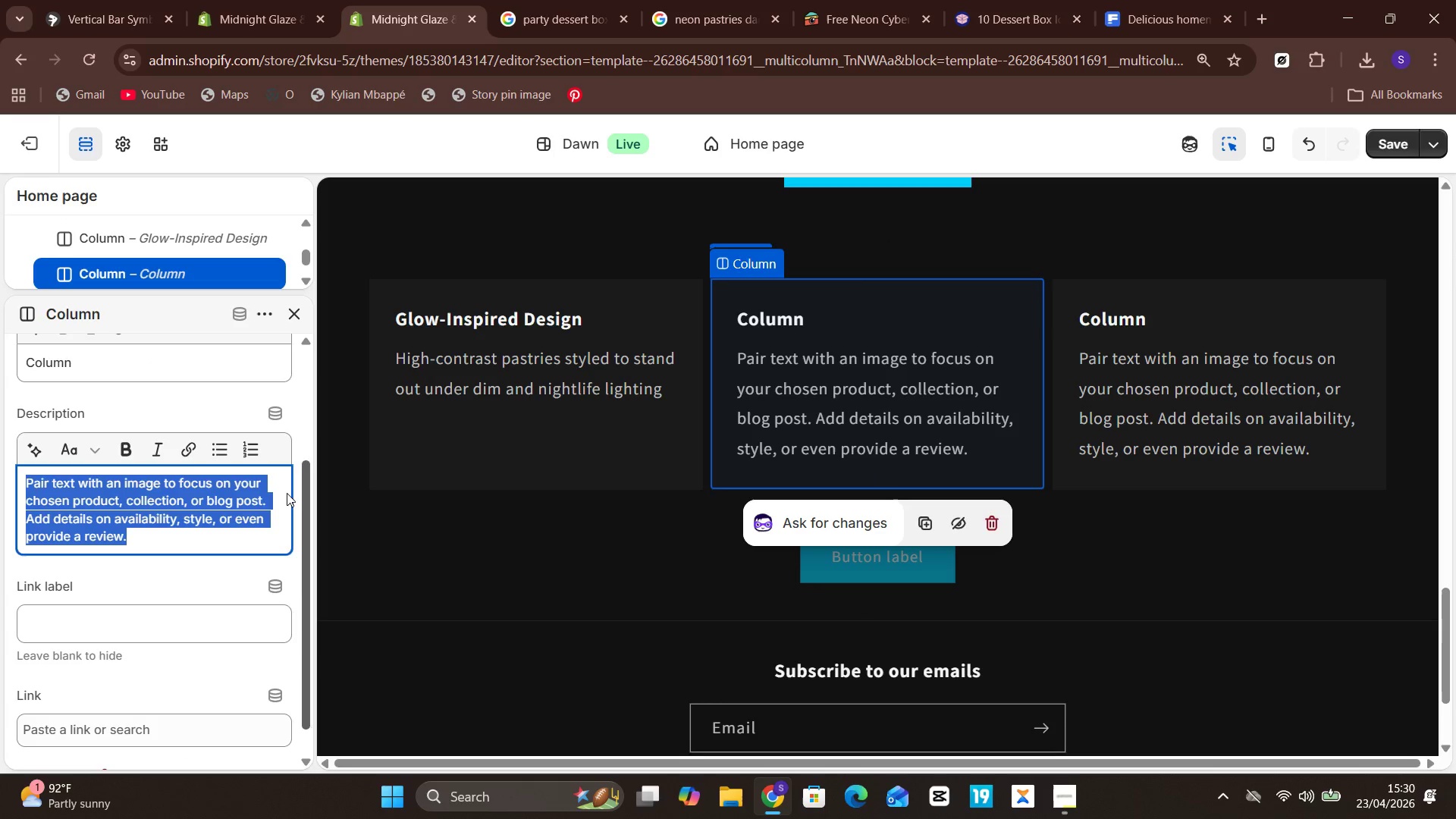 
left_click([165, 362])
 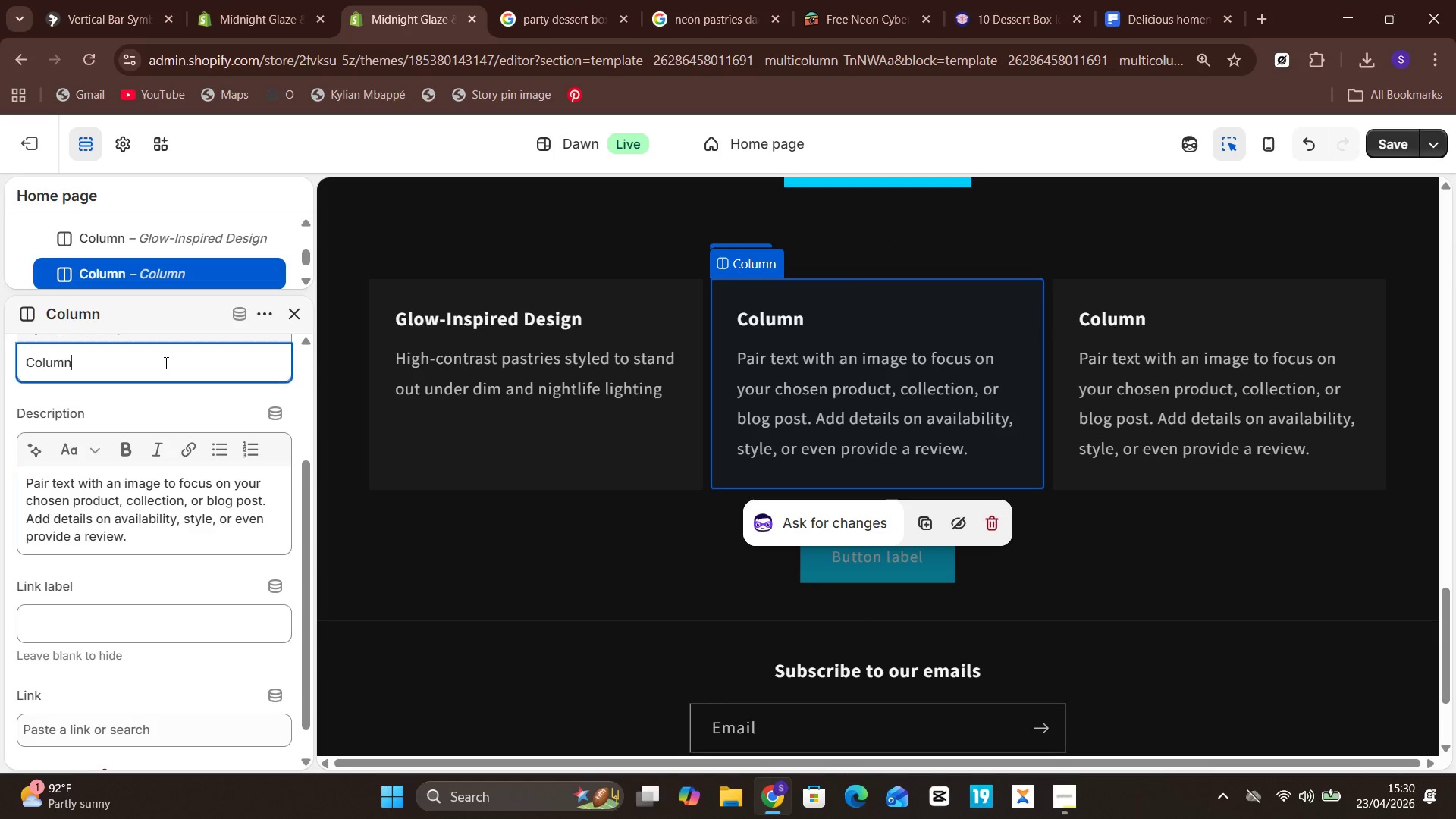 
key(CapsLock)
 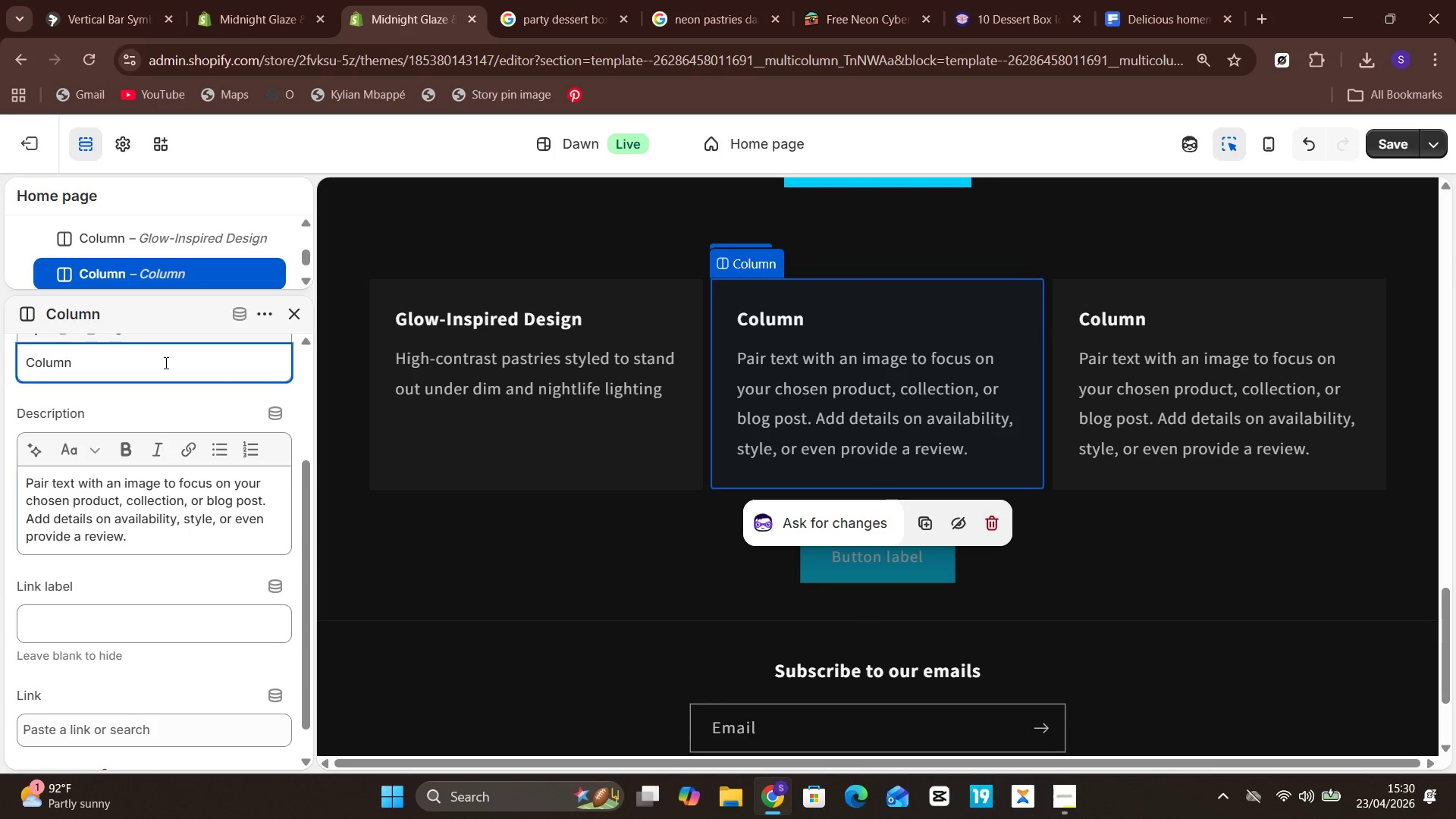 
key(Control+A)
 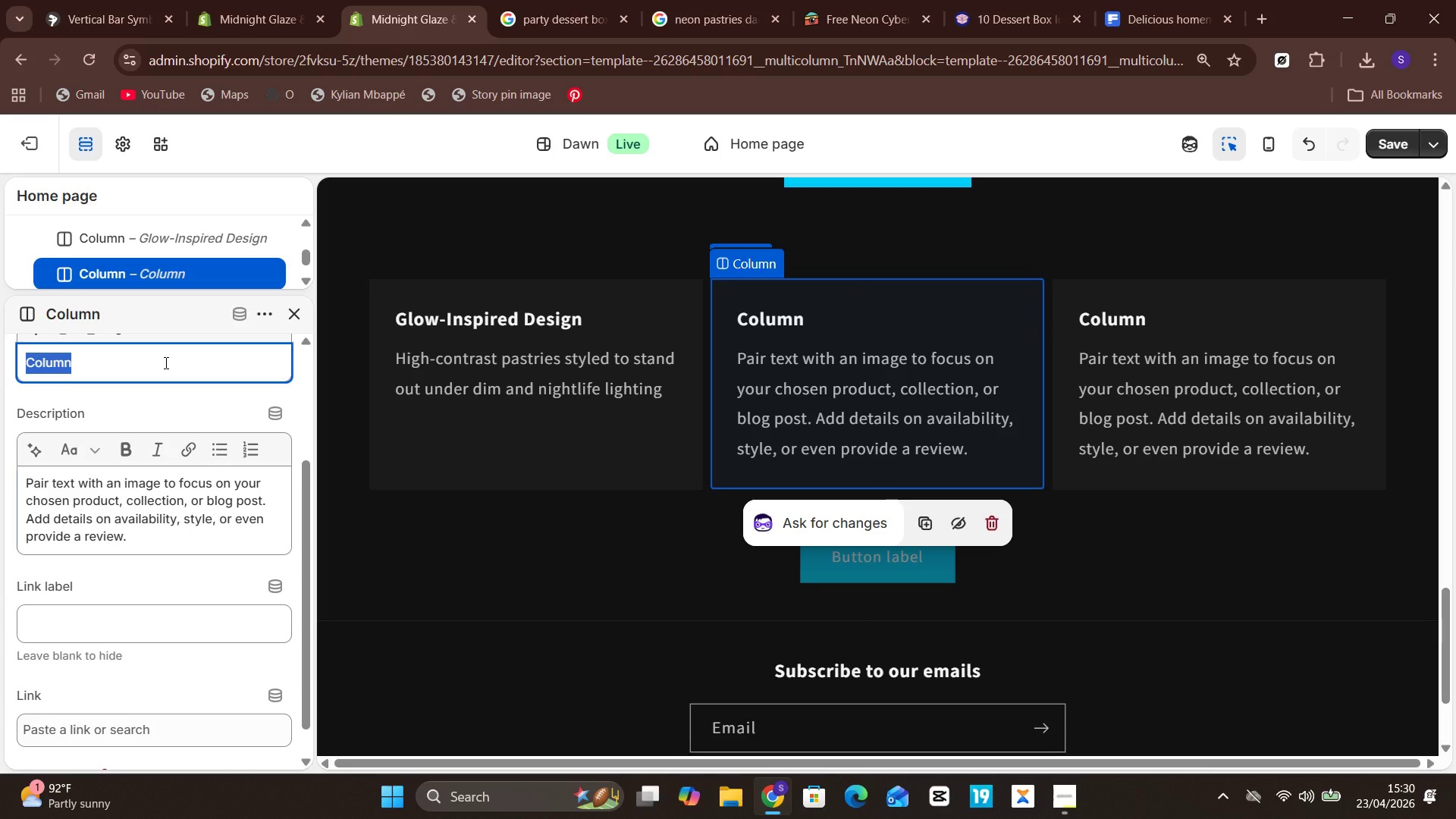 
type(Late )
 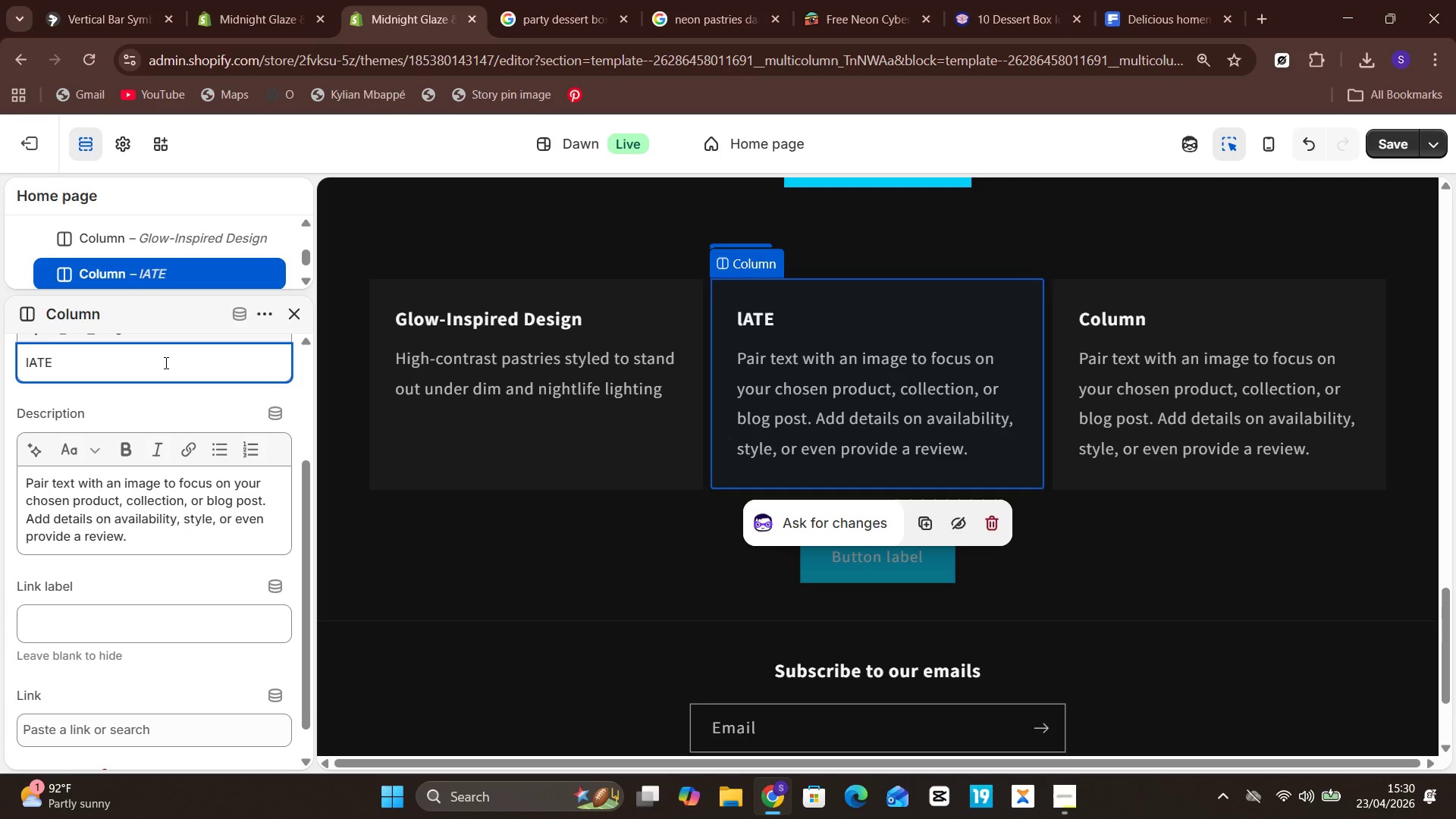 
key(Control+A)
 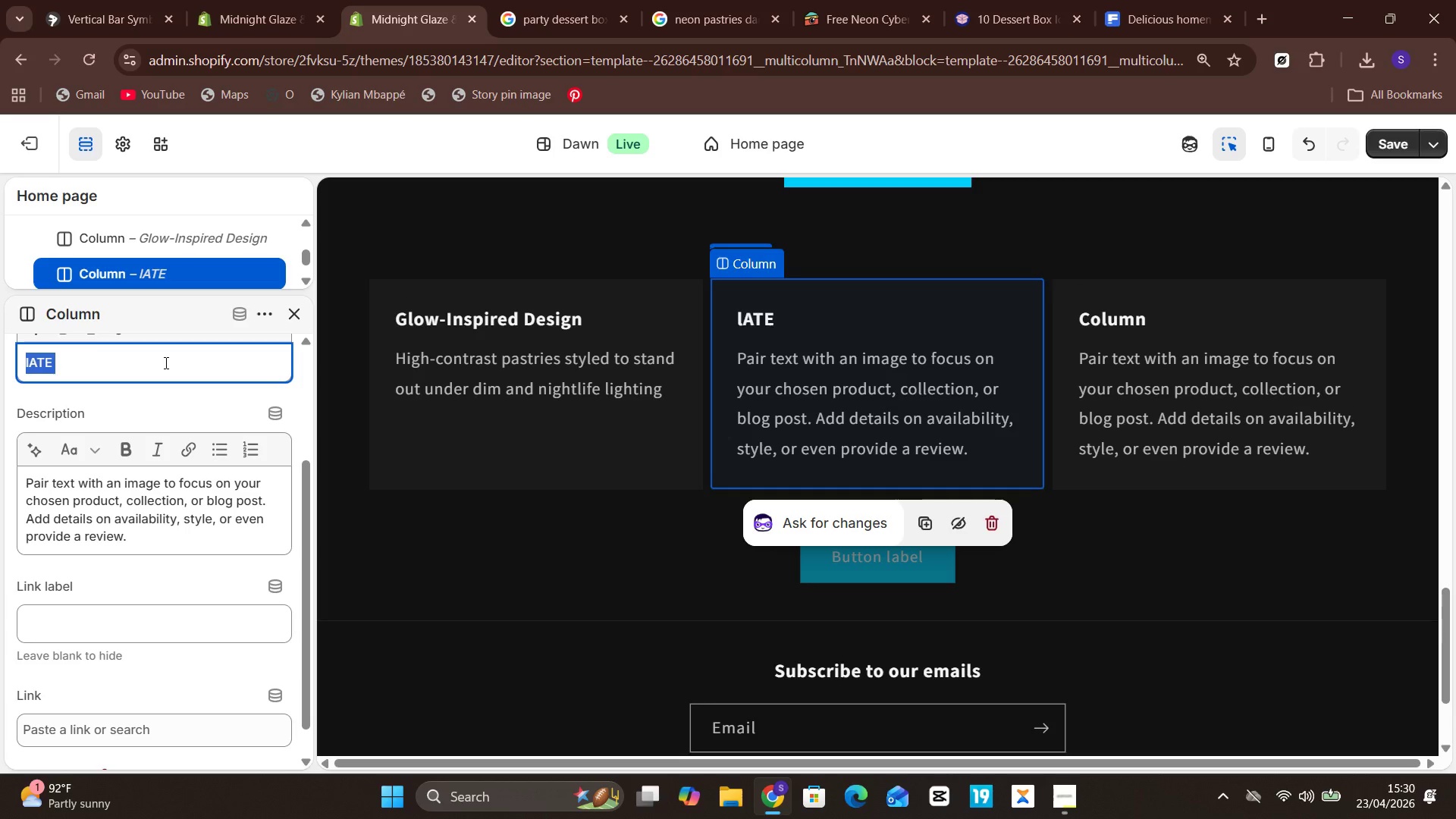 
type(Late)
 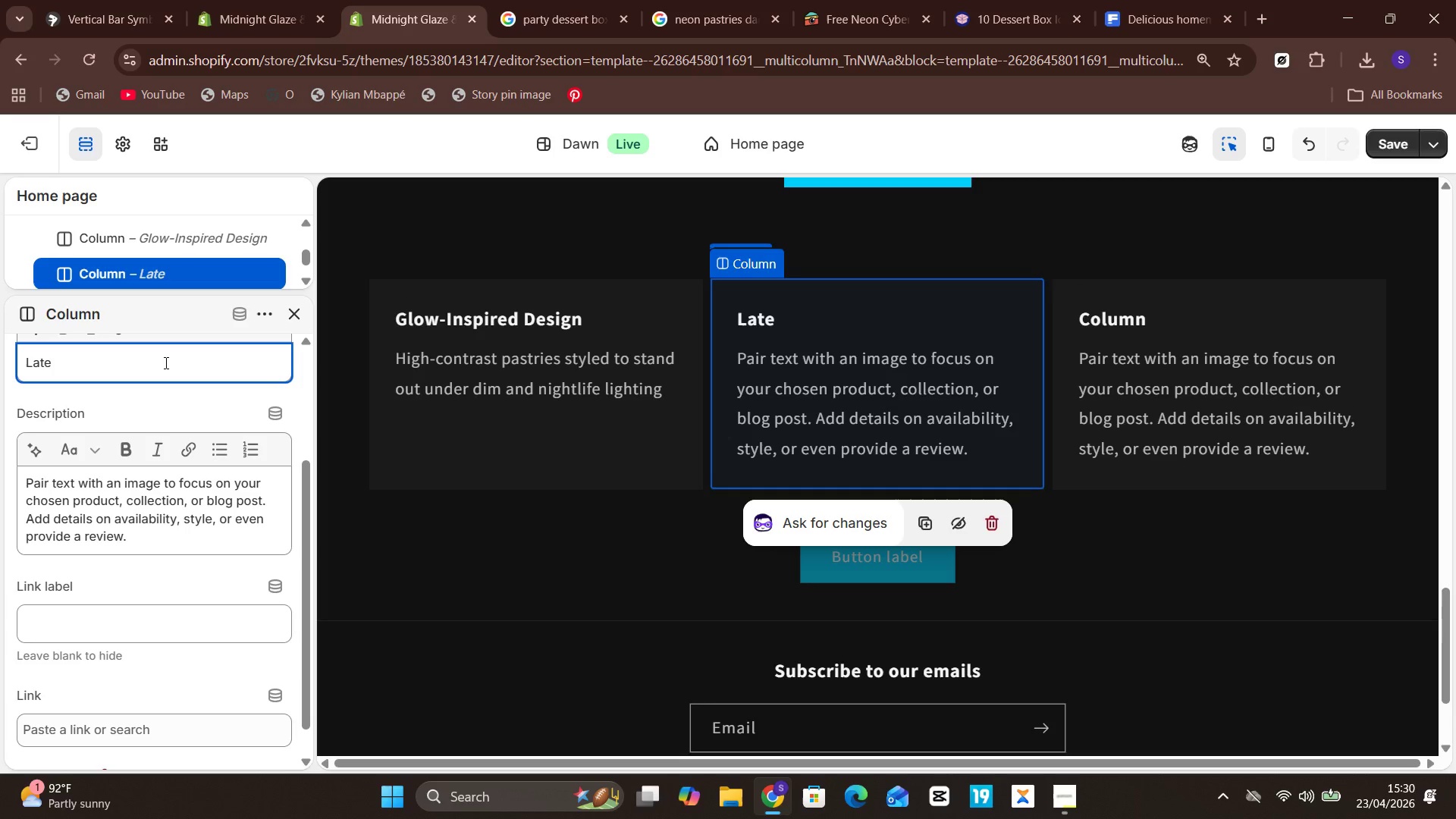 
type(- )
key(Backspace)
type(Night Delivery)
 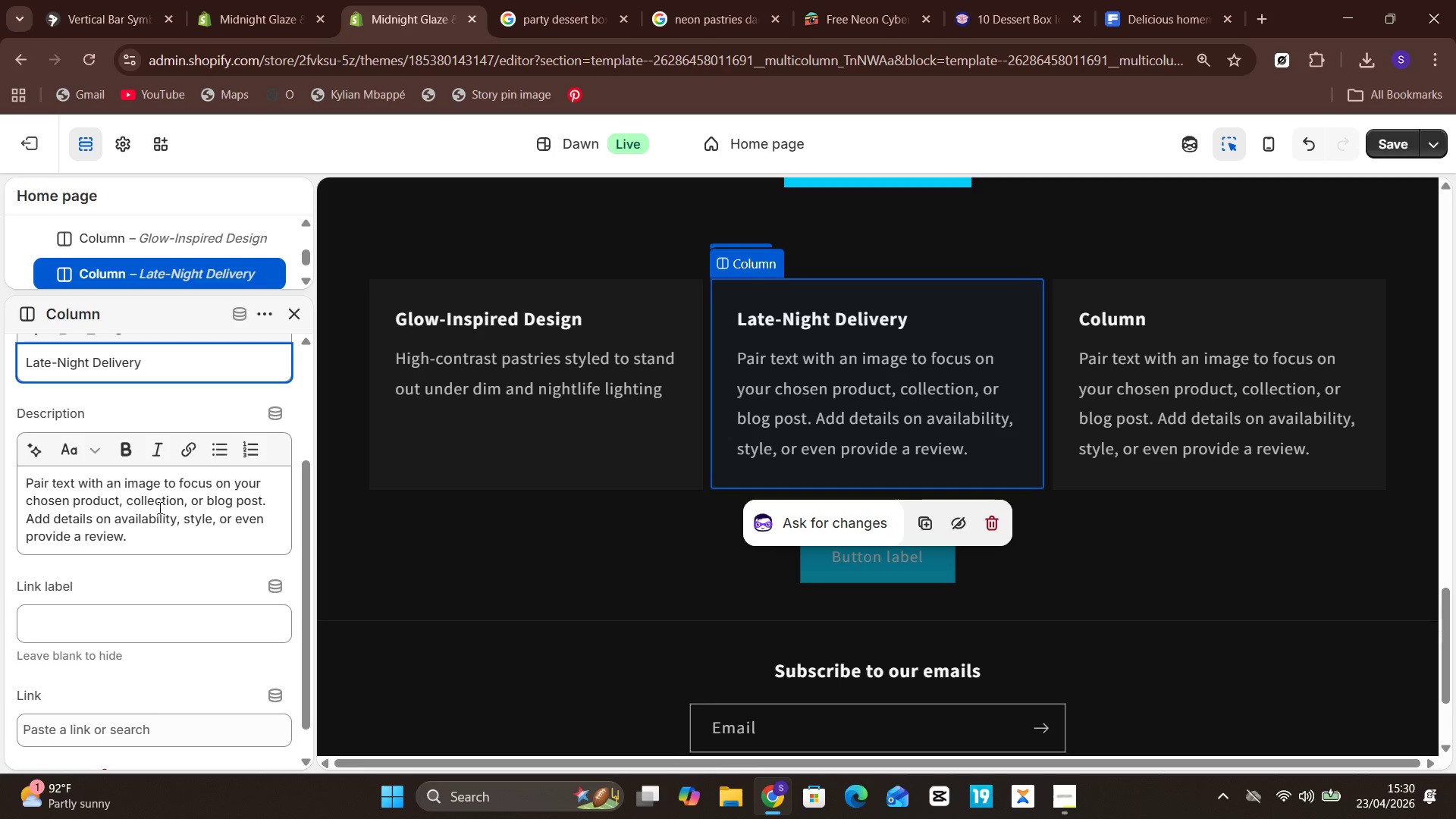 
left_click([158, 510])
 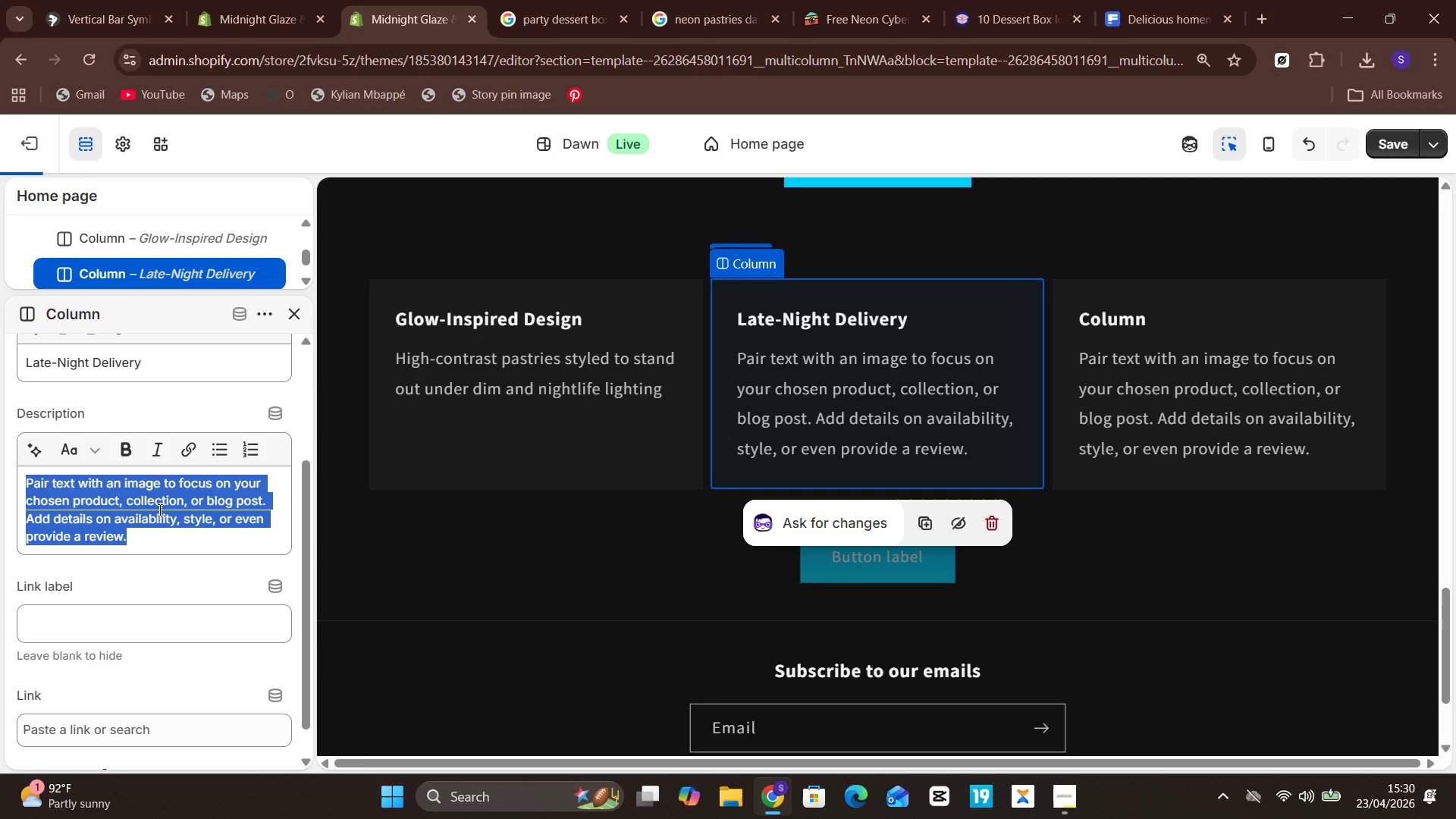 
key(Control+ControlLeft)
 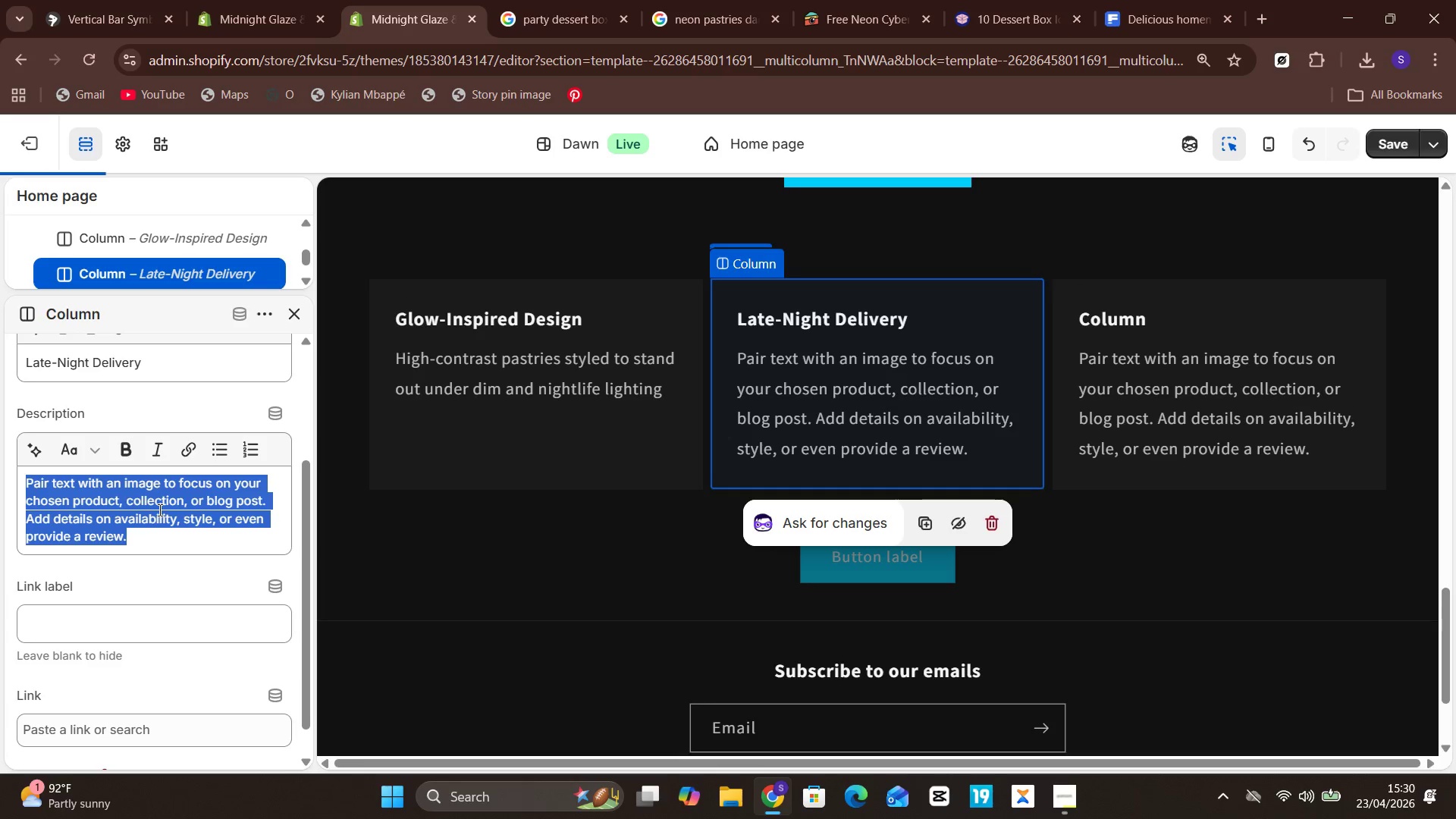 
key(Control+A)
 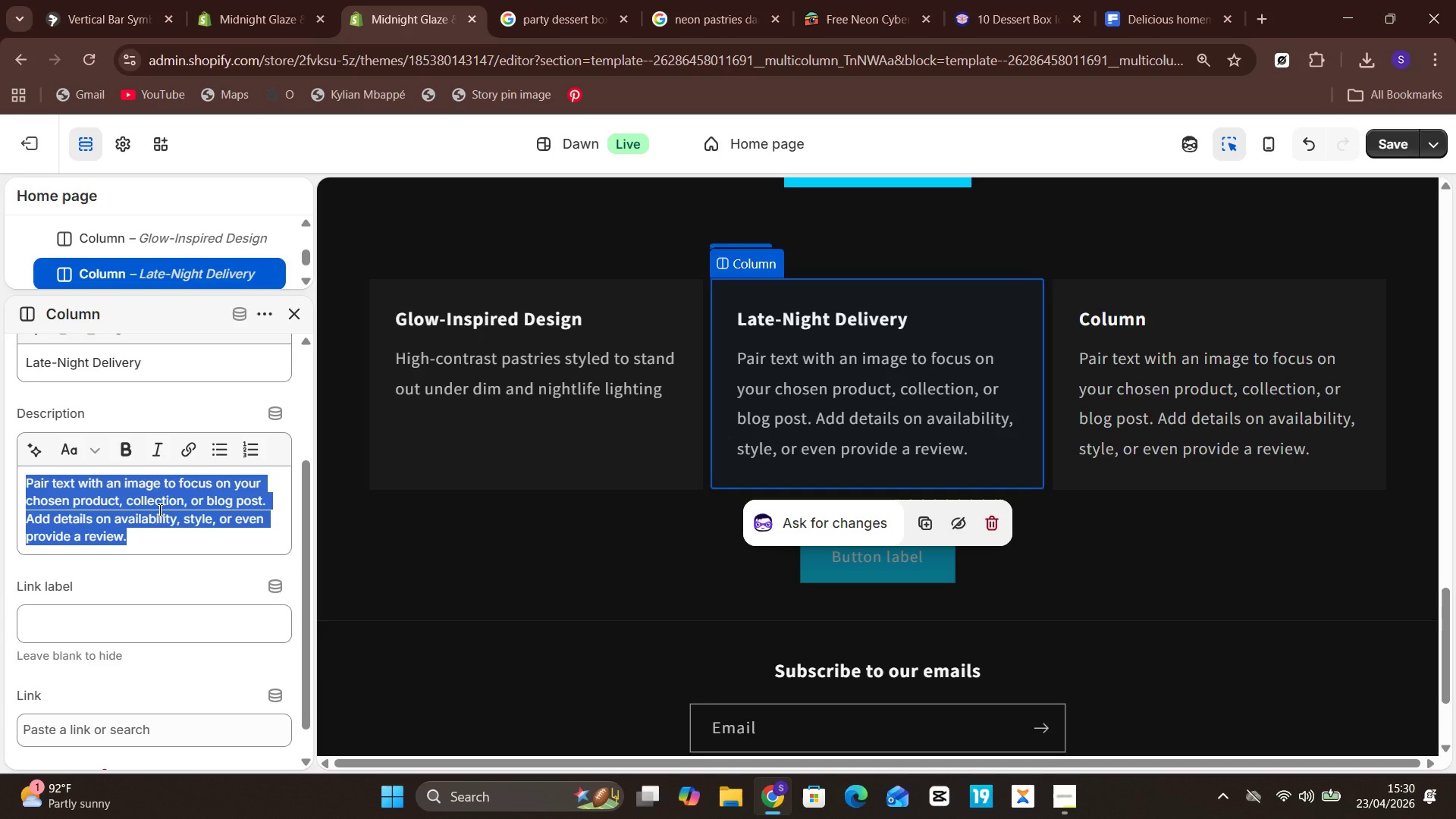 
type(Dessert options designed for evening events, after-parties, and last-hour surprises.)
 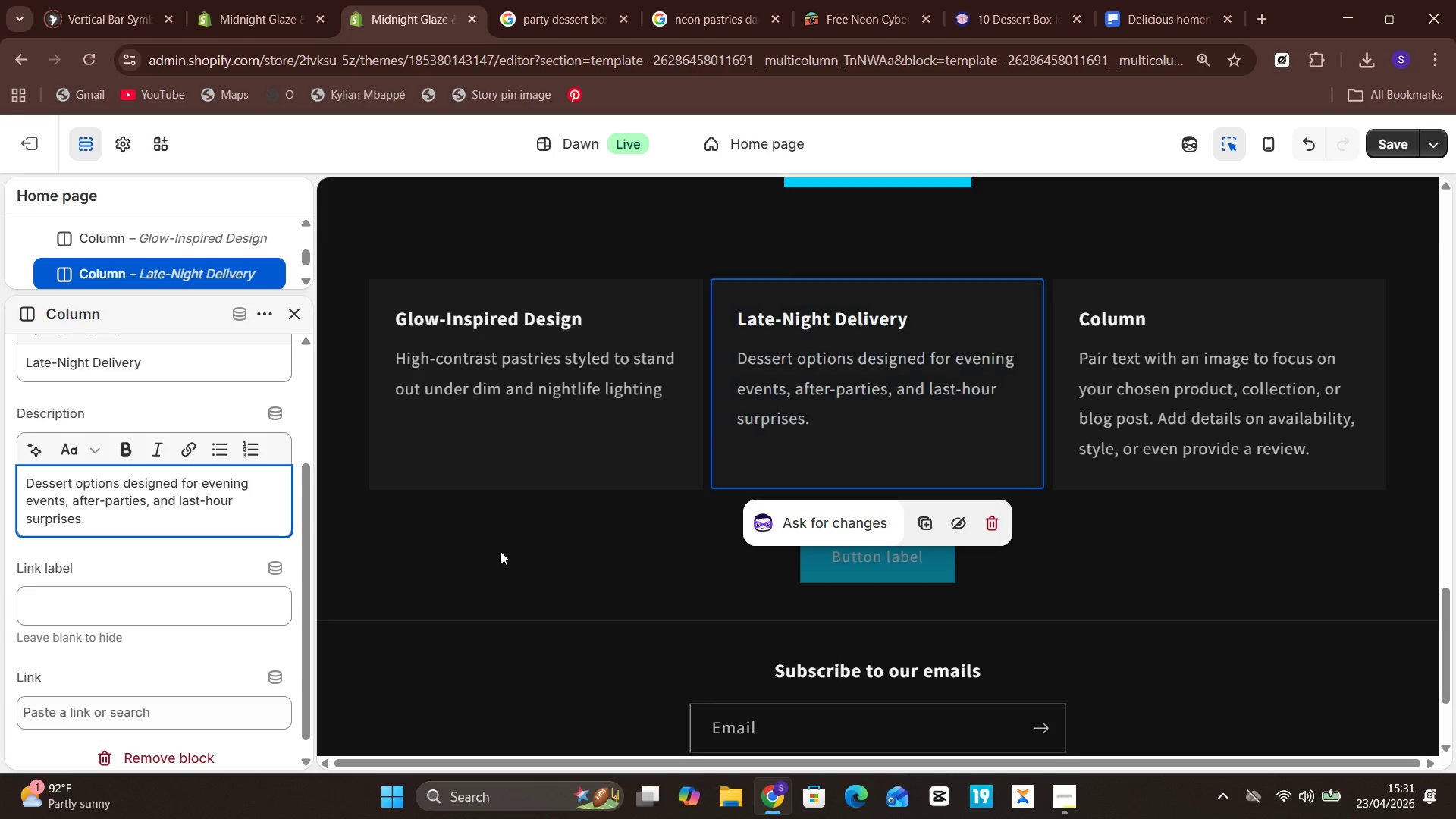 
left_click([1056, 400])
 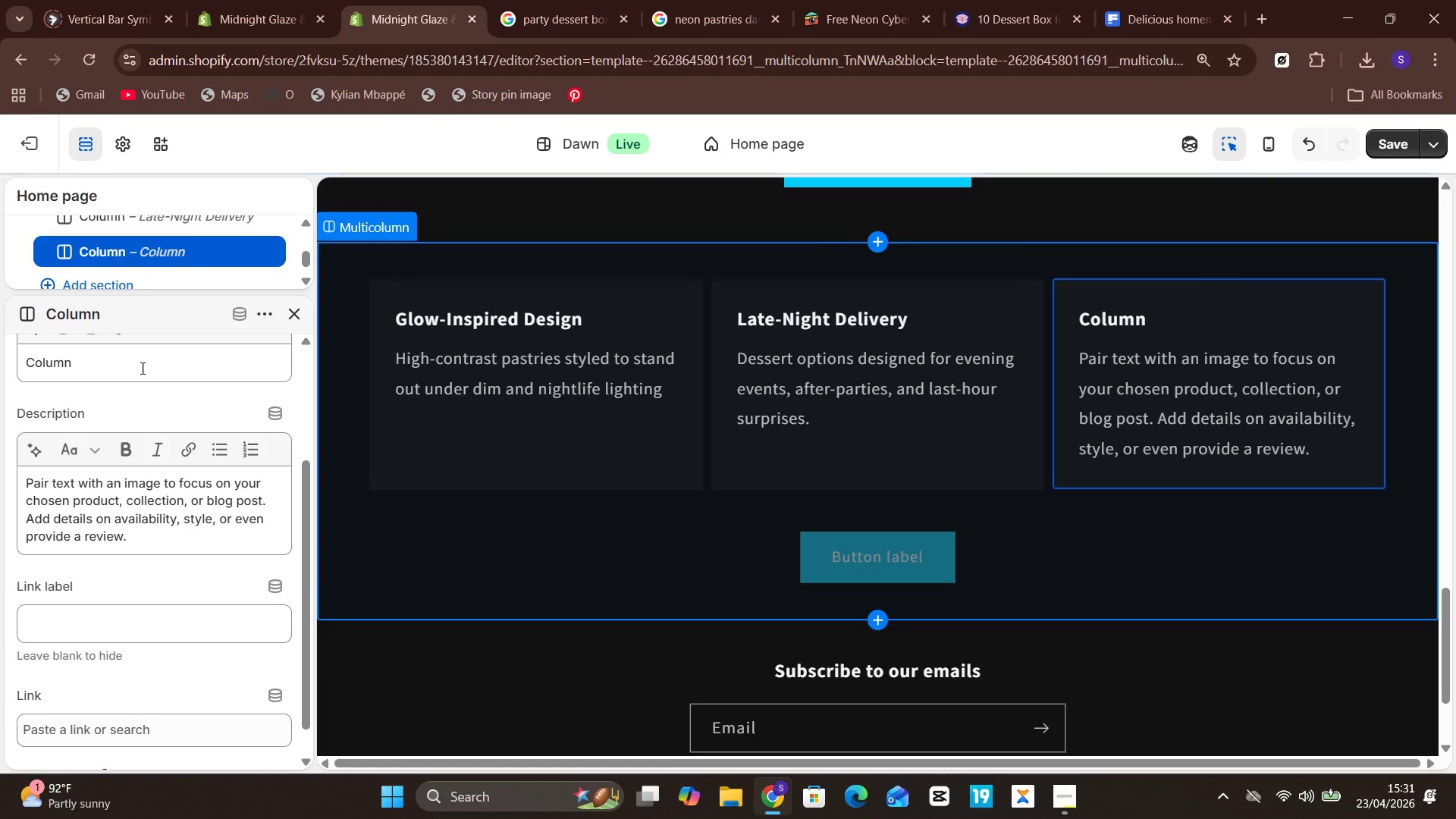 
left_click([140, 361])
 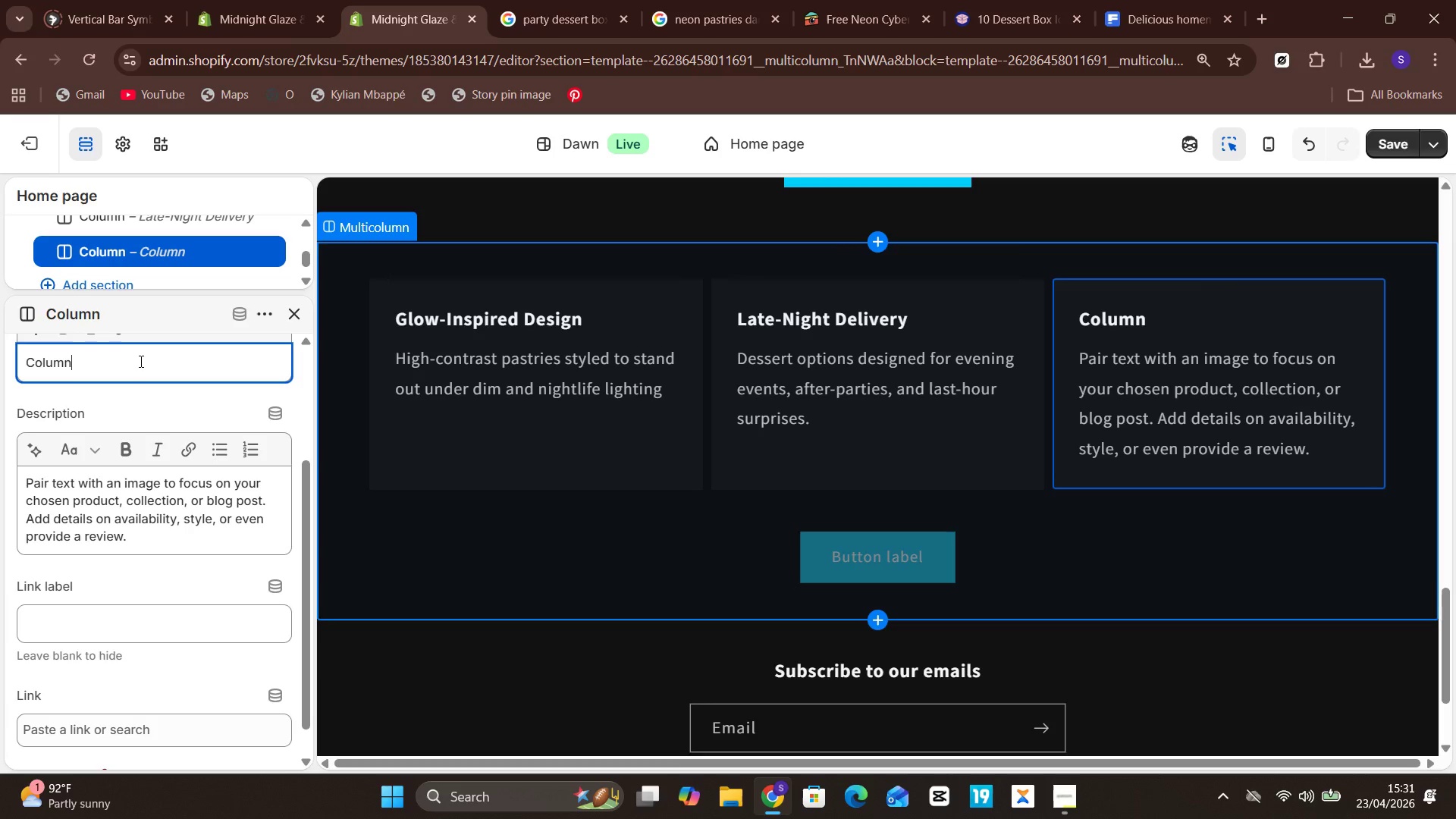 
key(Control+A)
 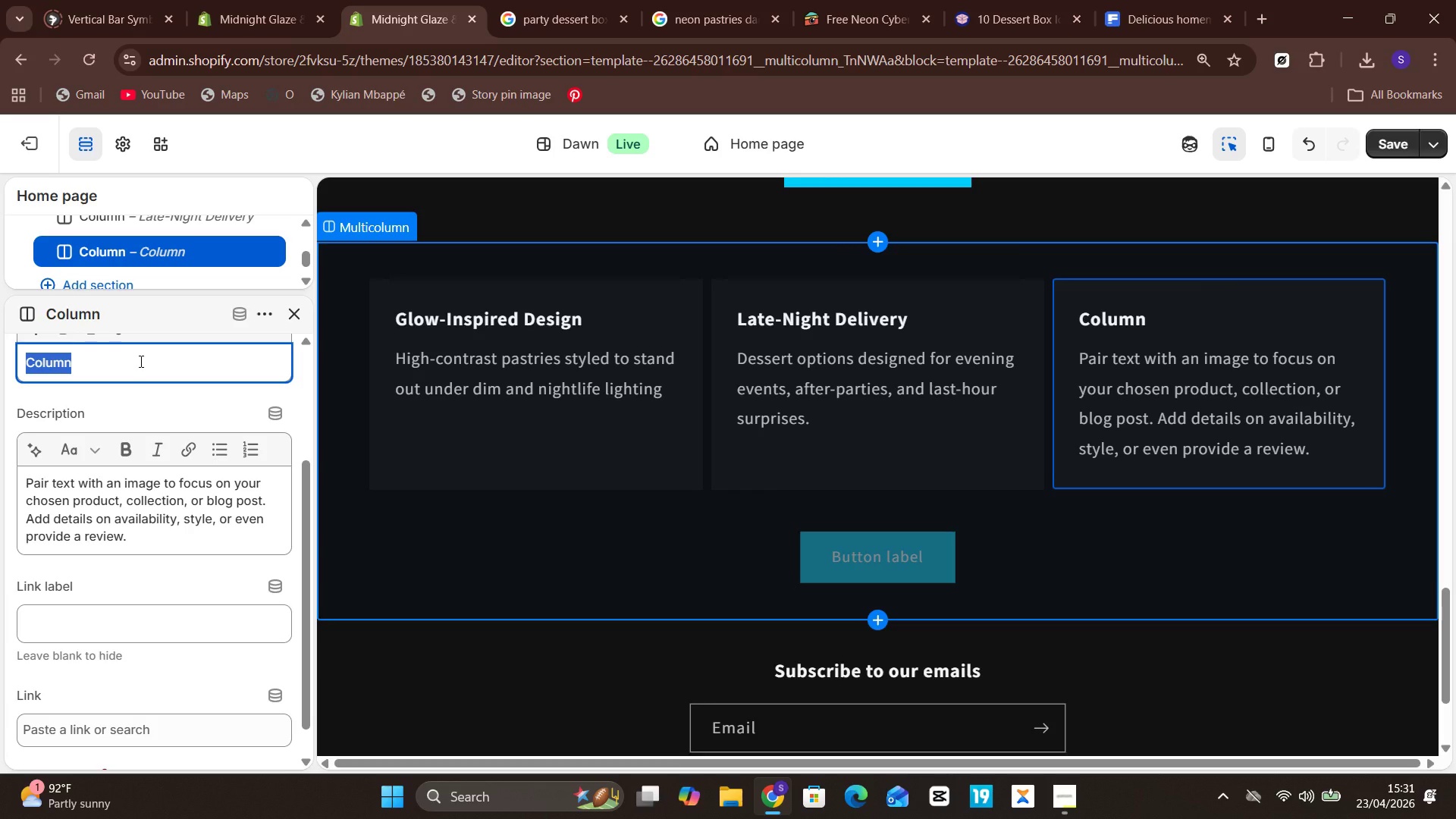 
type(Neon )
 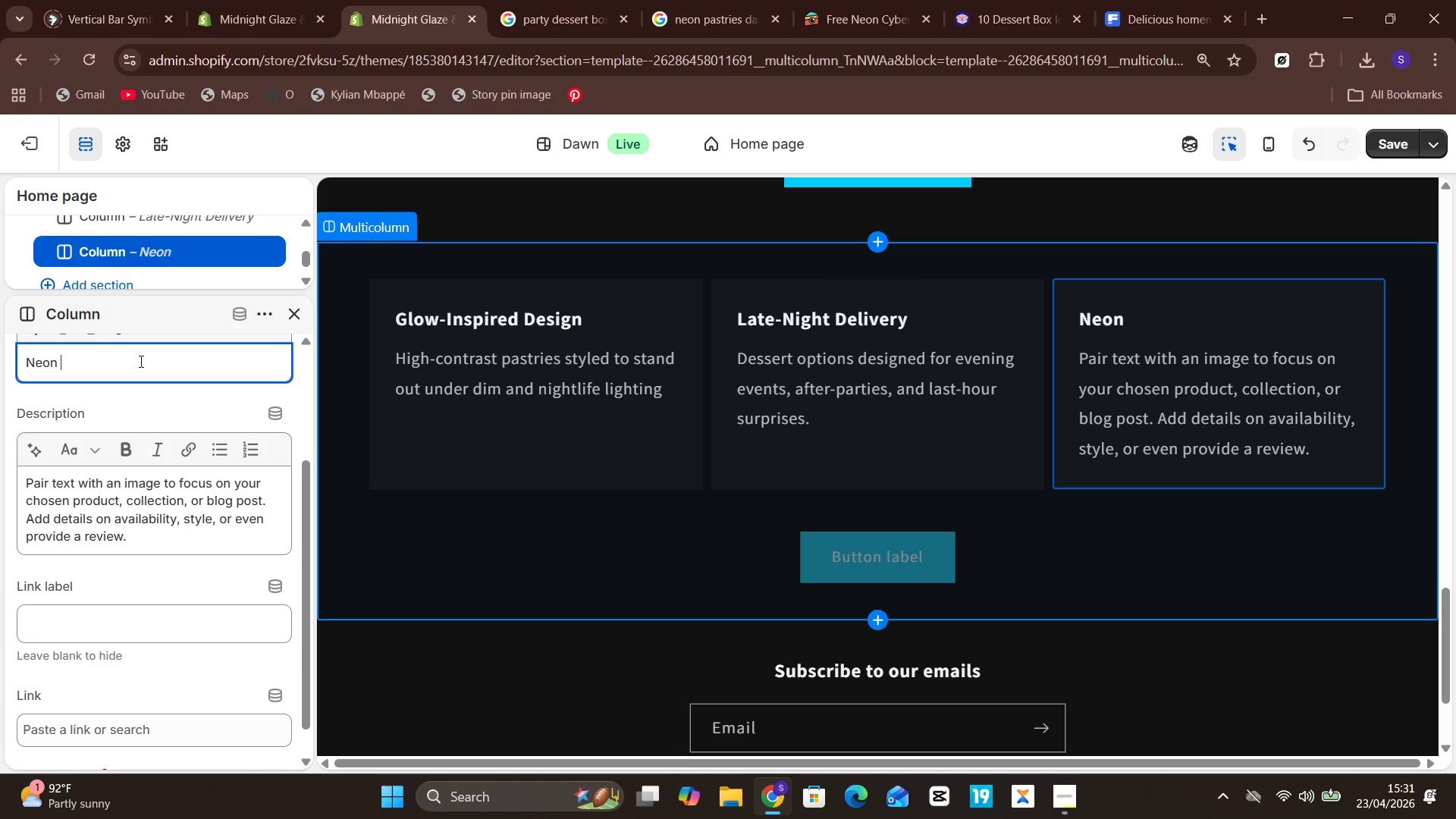 
type(BO)
key(Backspace)
type(ox Options)
 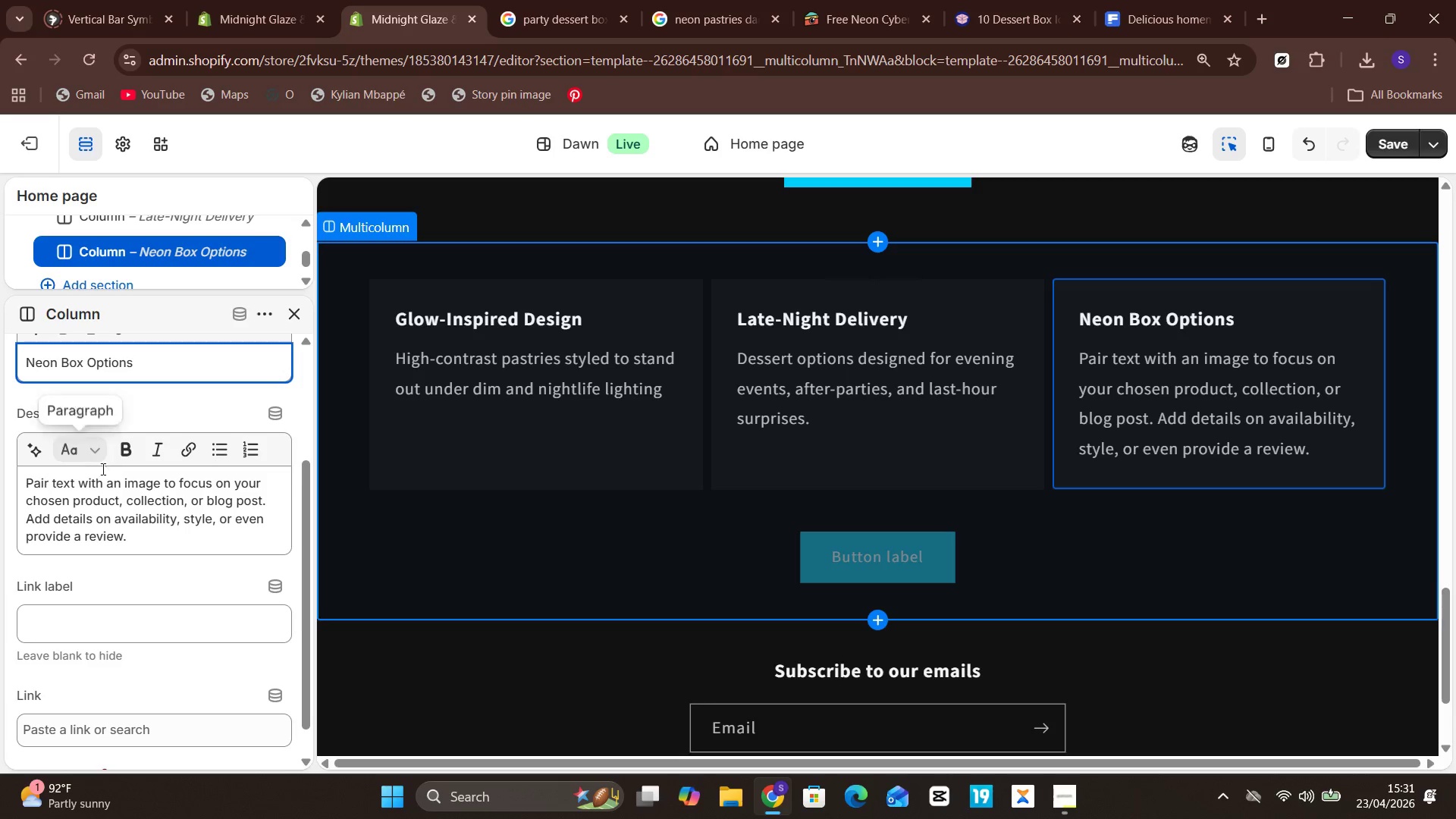 
left_click([103, 474])
 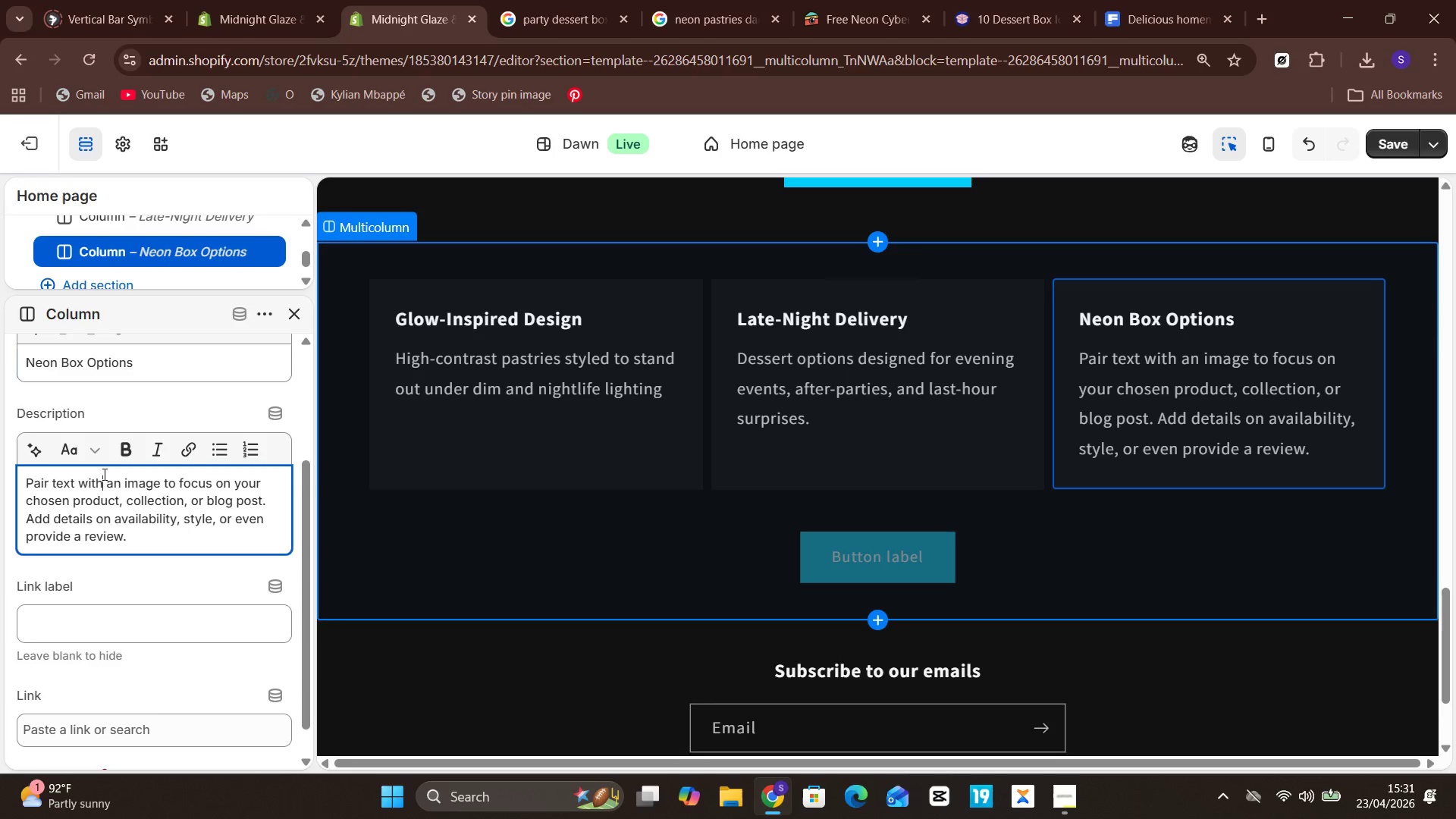 
double_click([103, 474])
 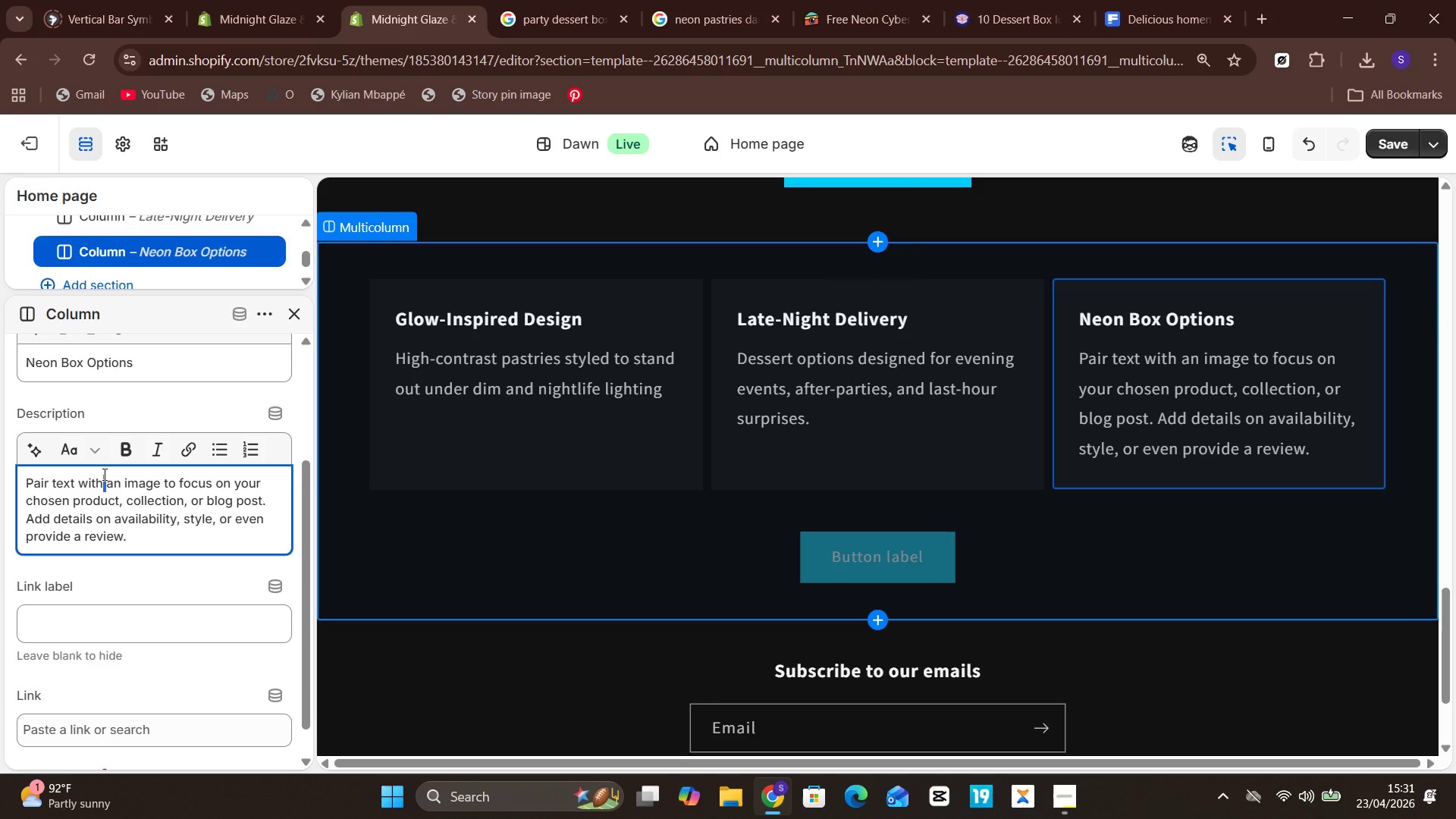 
key(Control+A)
 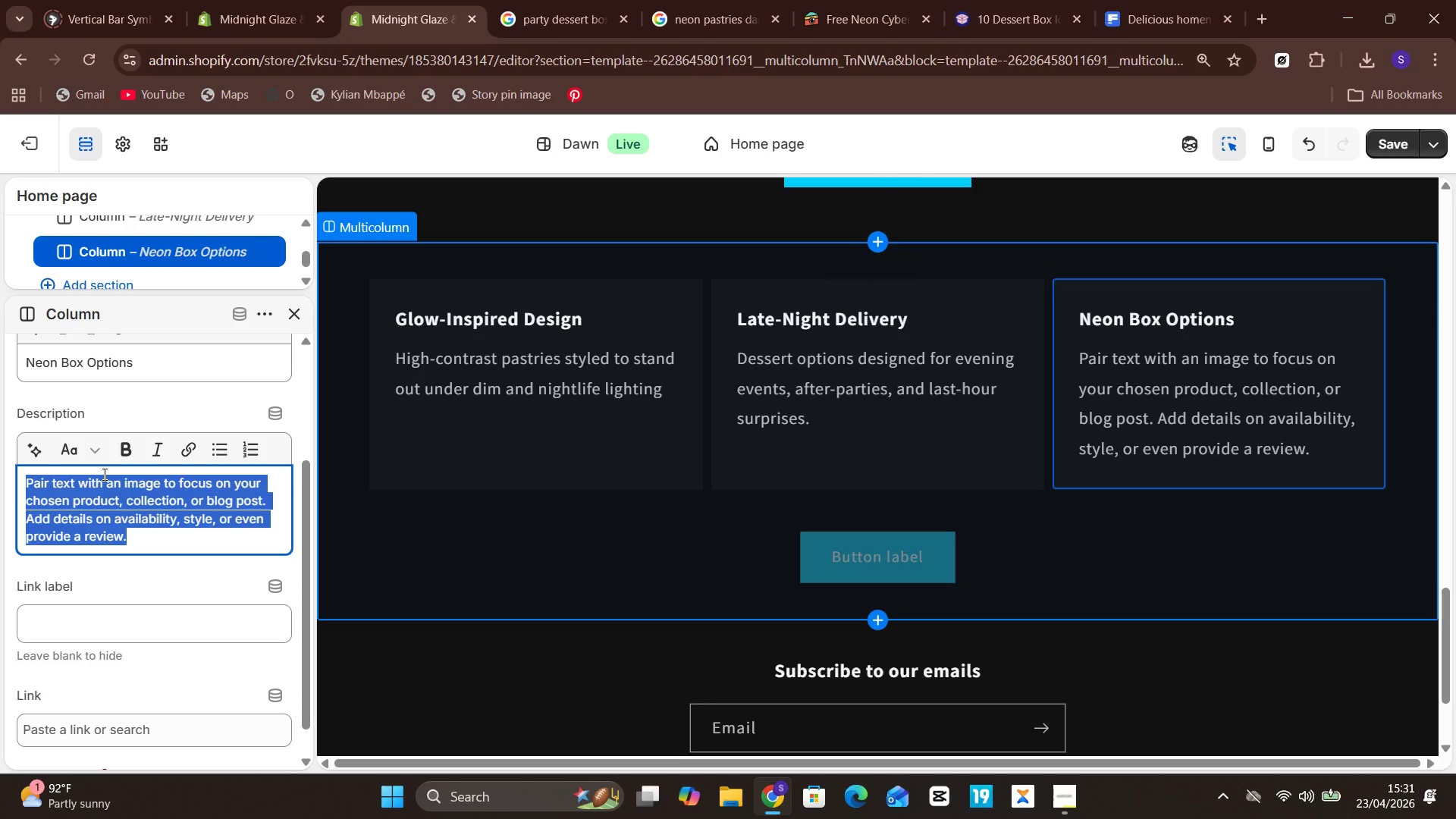 
type(Choose from compact boxes to premium party-tier selections for every kind of night)
 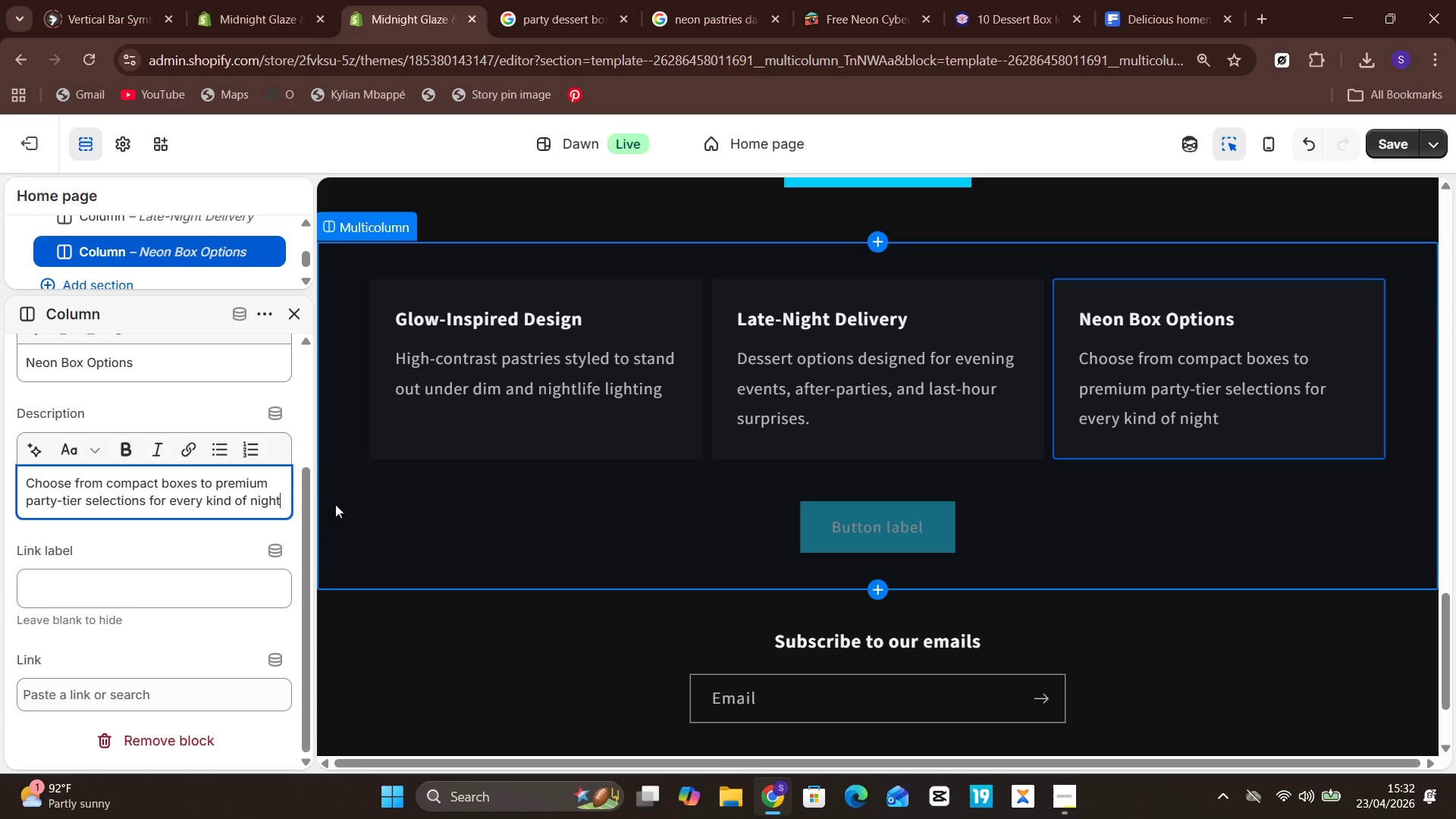 
left_click([492, 499])
 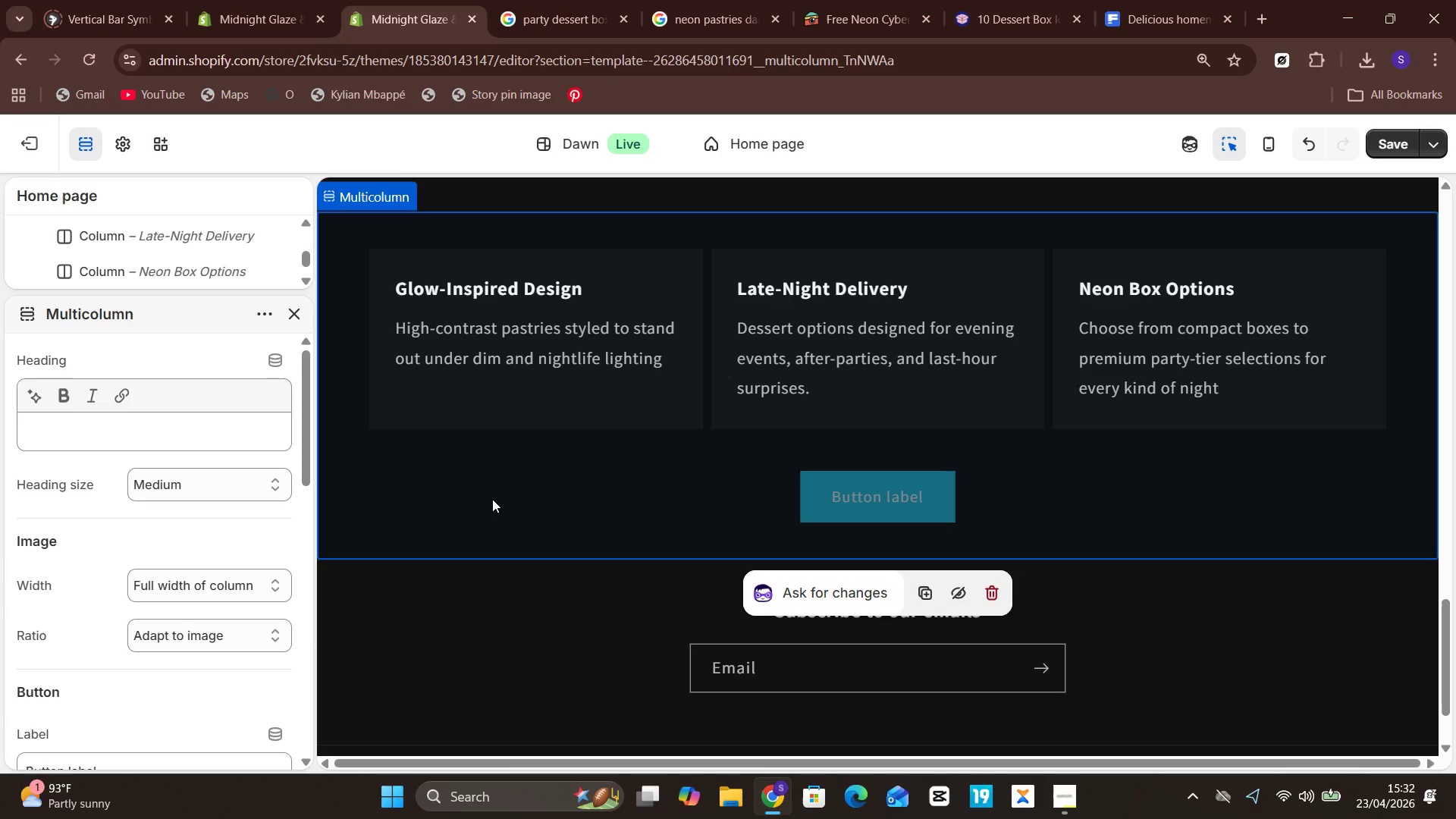 
wait(17.12)
 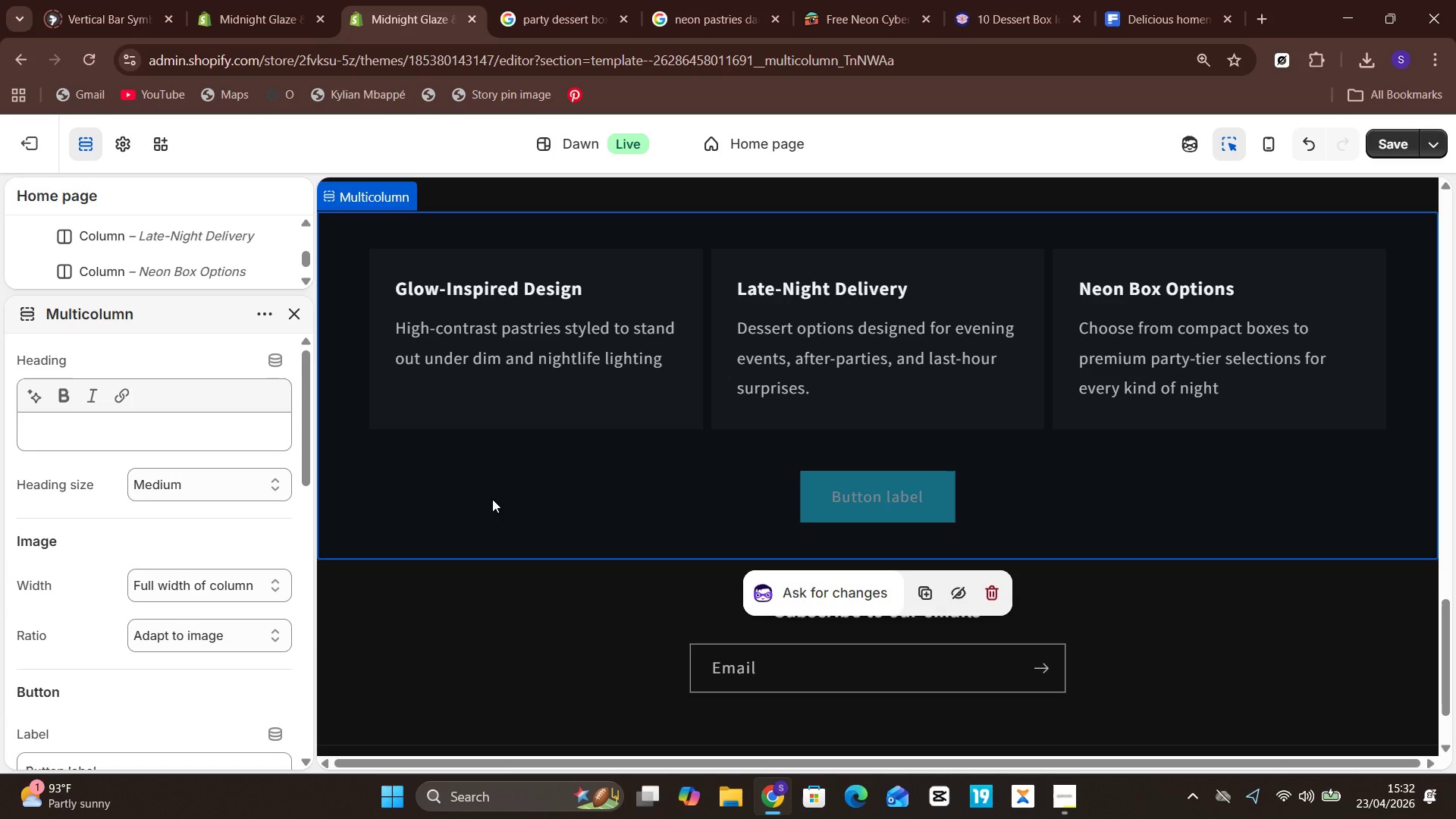 
left_click([342, 324])
 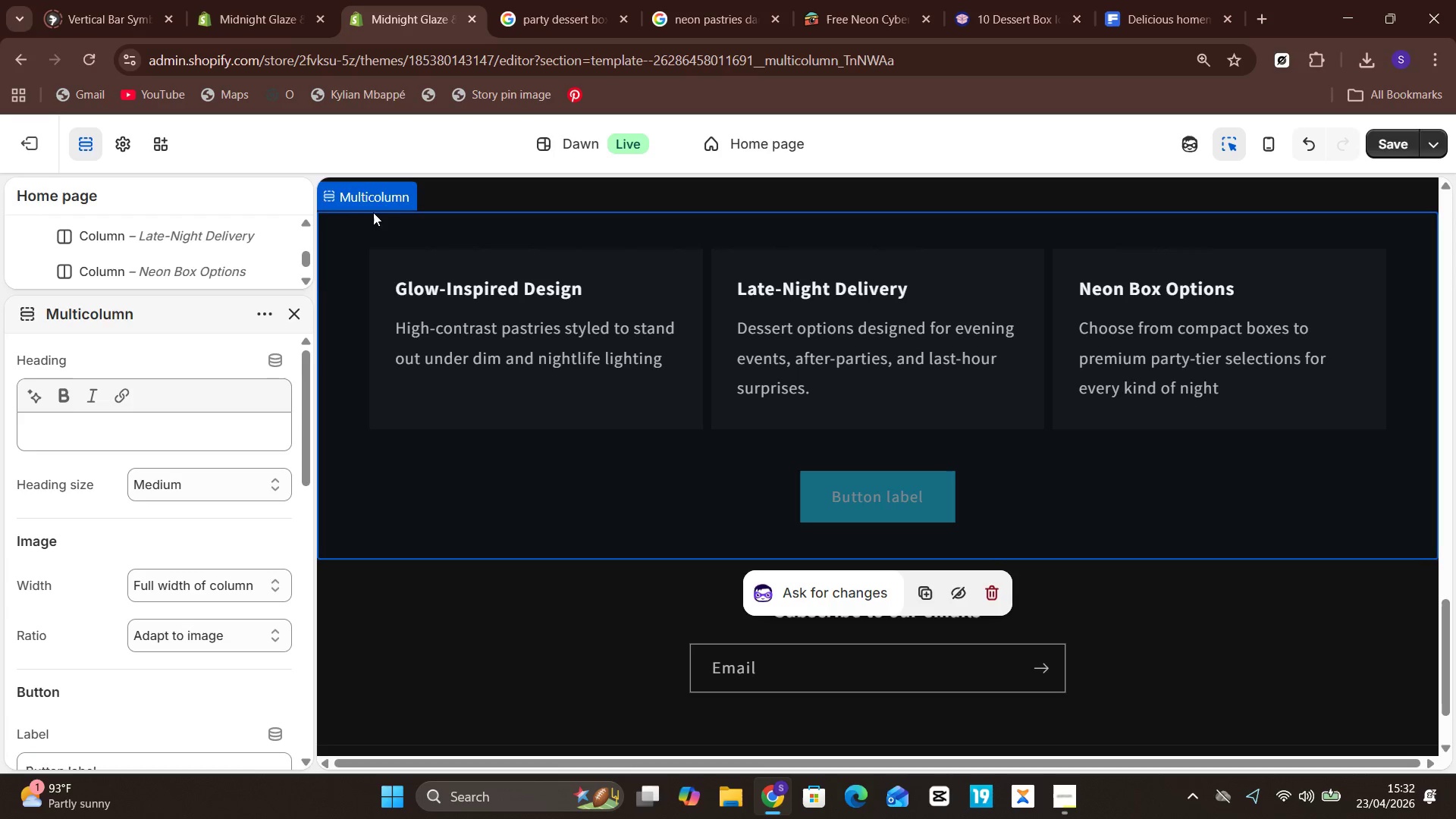 
left_click([376, 189])
 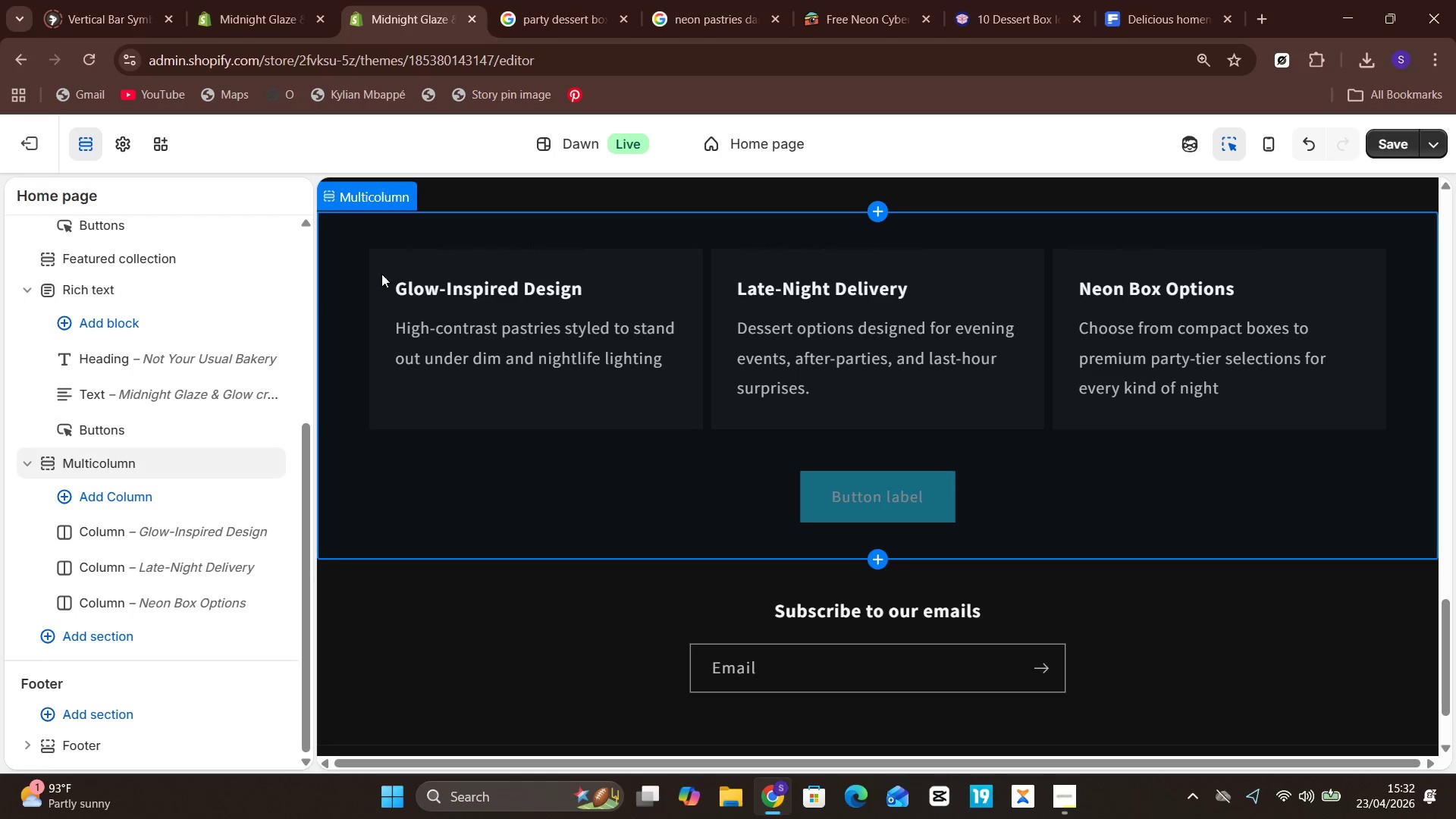 
left_click([408, 275])
 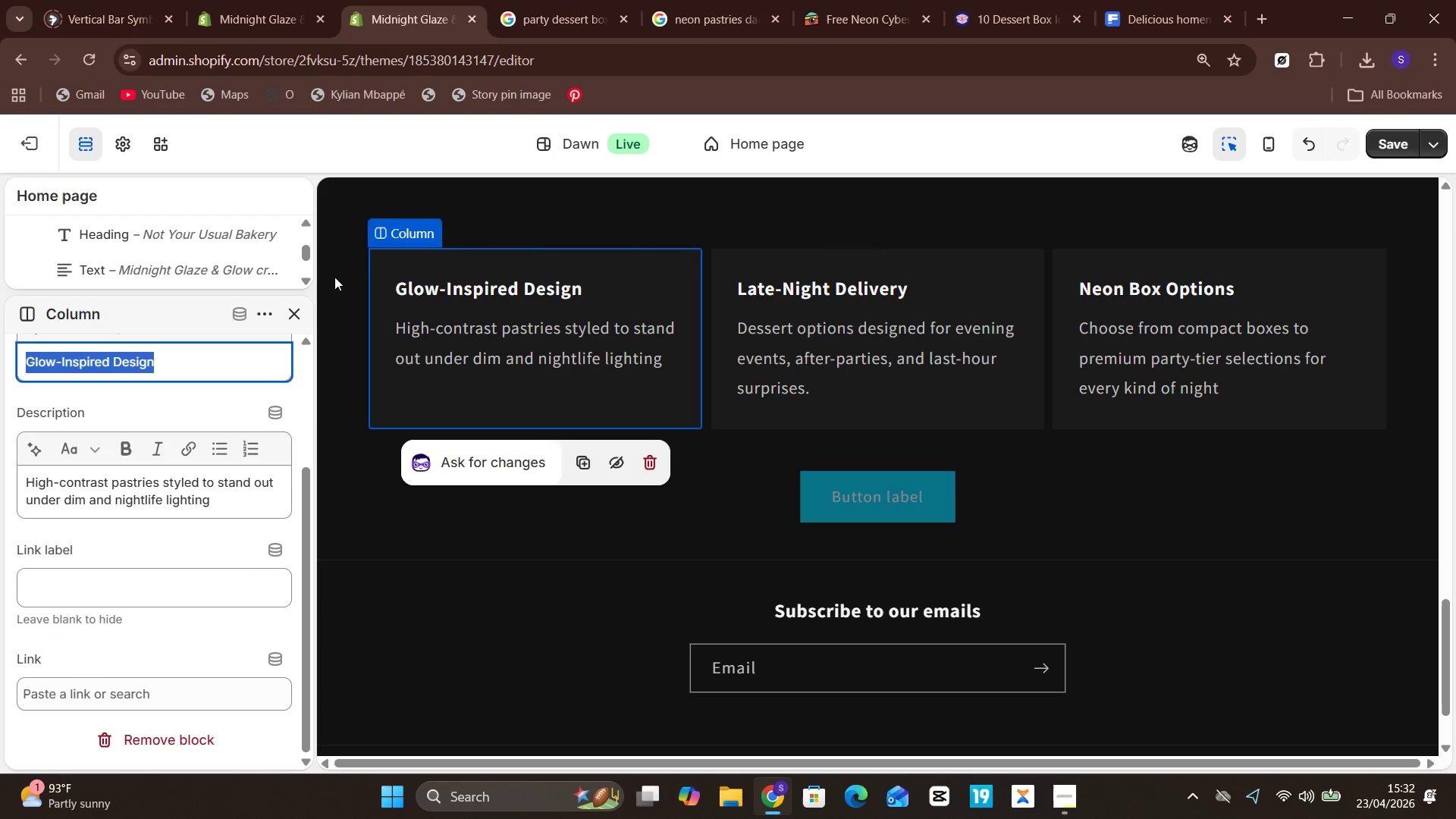 
left_click([333, 277])
 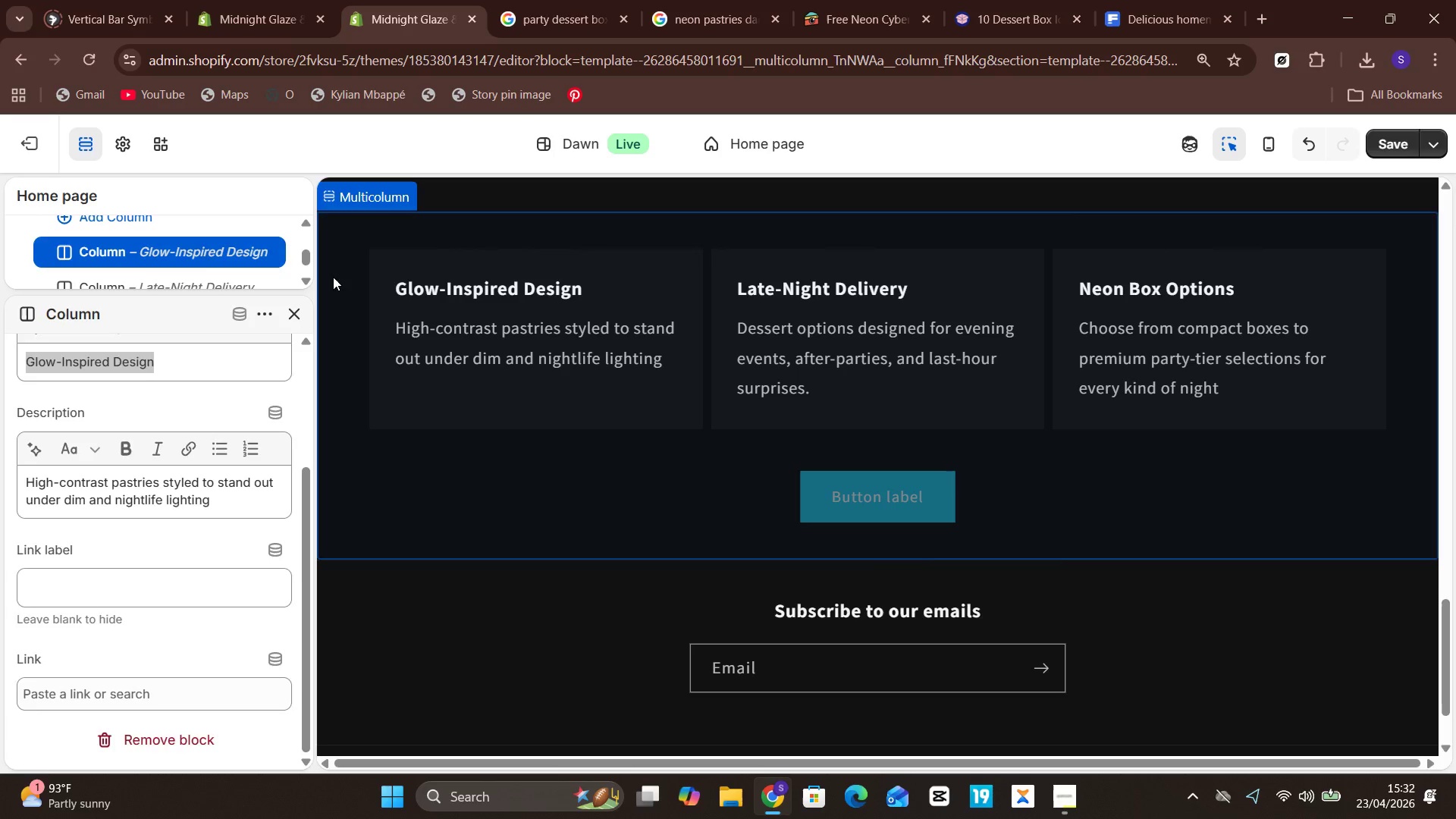 
left_click([333, 277])
 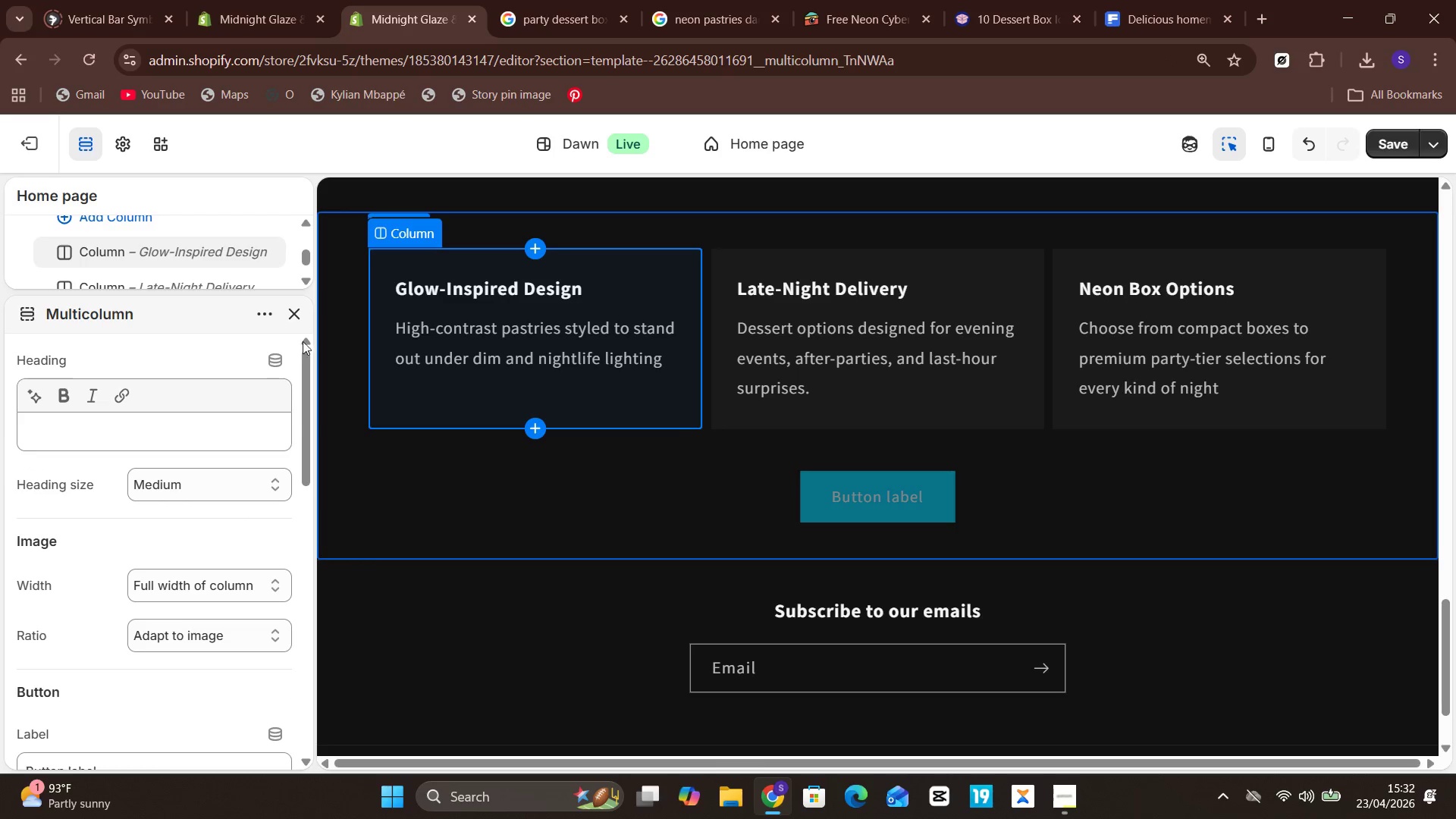 
left_click([253, 426])
 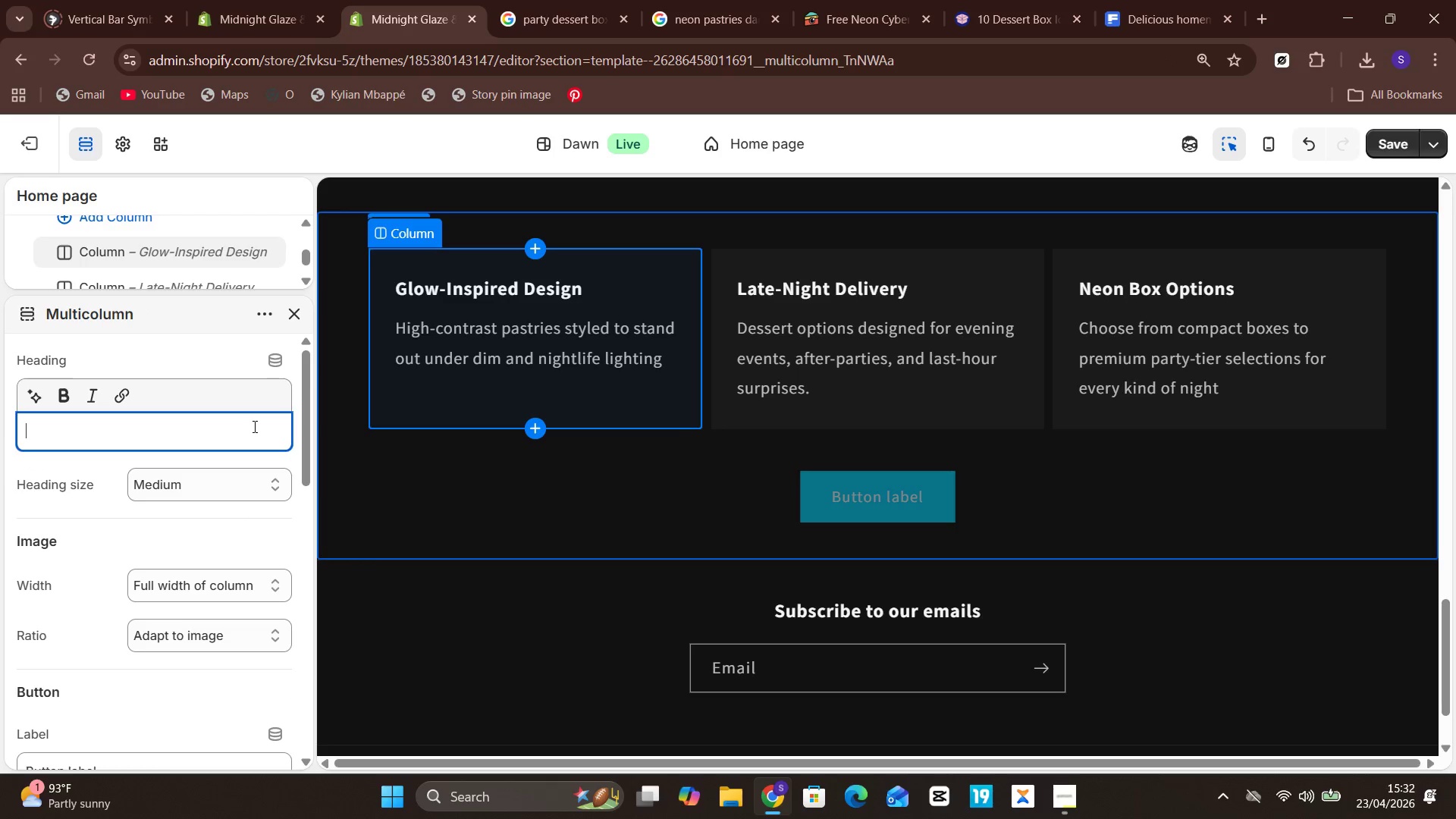 
type(Why )
 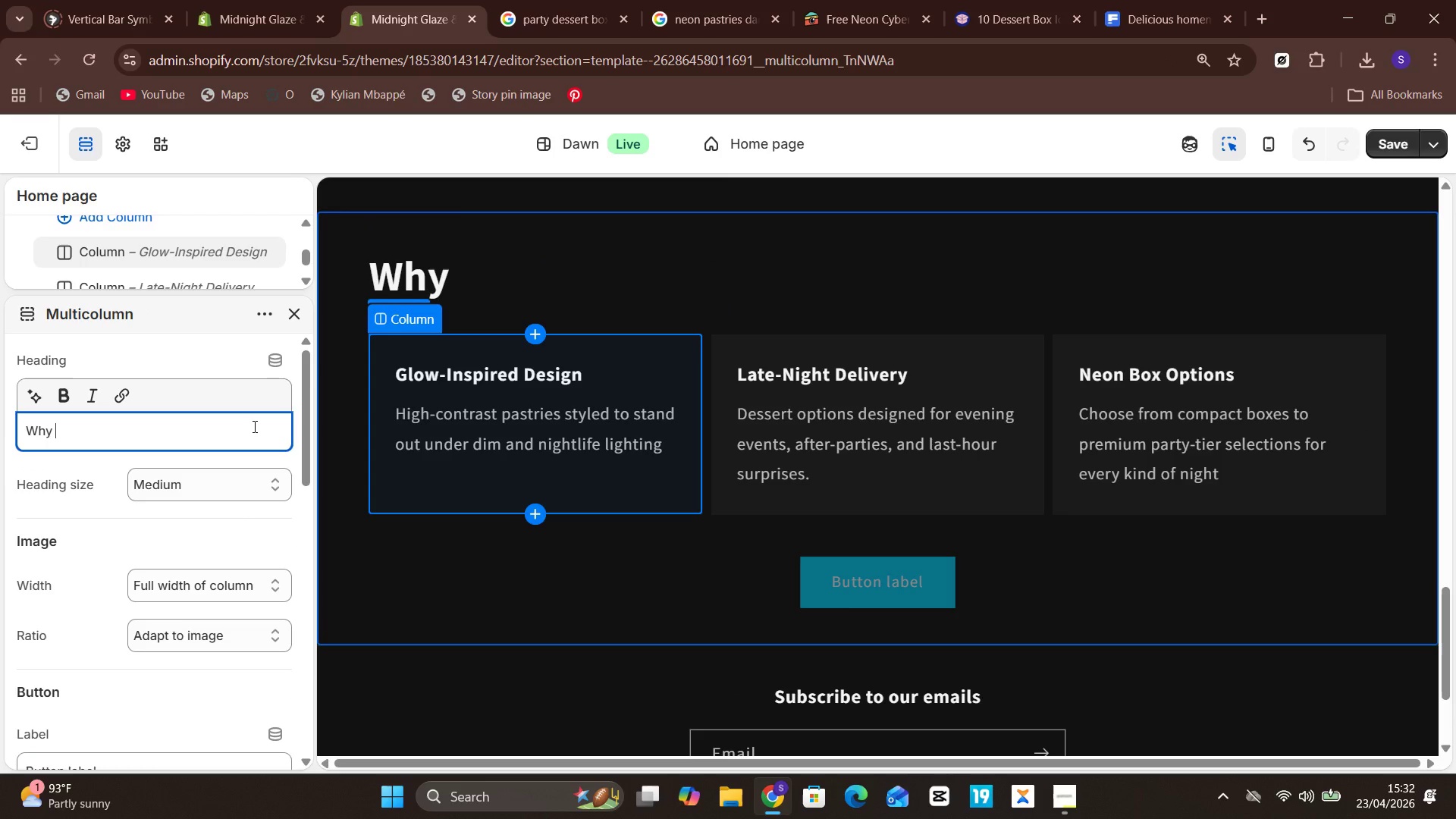 
wait(8.83)
 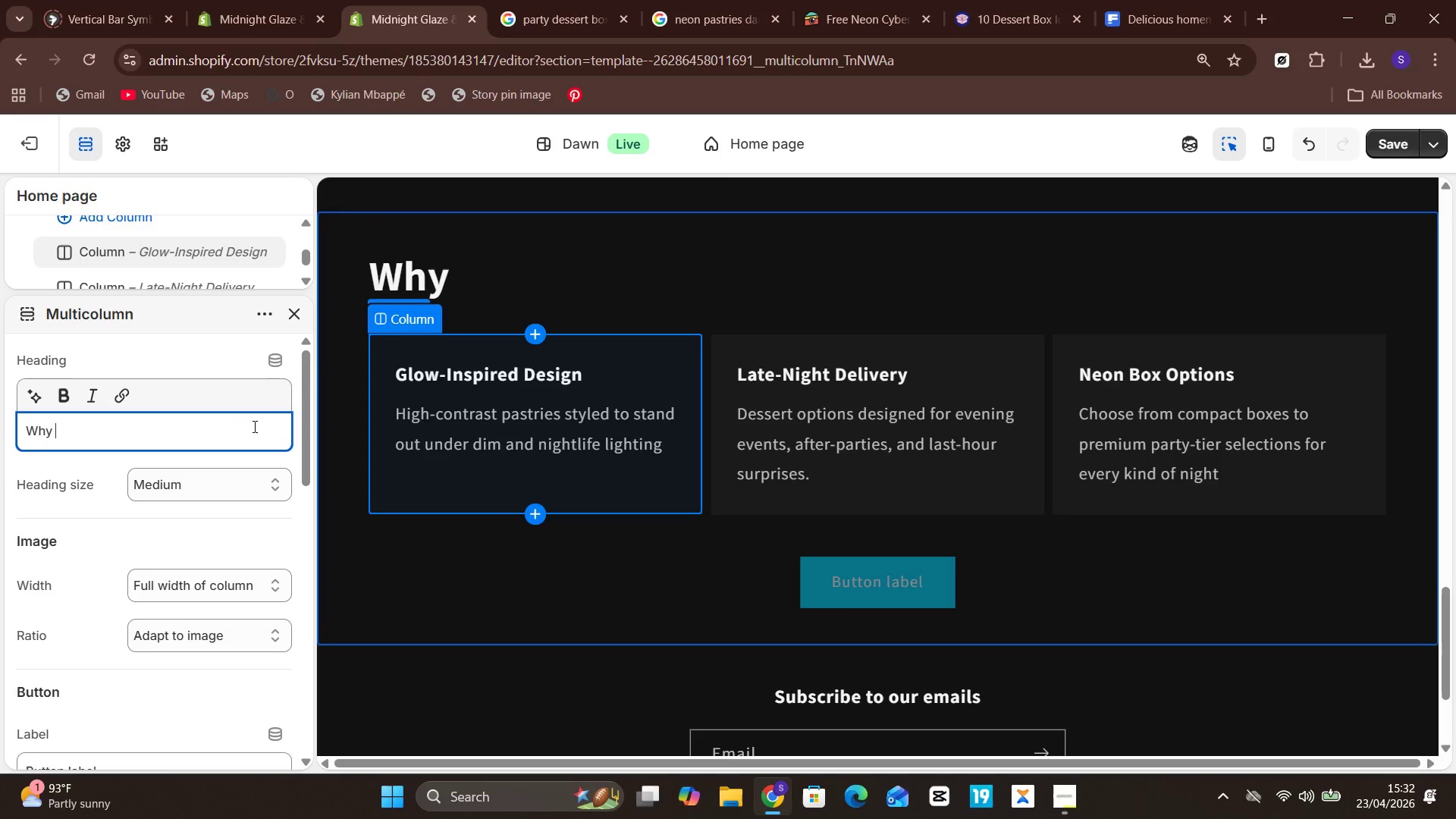 
type(Midnight Glazz)
key(Backspace)
type(e & Glow?)
 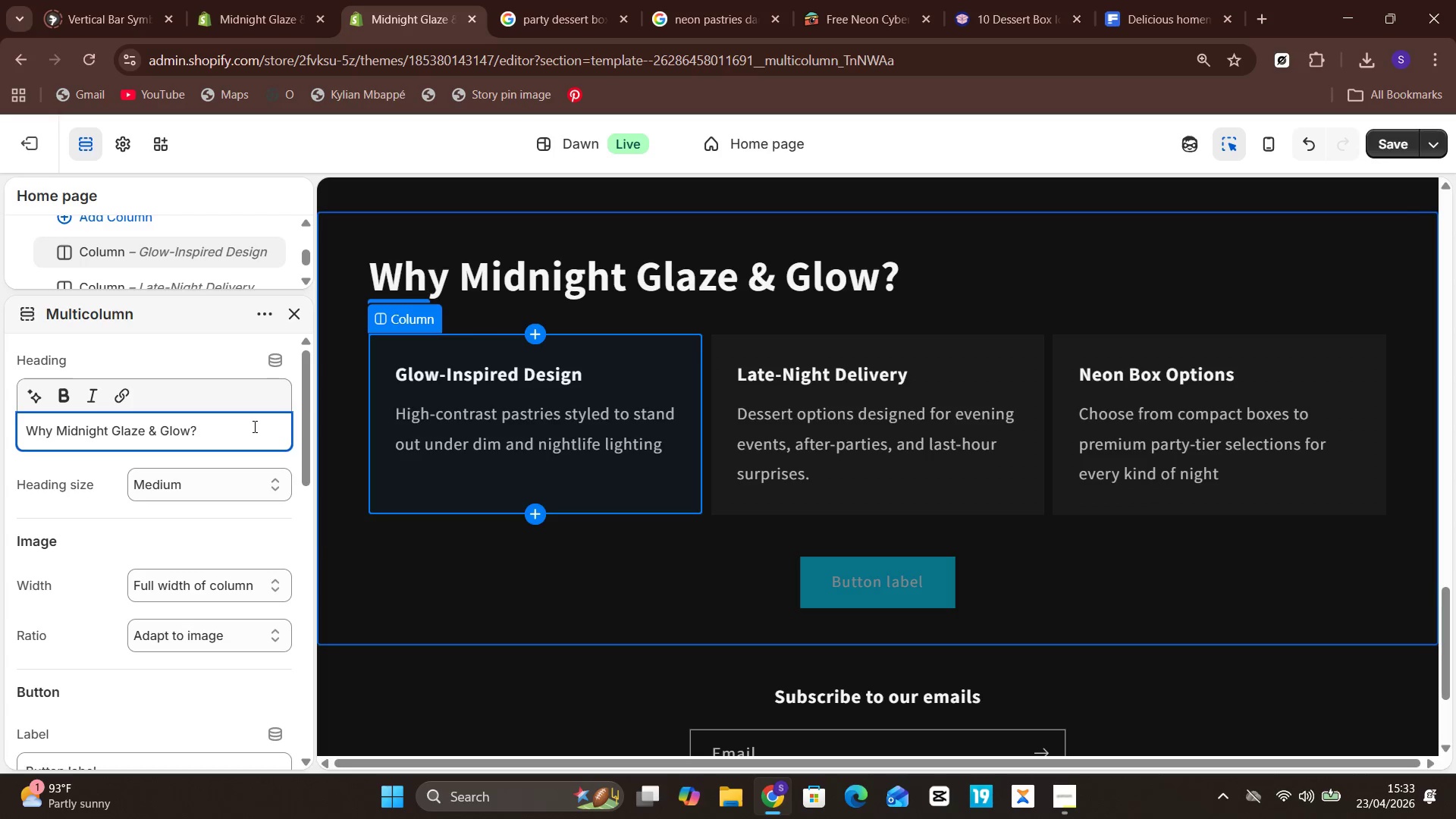 
wait(6.39)
 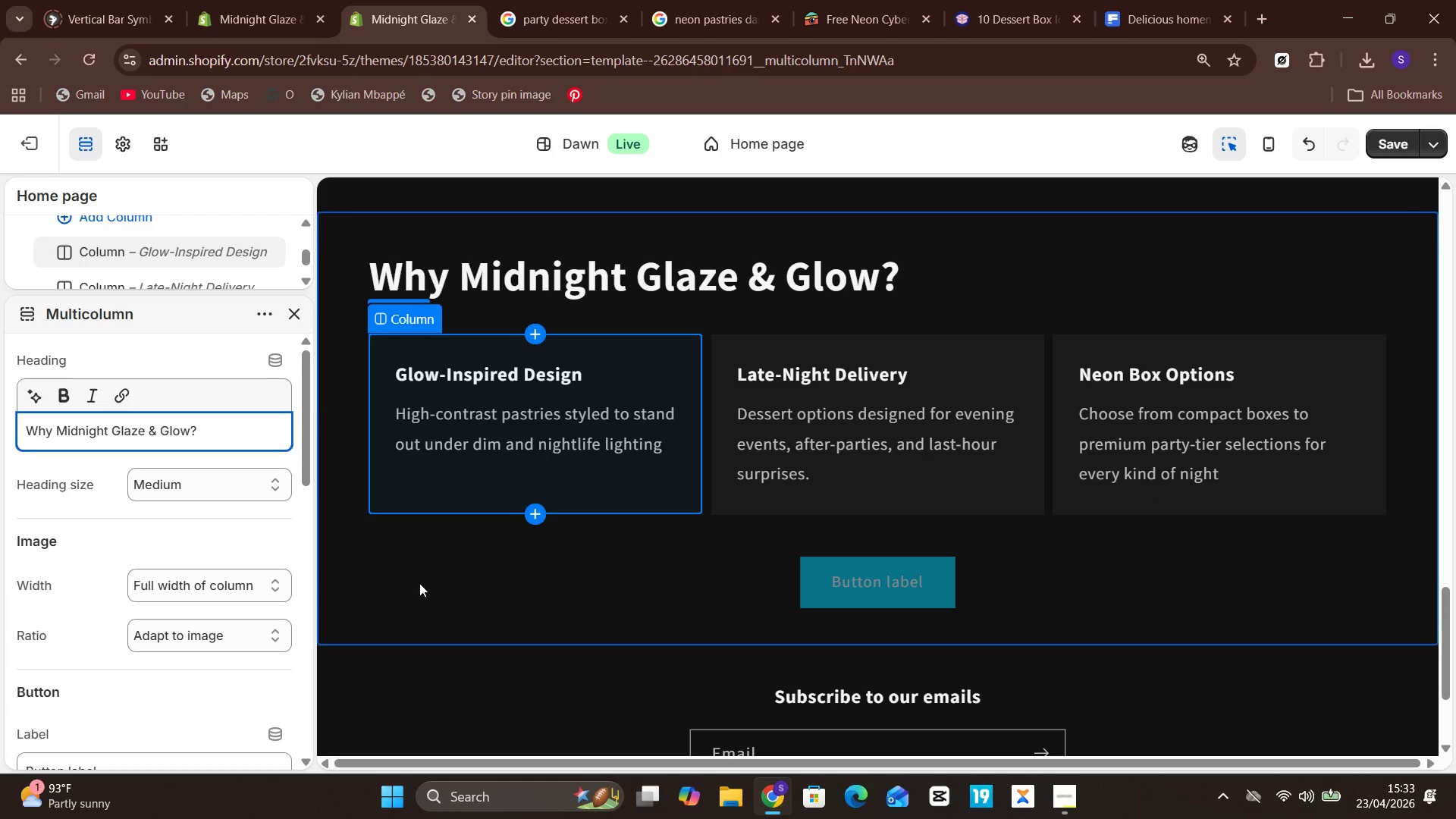 
mouse_move([501, 639])
 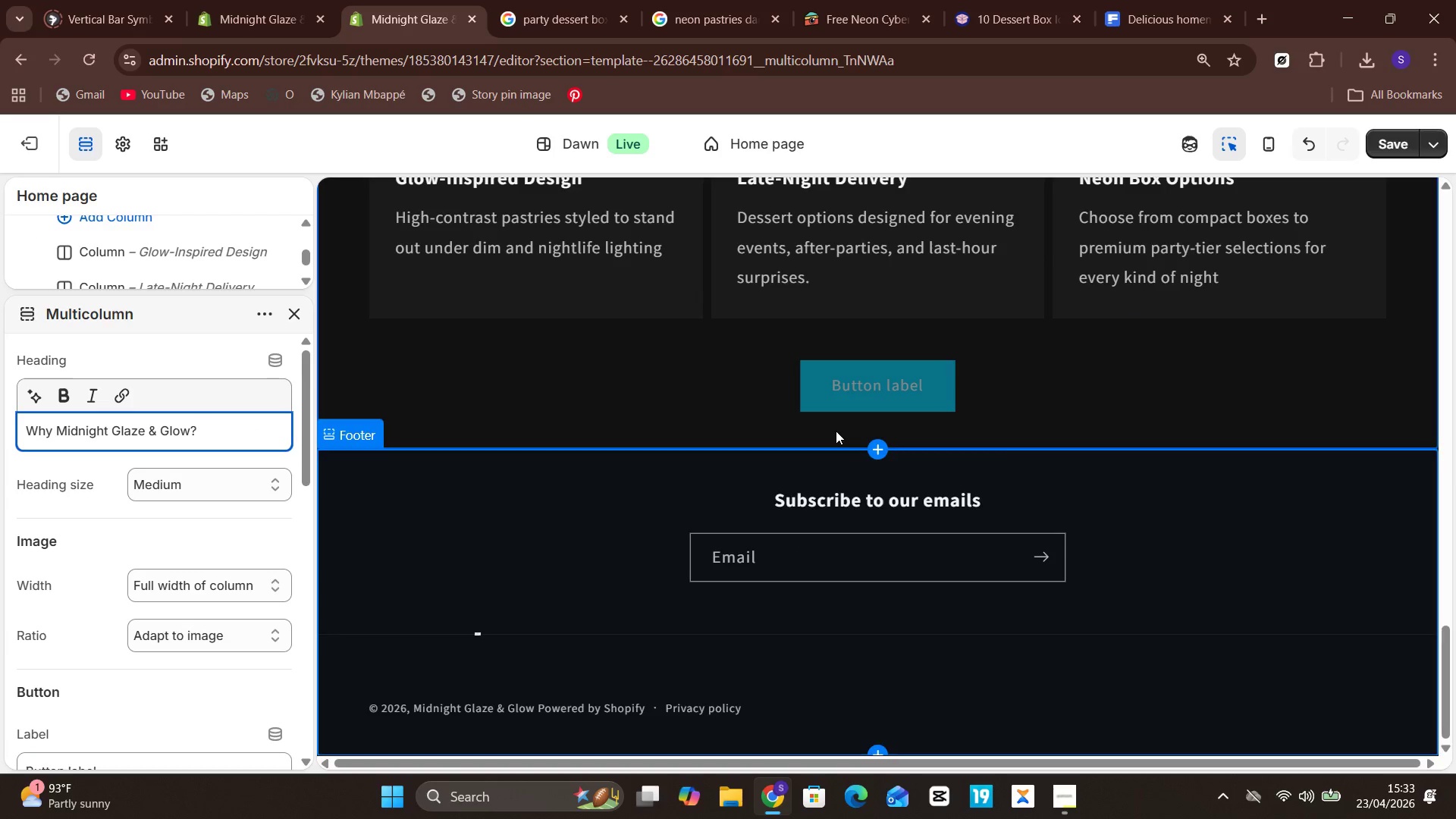 
left_click([852, 397])
 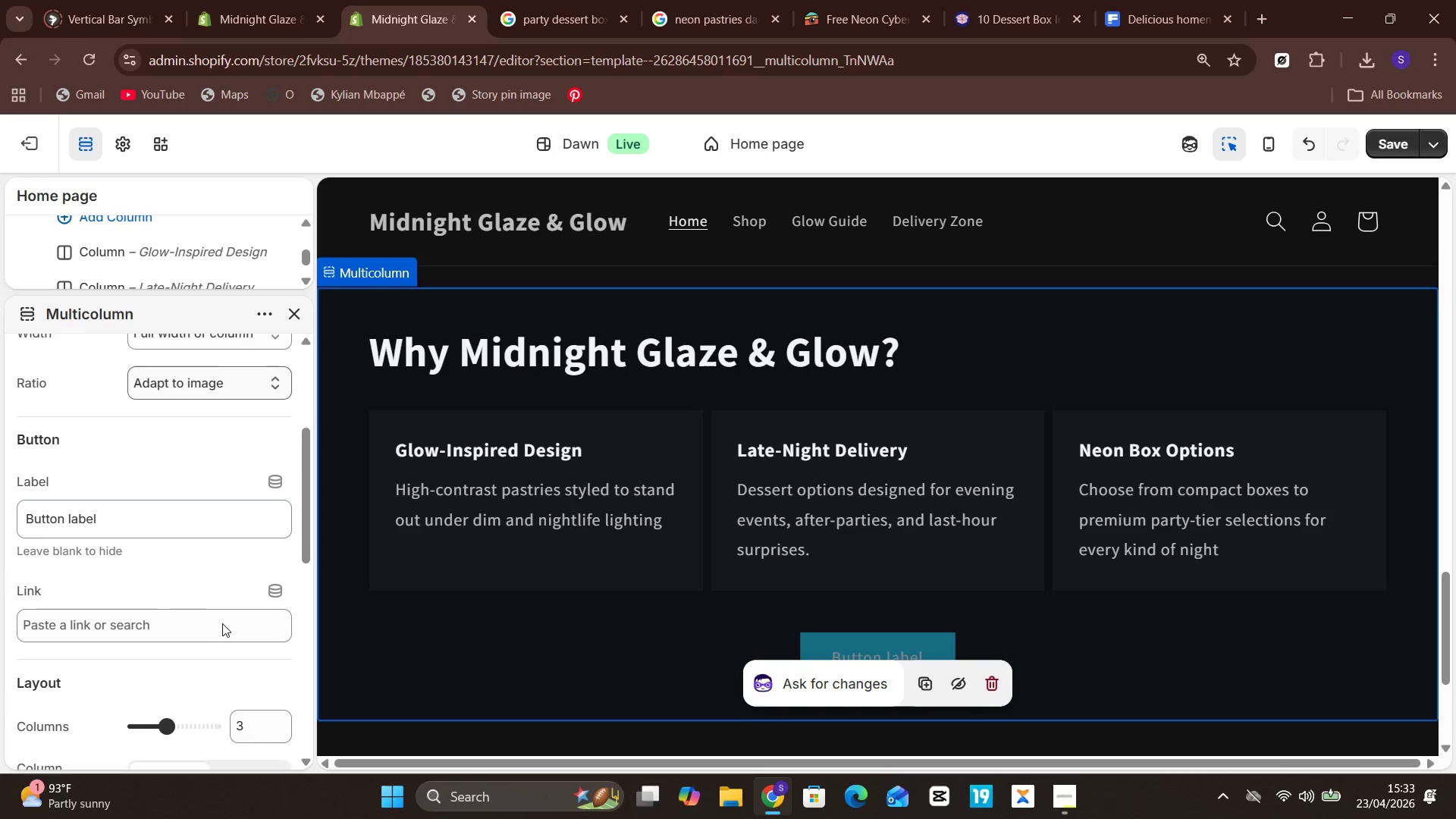 
left_click([179, 522])
 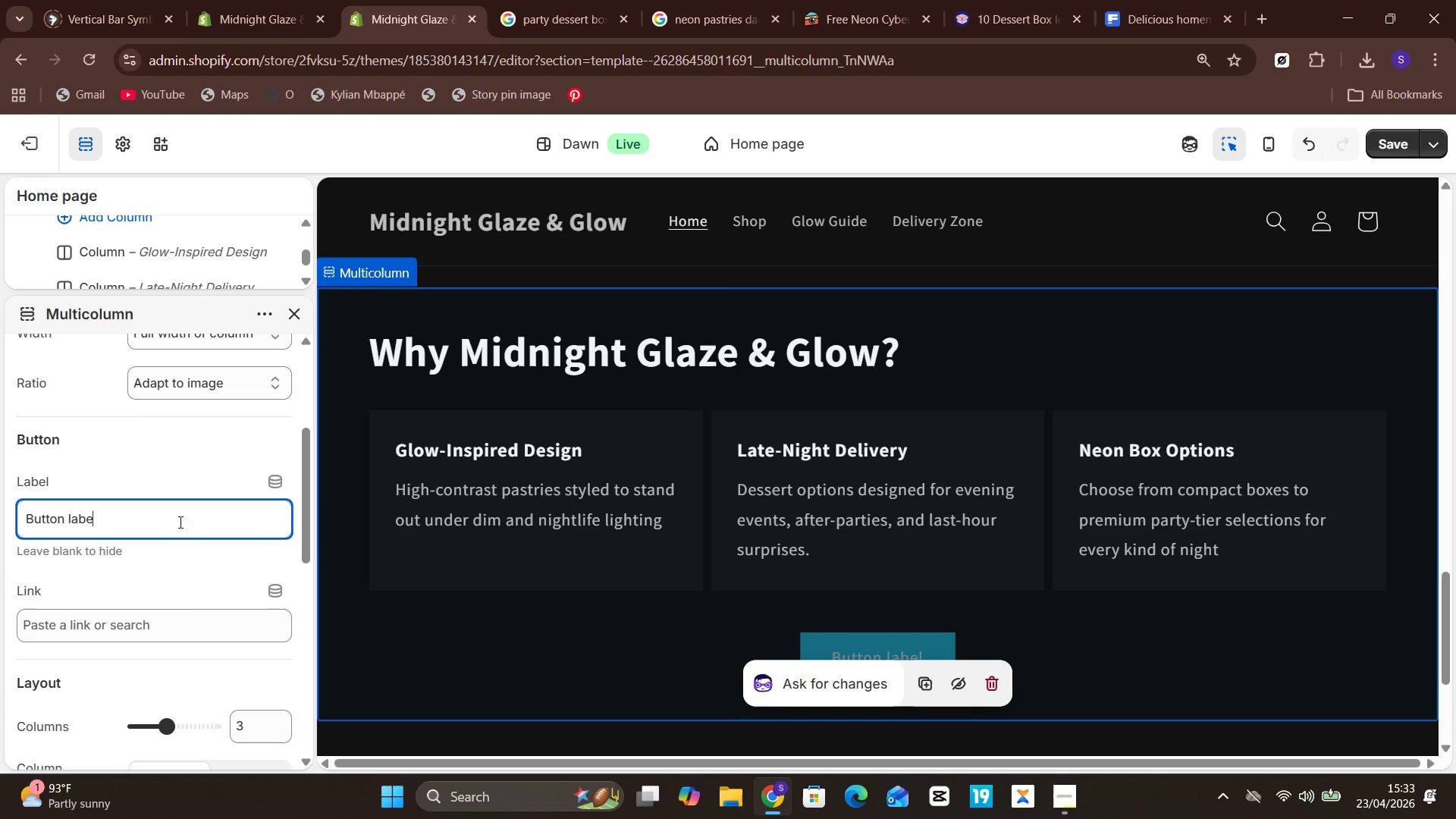 
hold_key(key=Backspace, duration=1.14)
 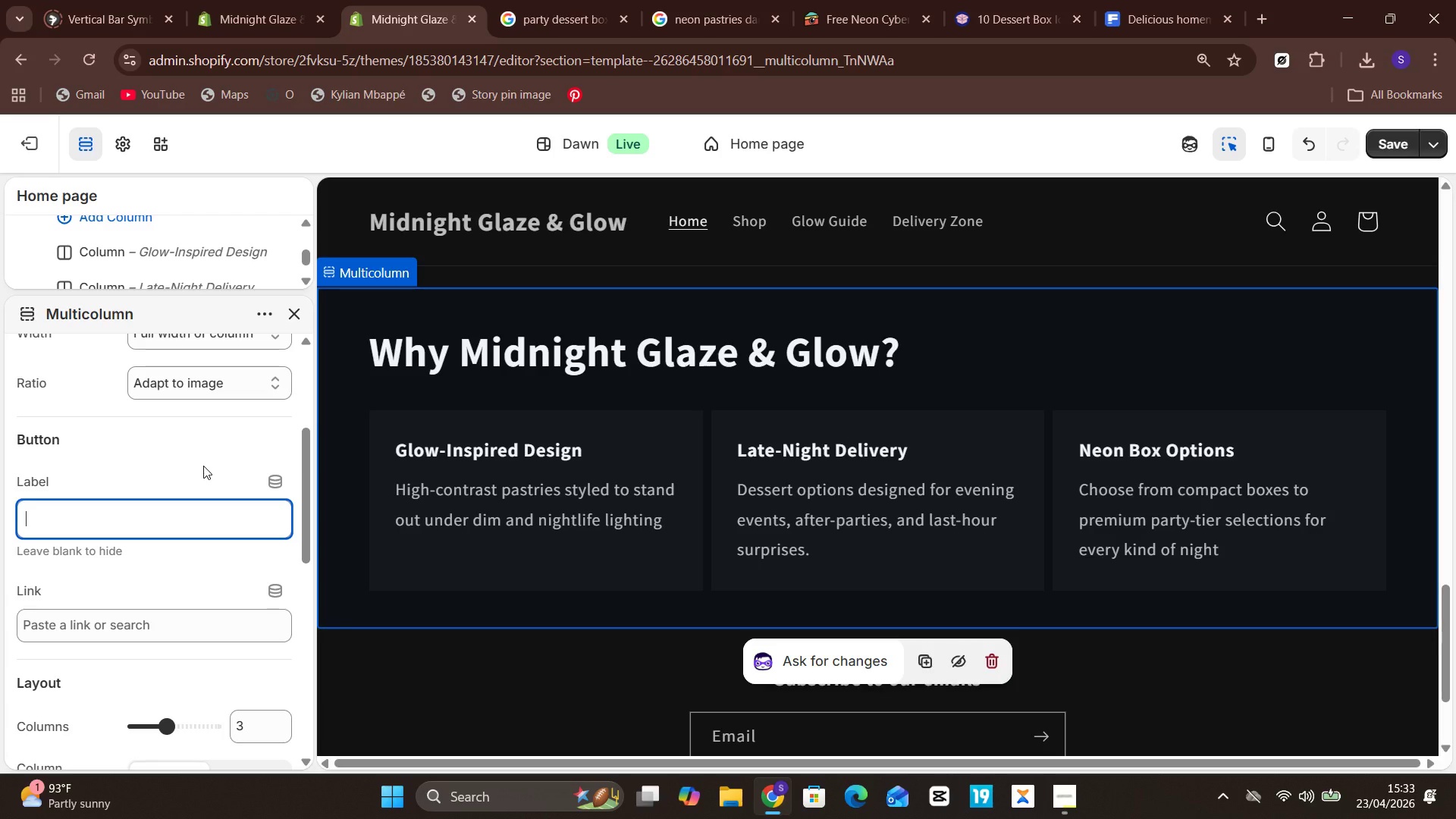 
wait(16.61)
 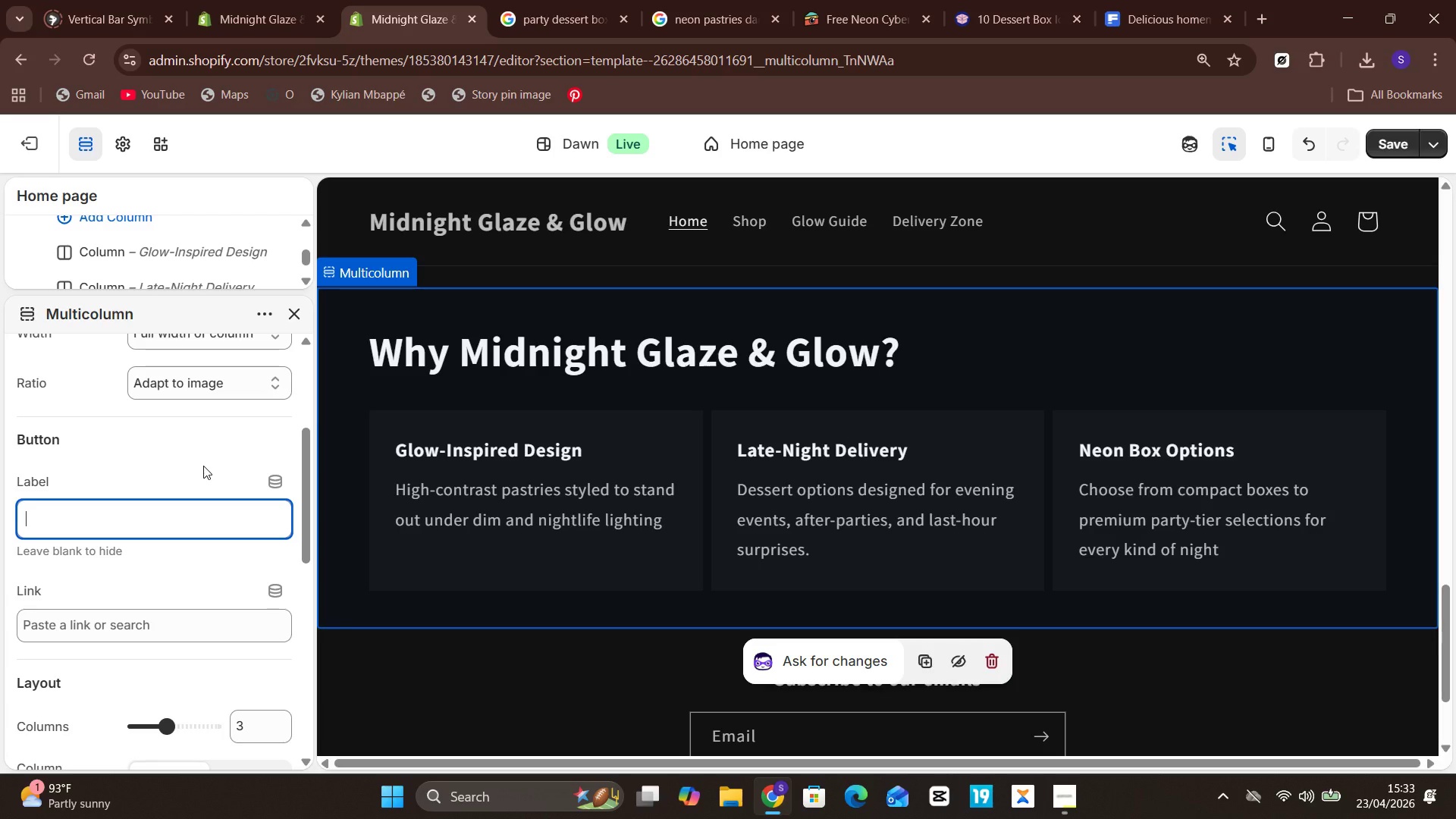 
left_click([287, 315])
 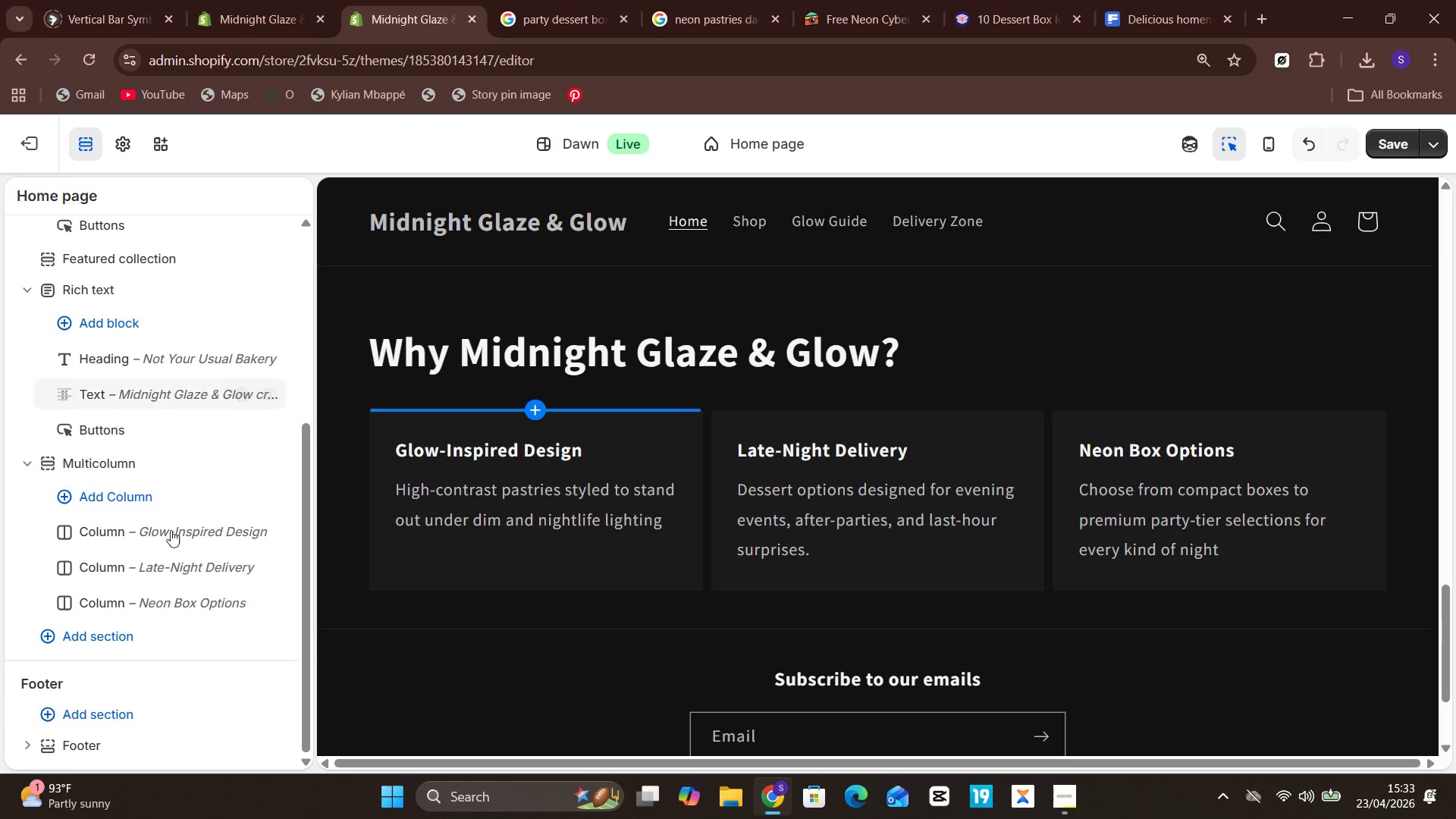 
left_click([135, 645])
 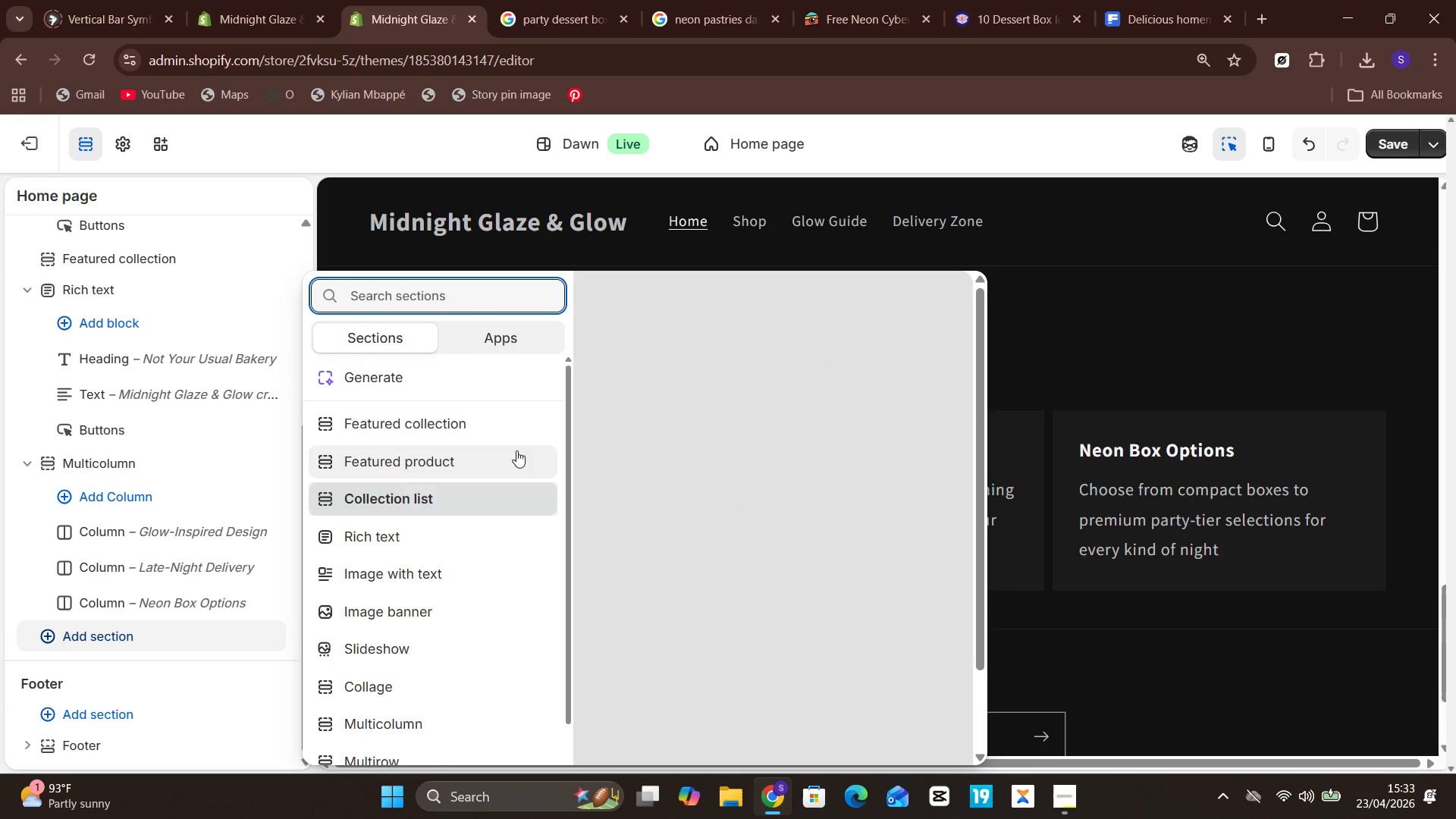 
left_click([475, 428])
 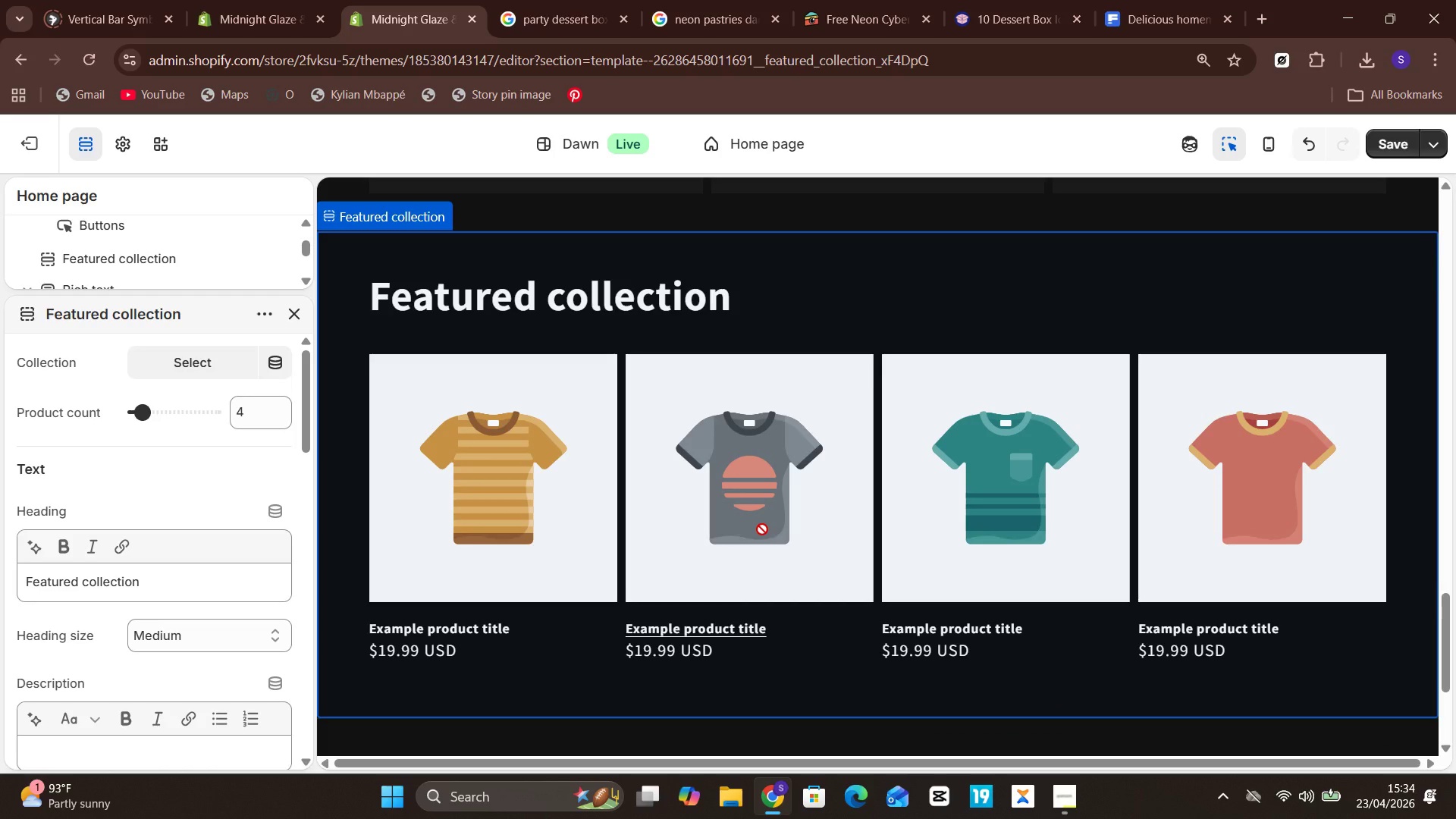 
wait(14.02)
 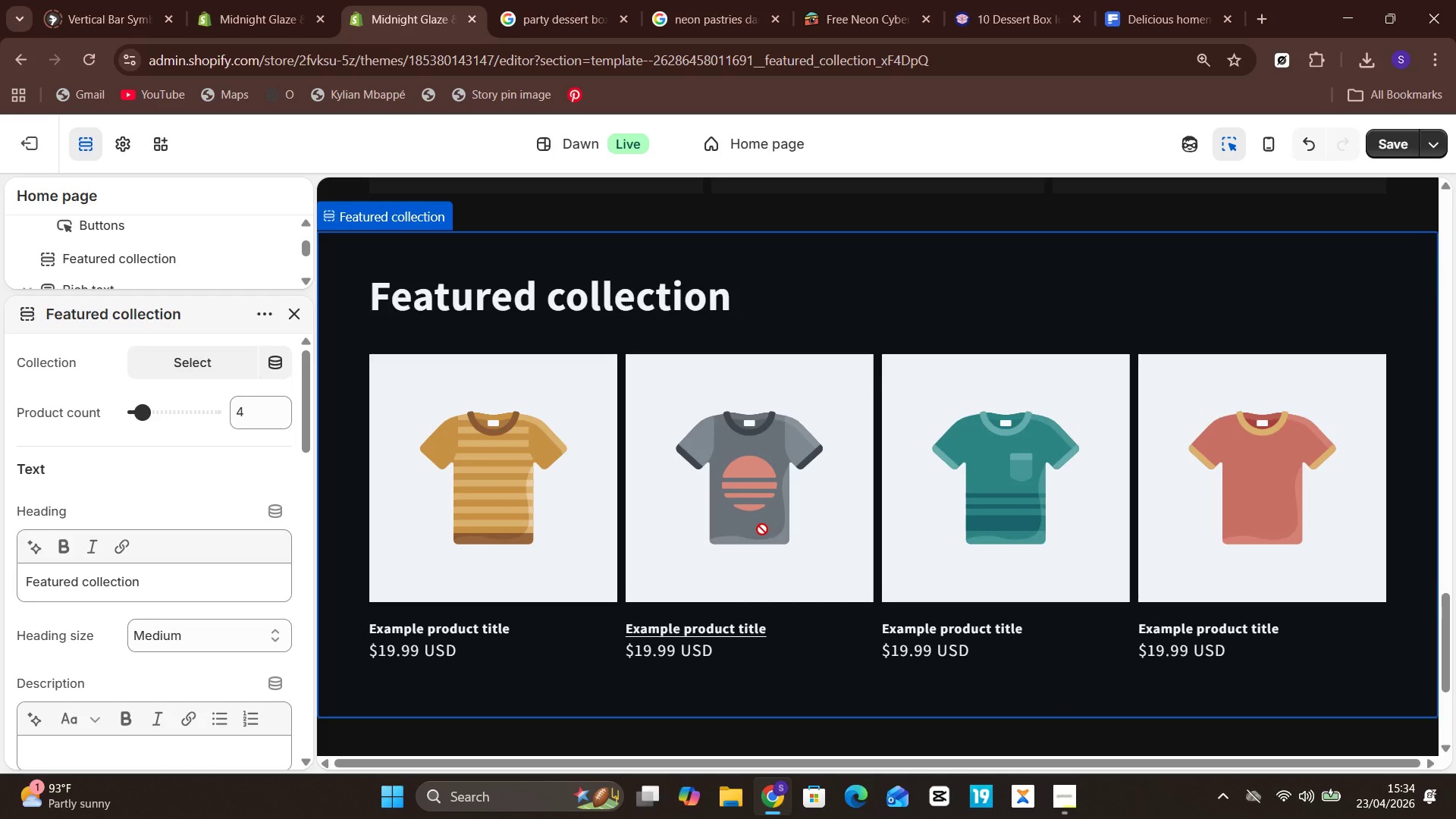 
left_click([443, 447])
 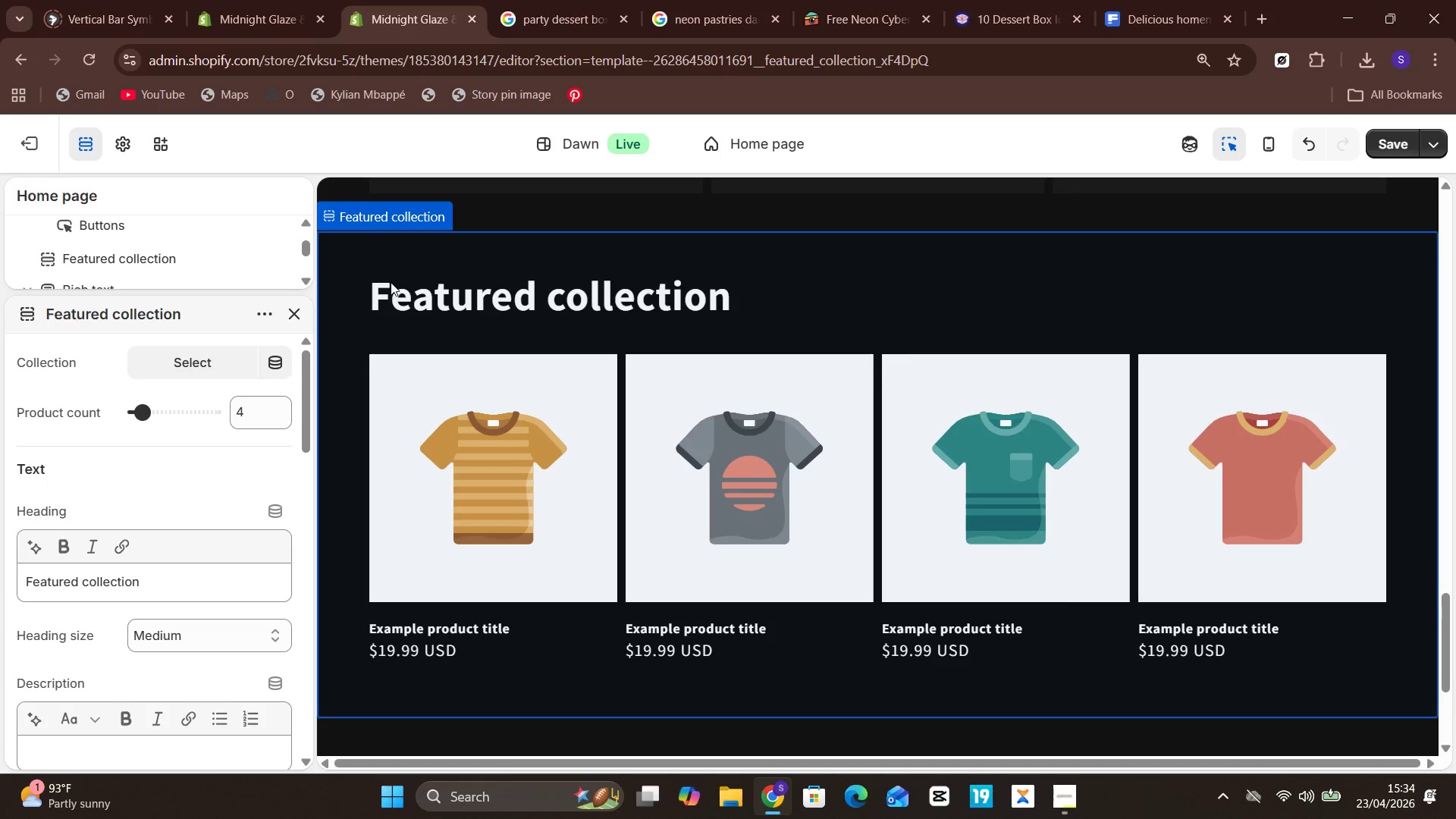 
left_click([391, 282])
 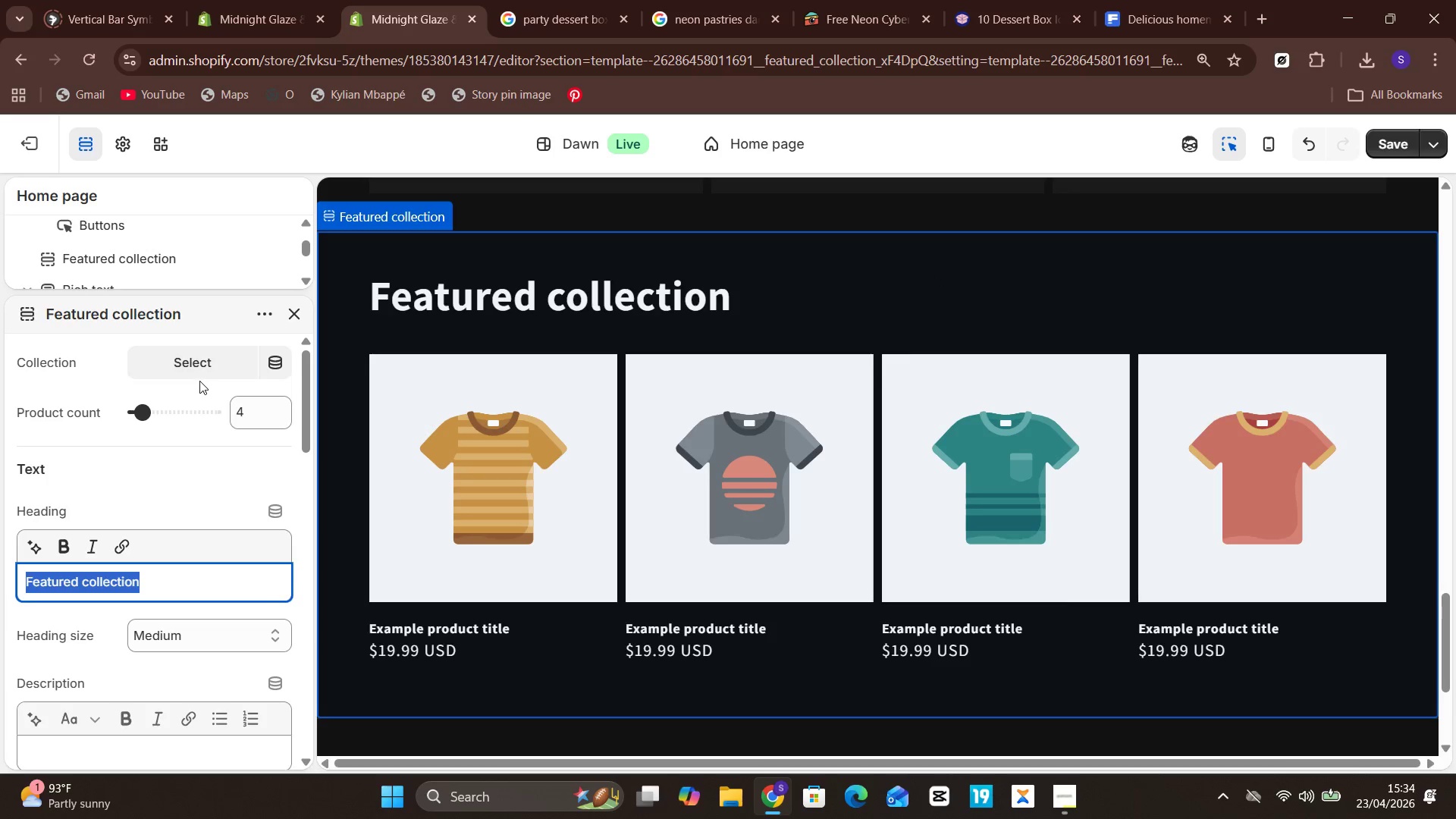 
left_click([193, 364])
 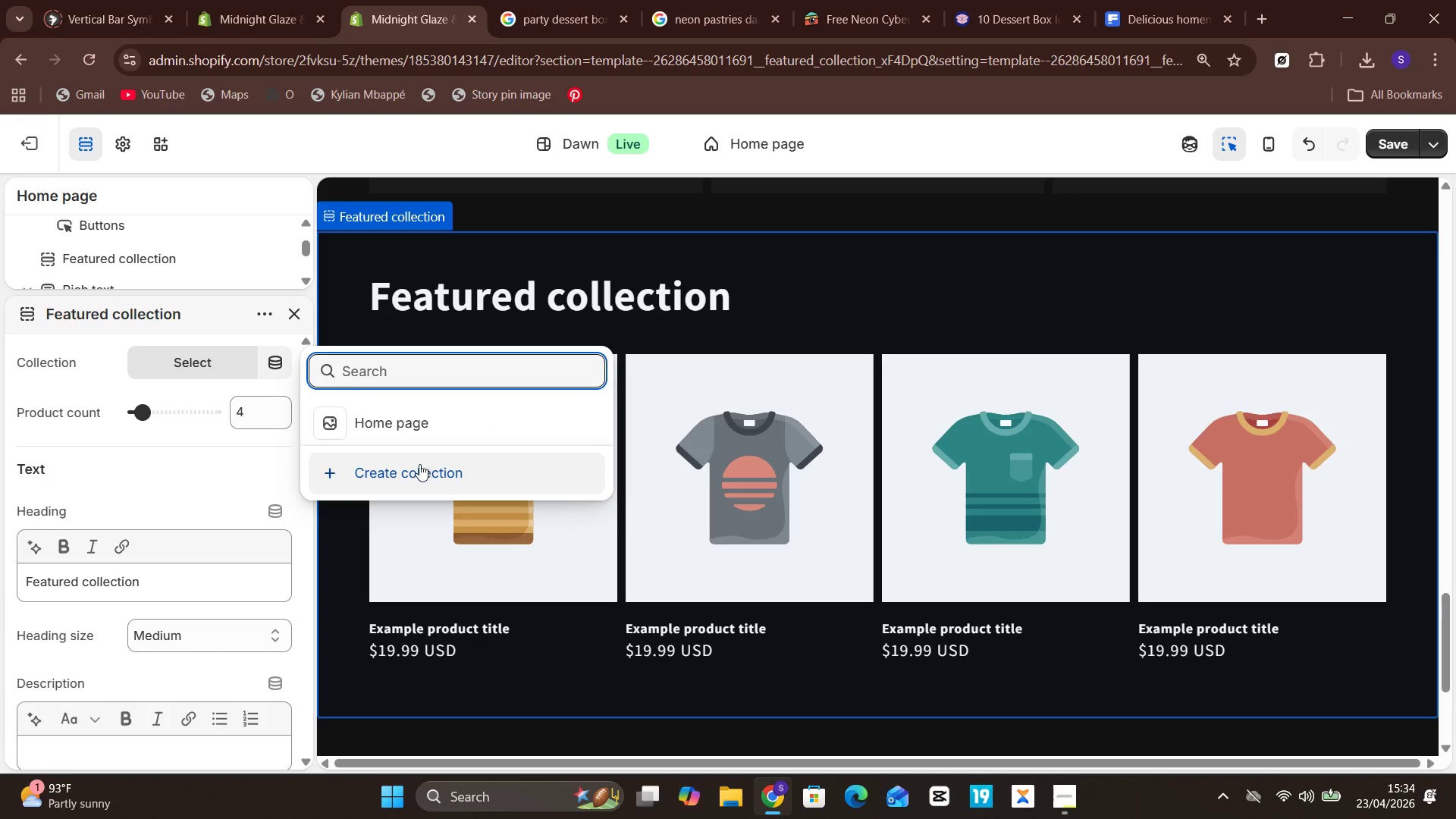 
left_click([416, 464])
 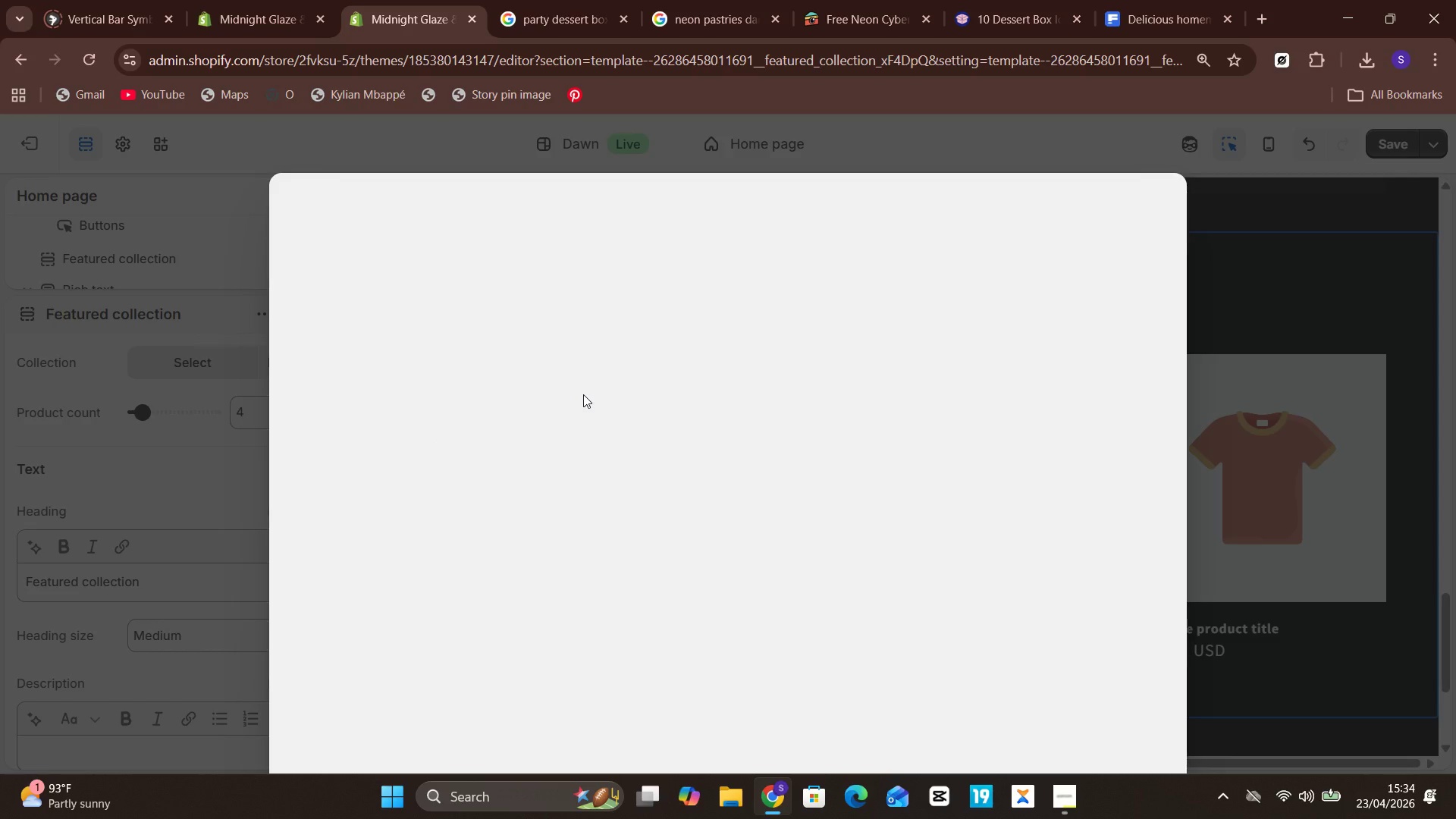 
wait(9.09)
 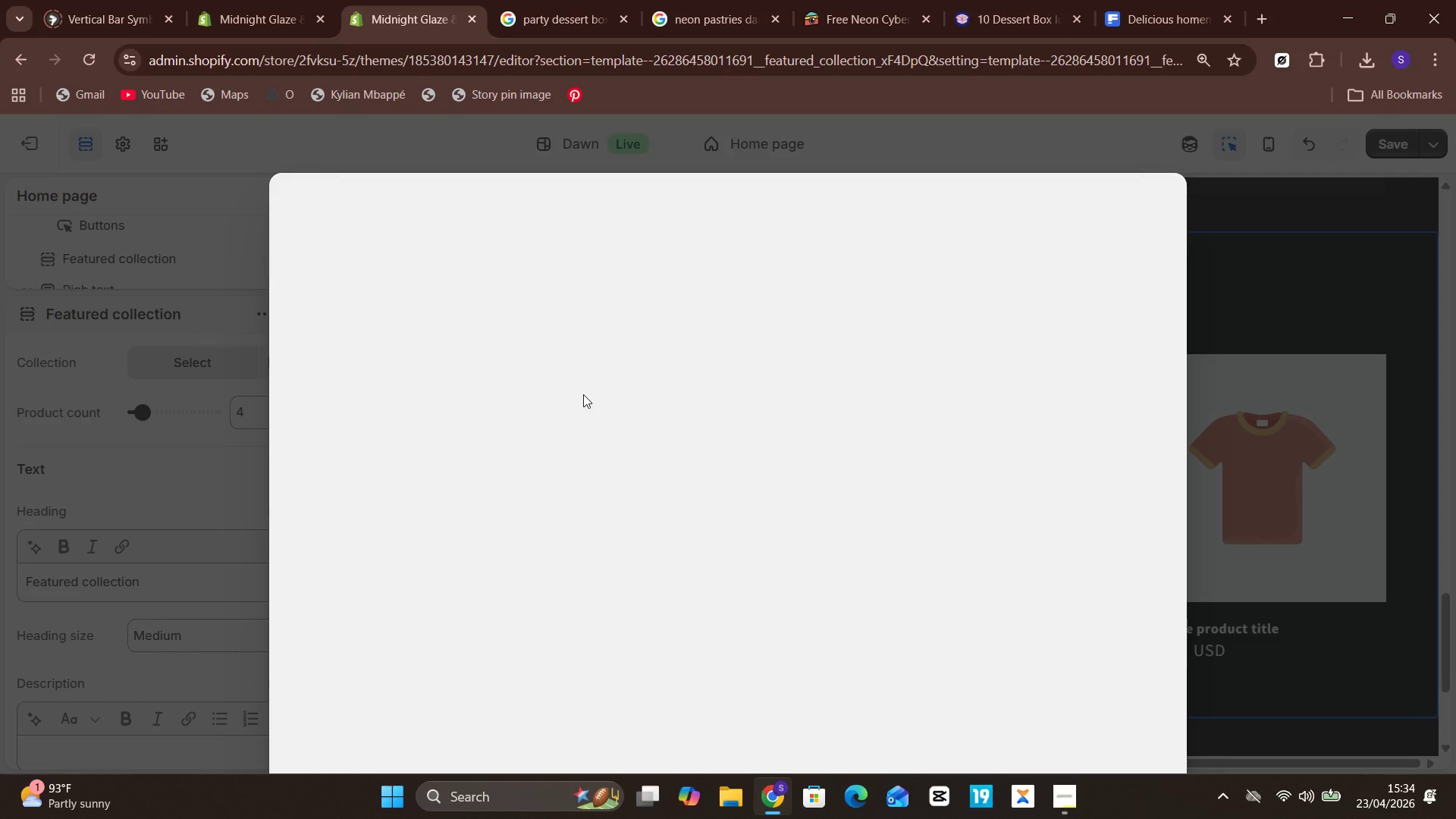 
left_click([1159, 198])
 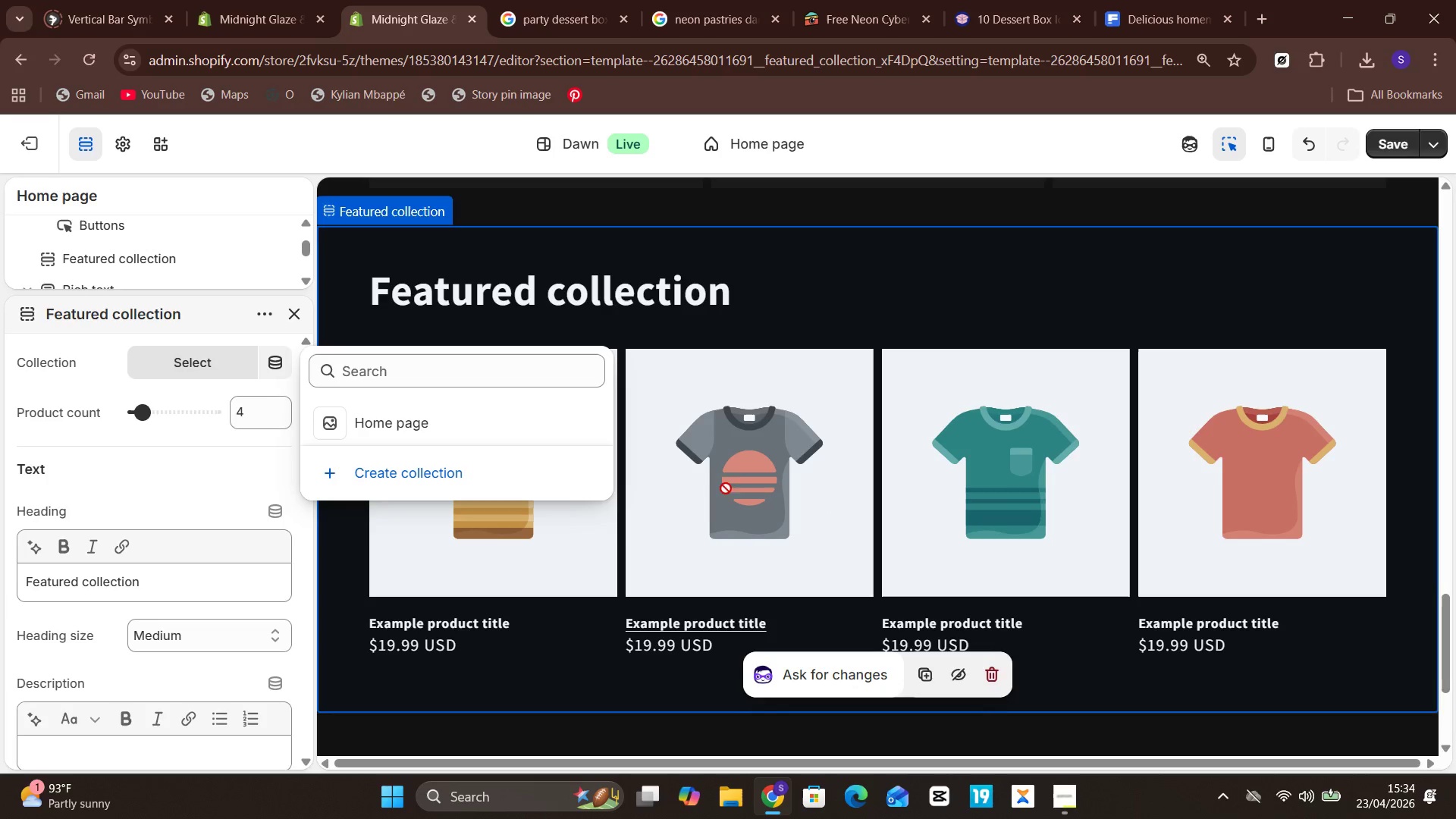 
wait(5.34)
 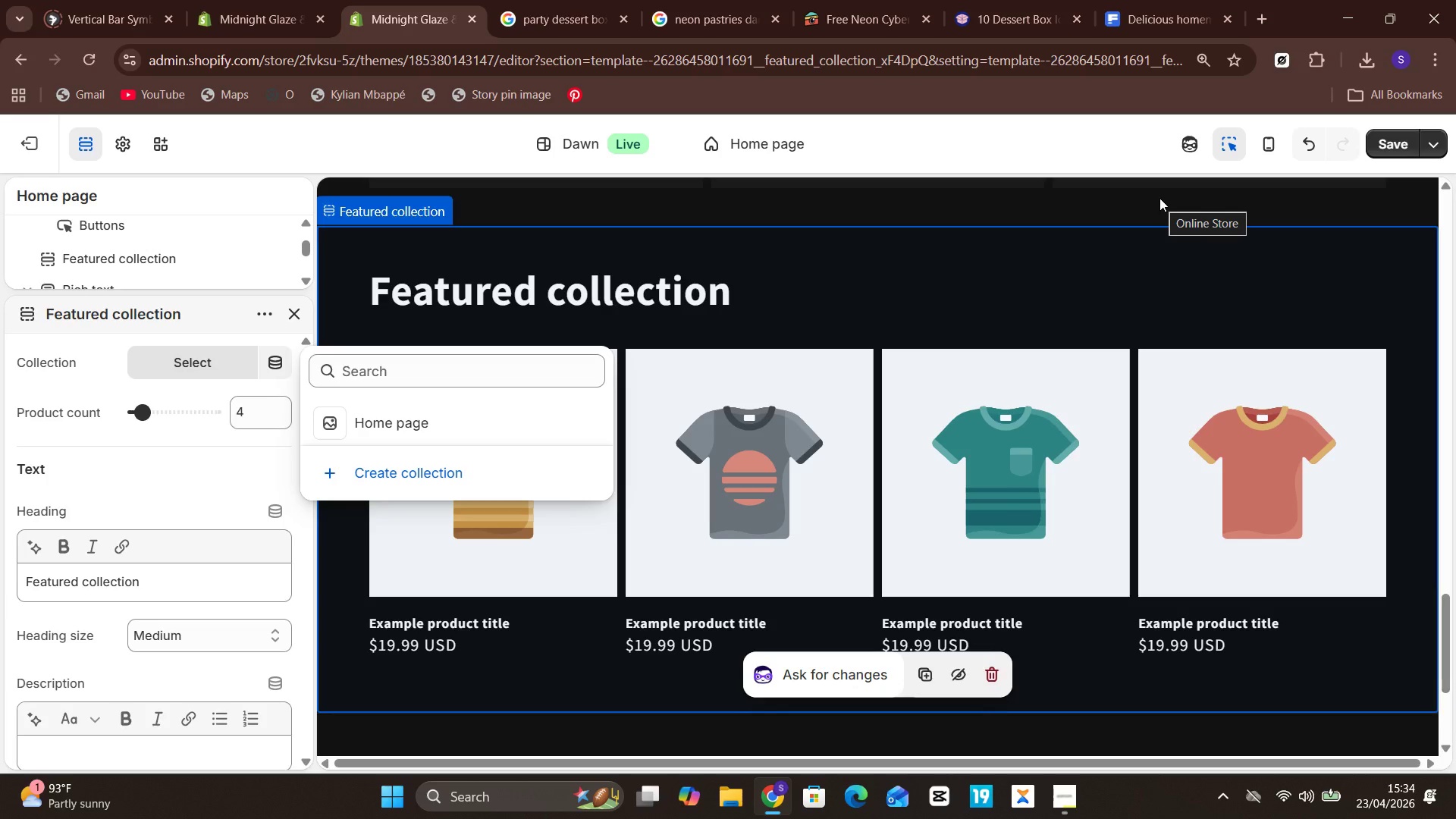 
left_click([350, 415])
 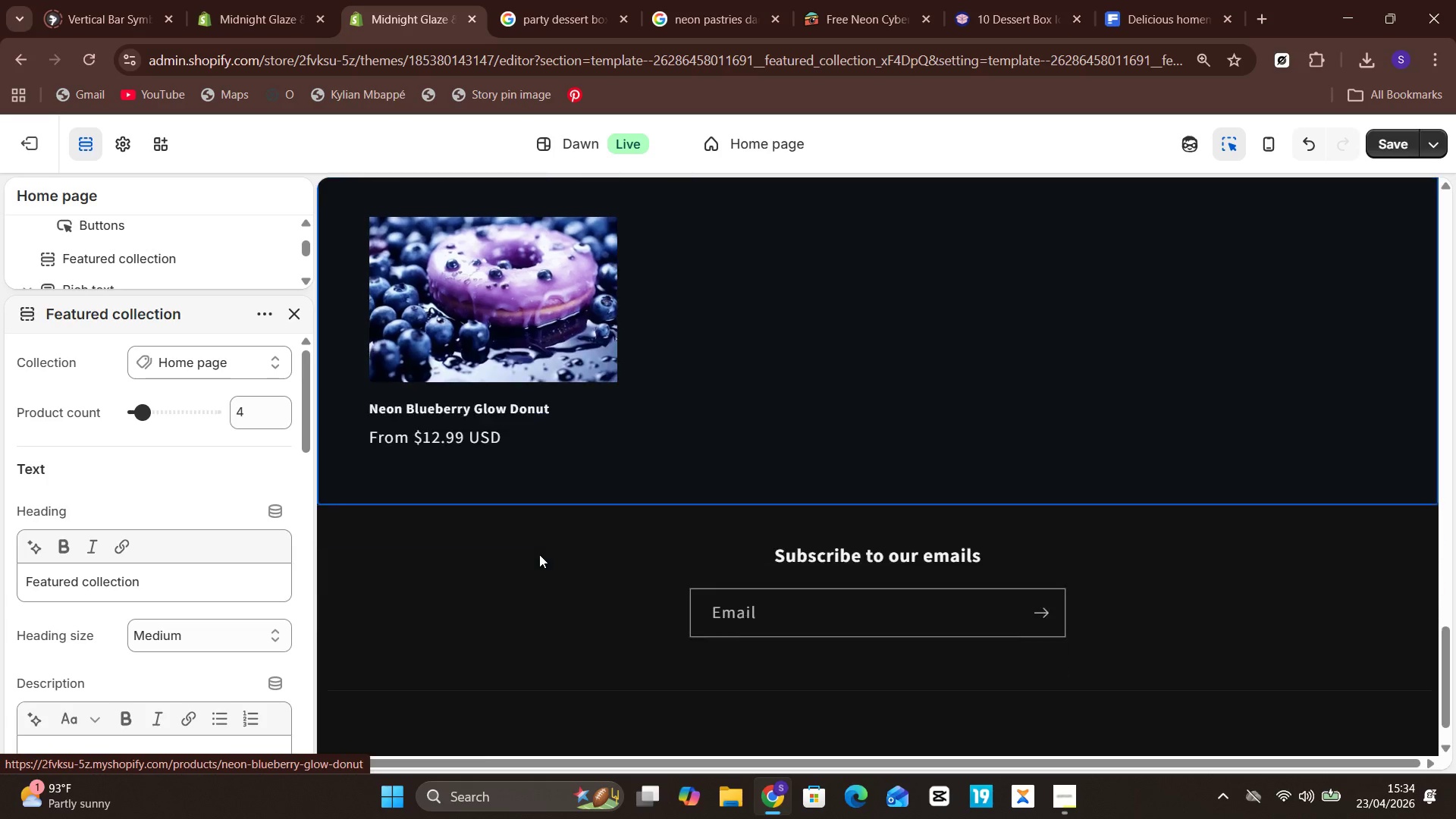 
wait(9.22)
 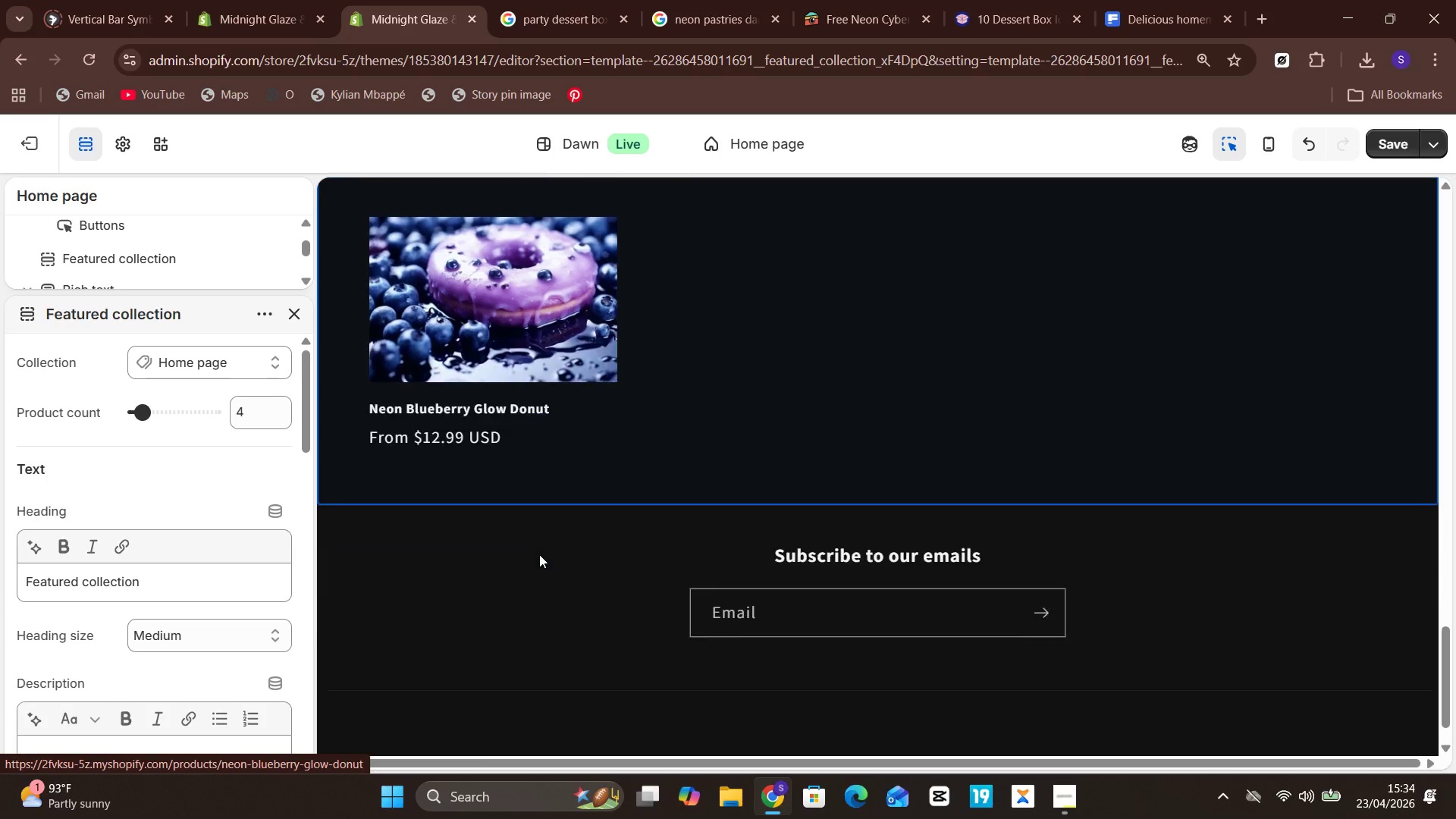 
left_click([444, 527])
 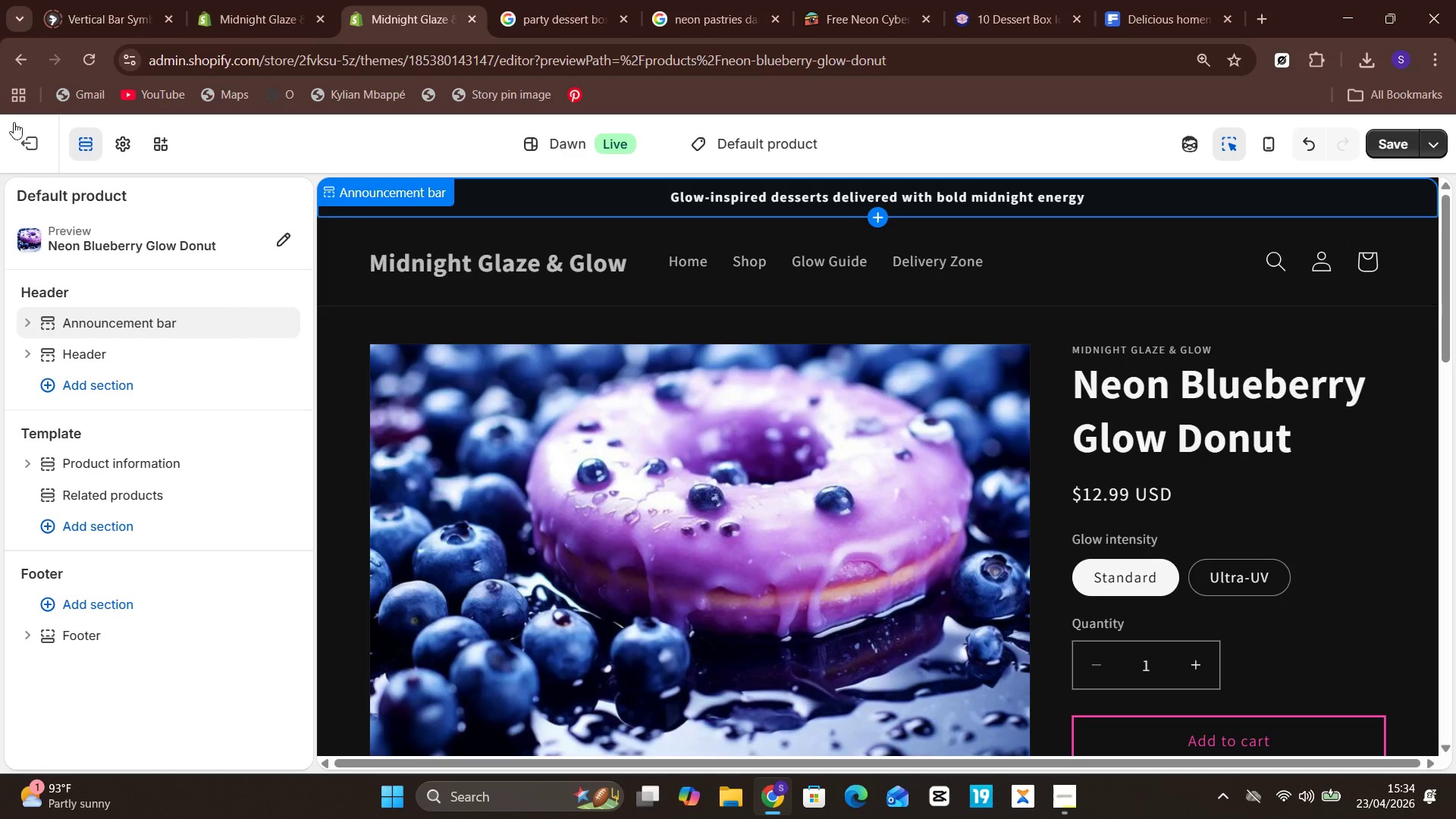 
wait(25.64)
 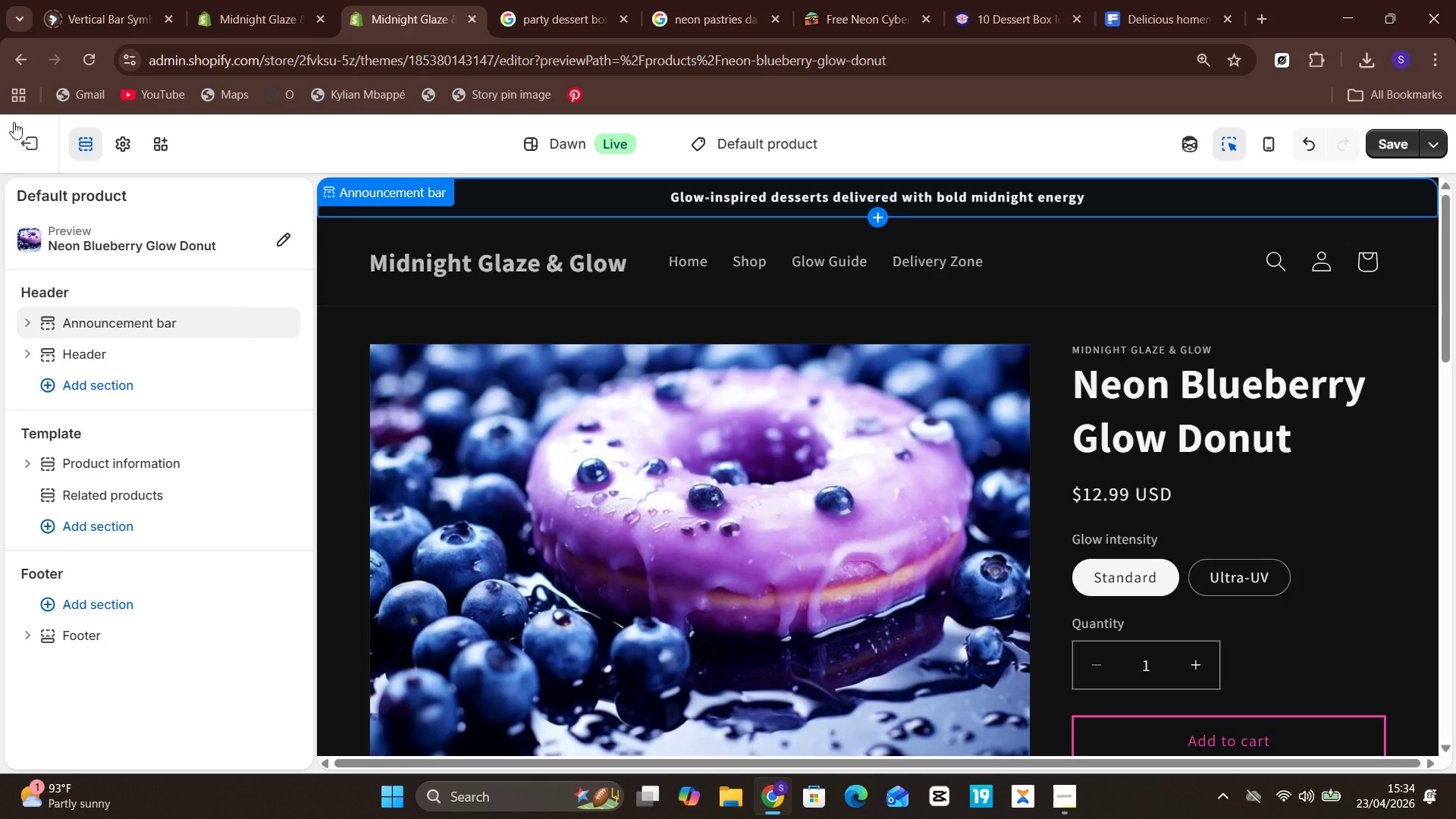 
left_click([766, 152])
 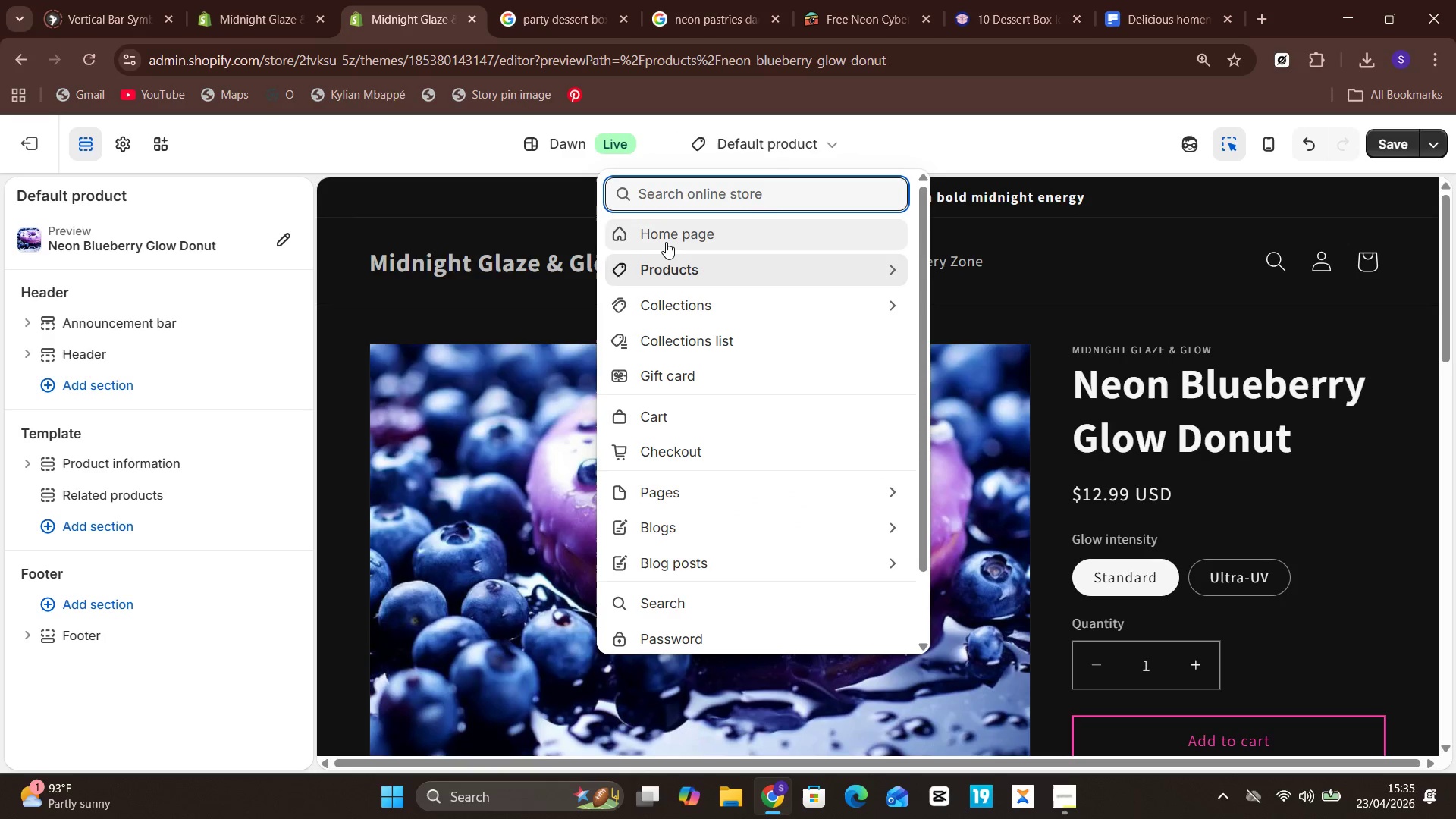 
left_click([667, 242])
 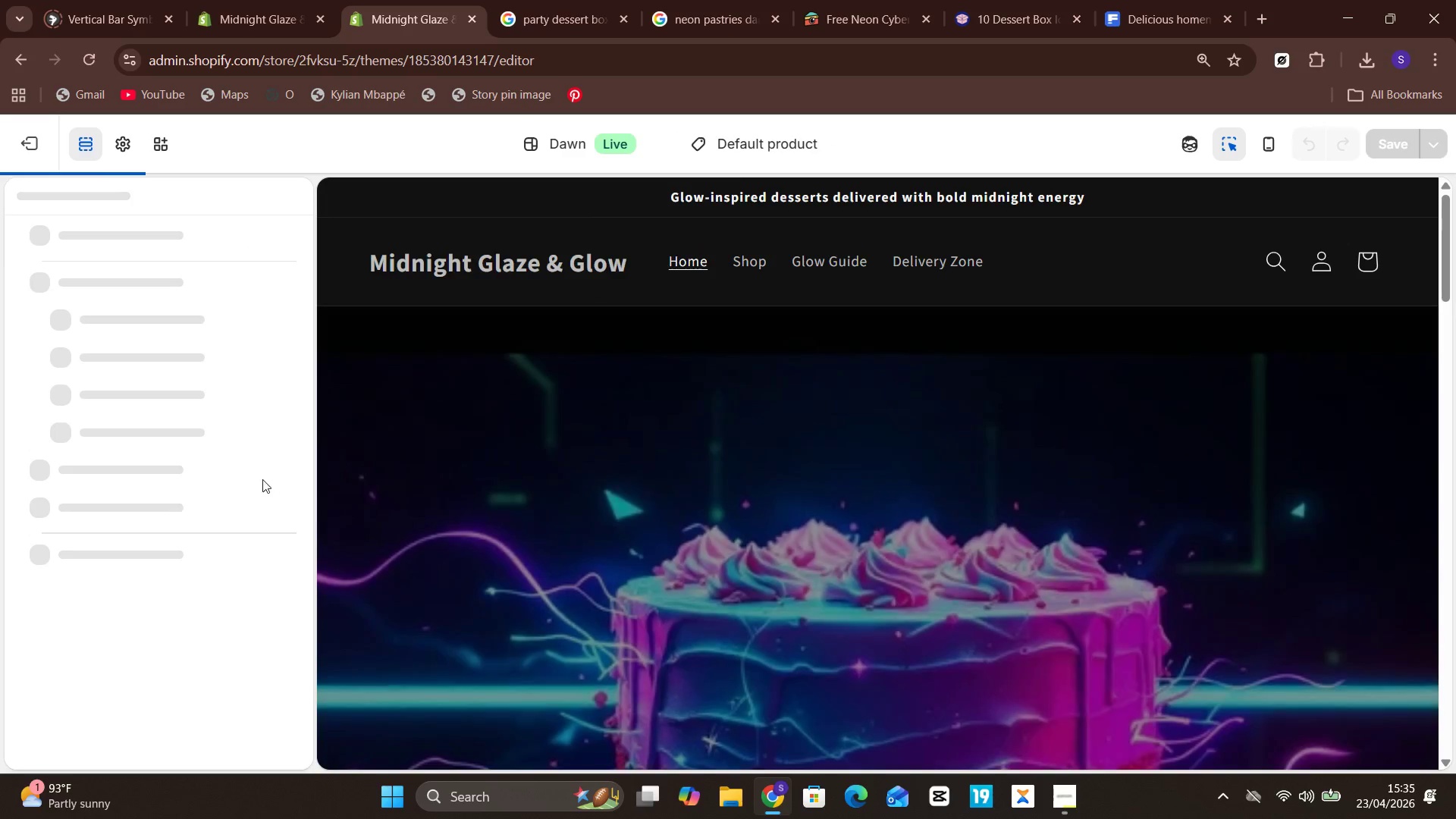 
mouse_move([152, 559])
 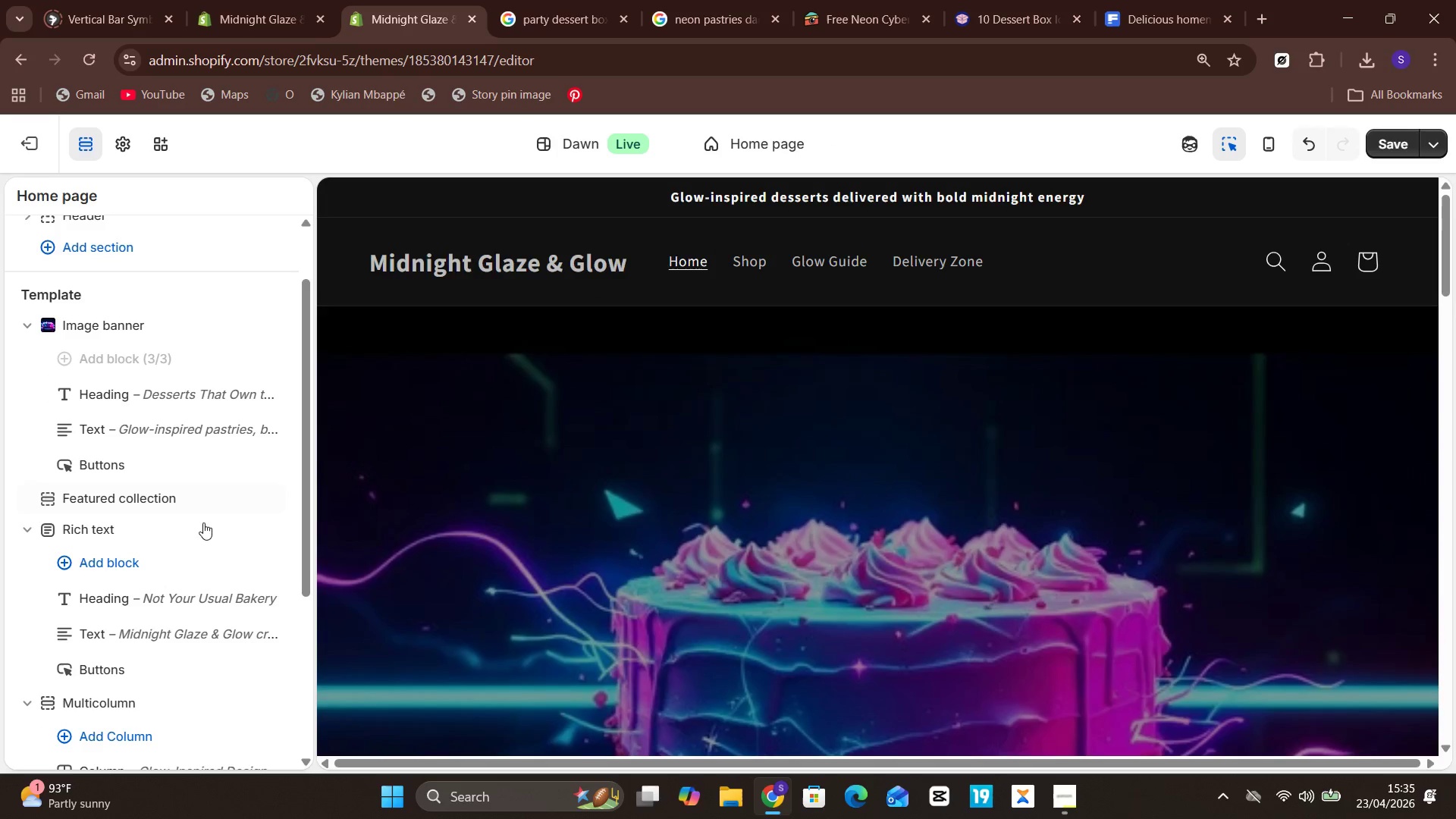 
mouse_move([185, 668])
 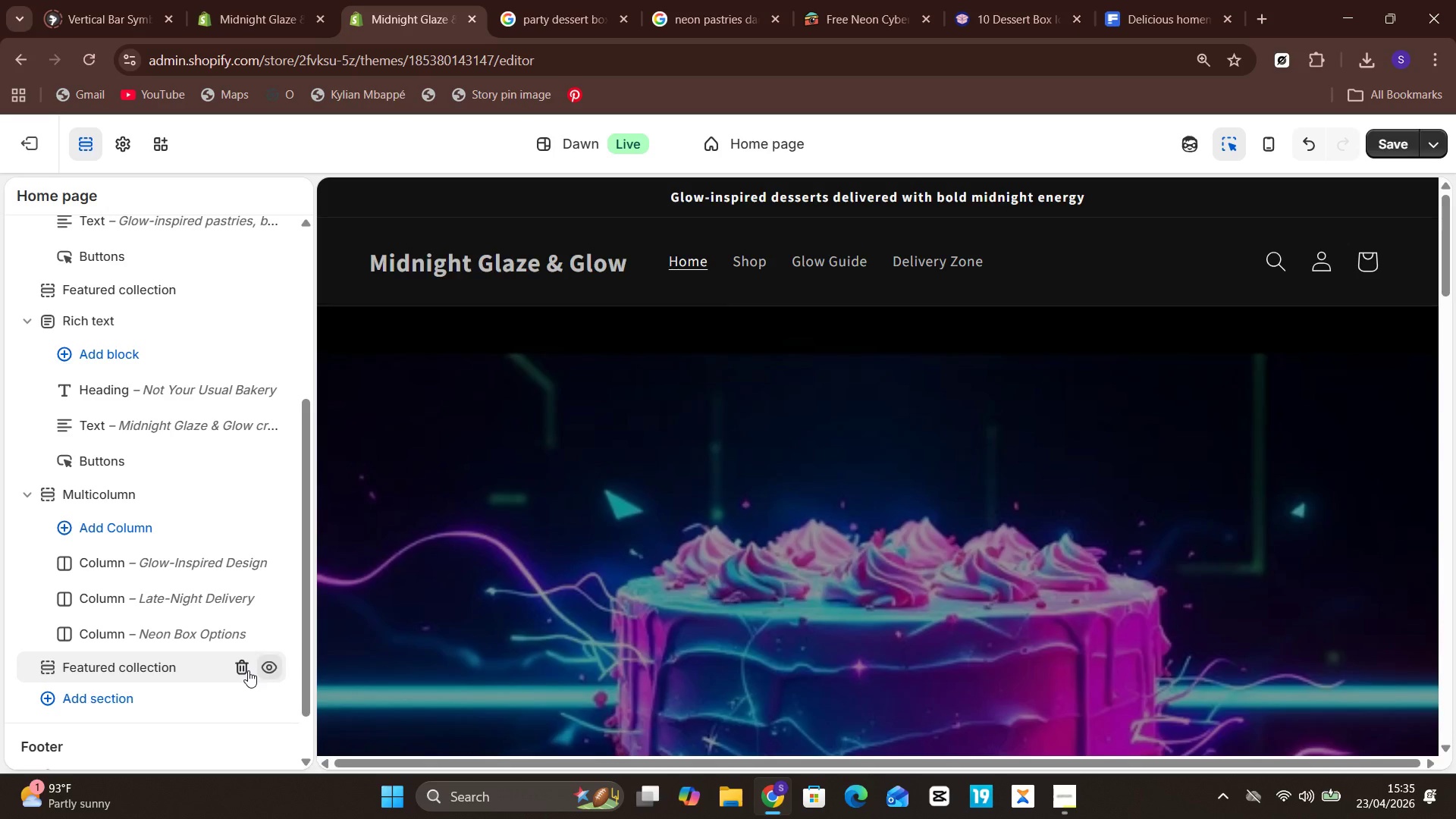 
left_click([240, 670])
 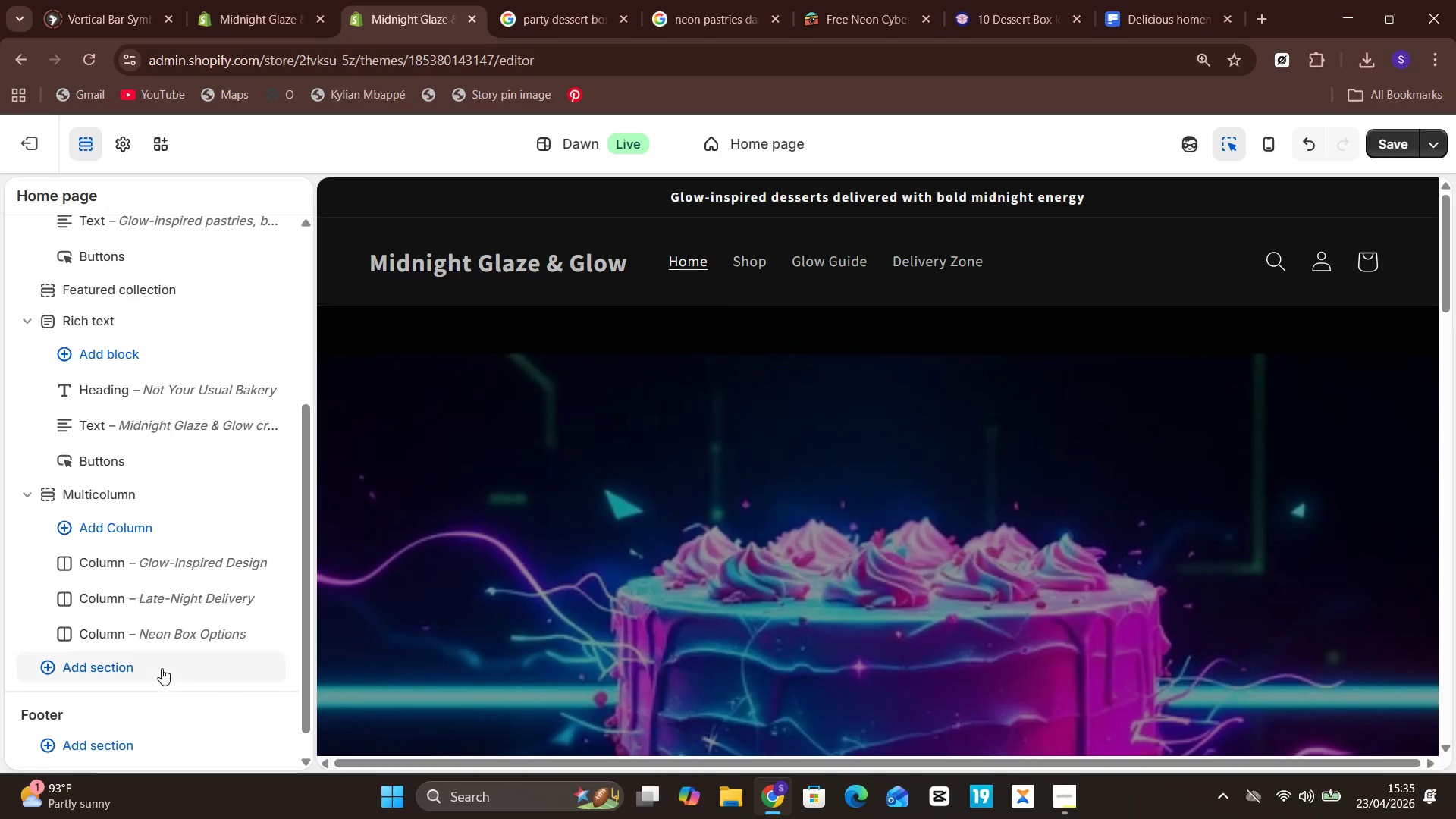 
left_click([154, 664])
 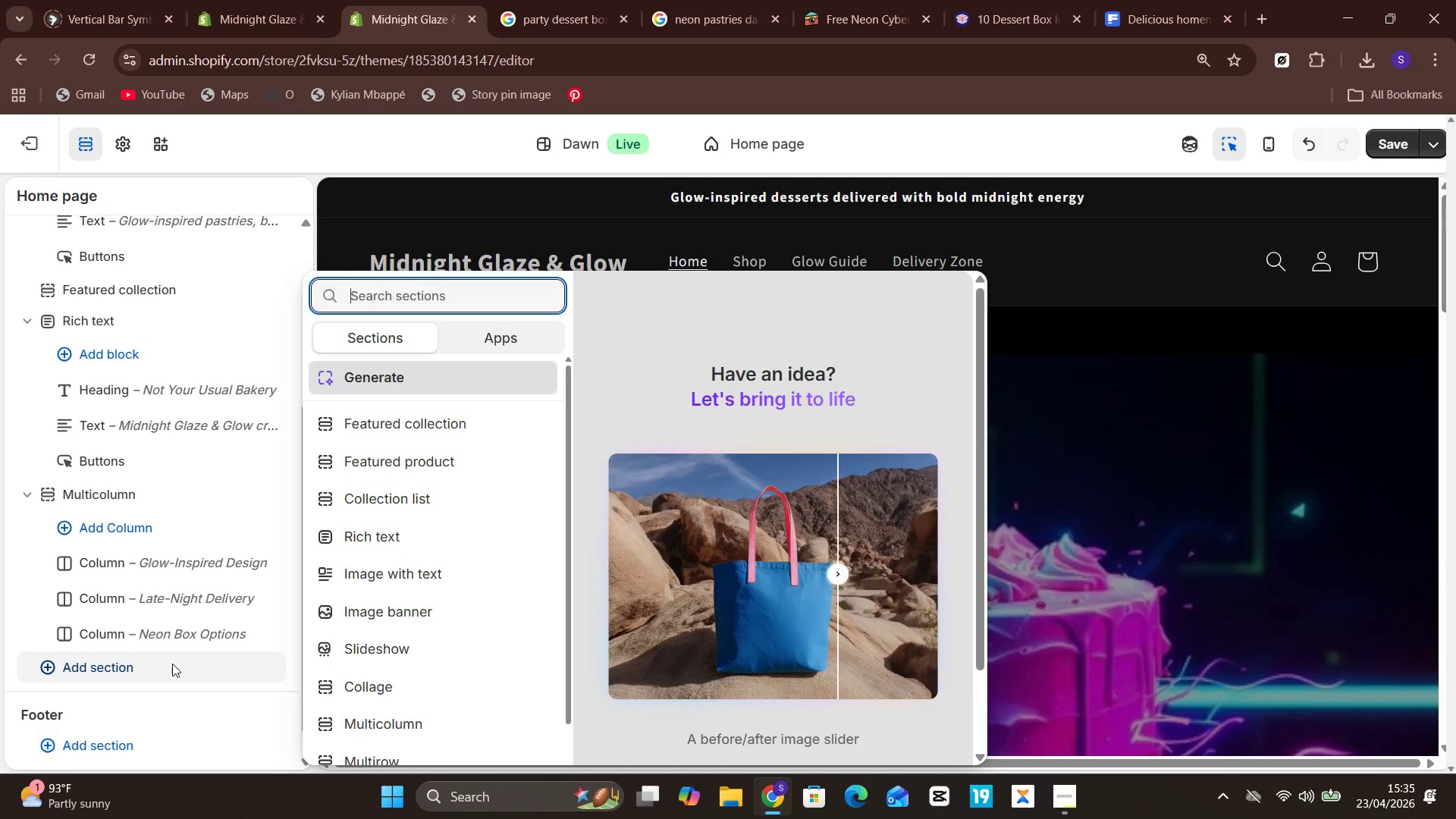 
wait(6.94)
 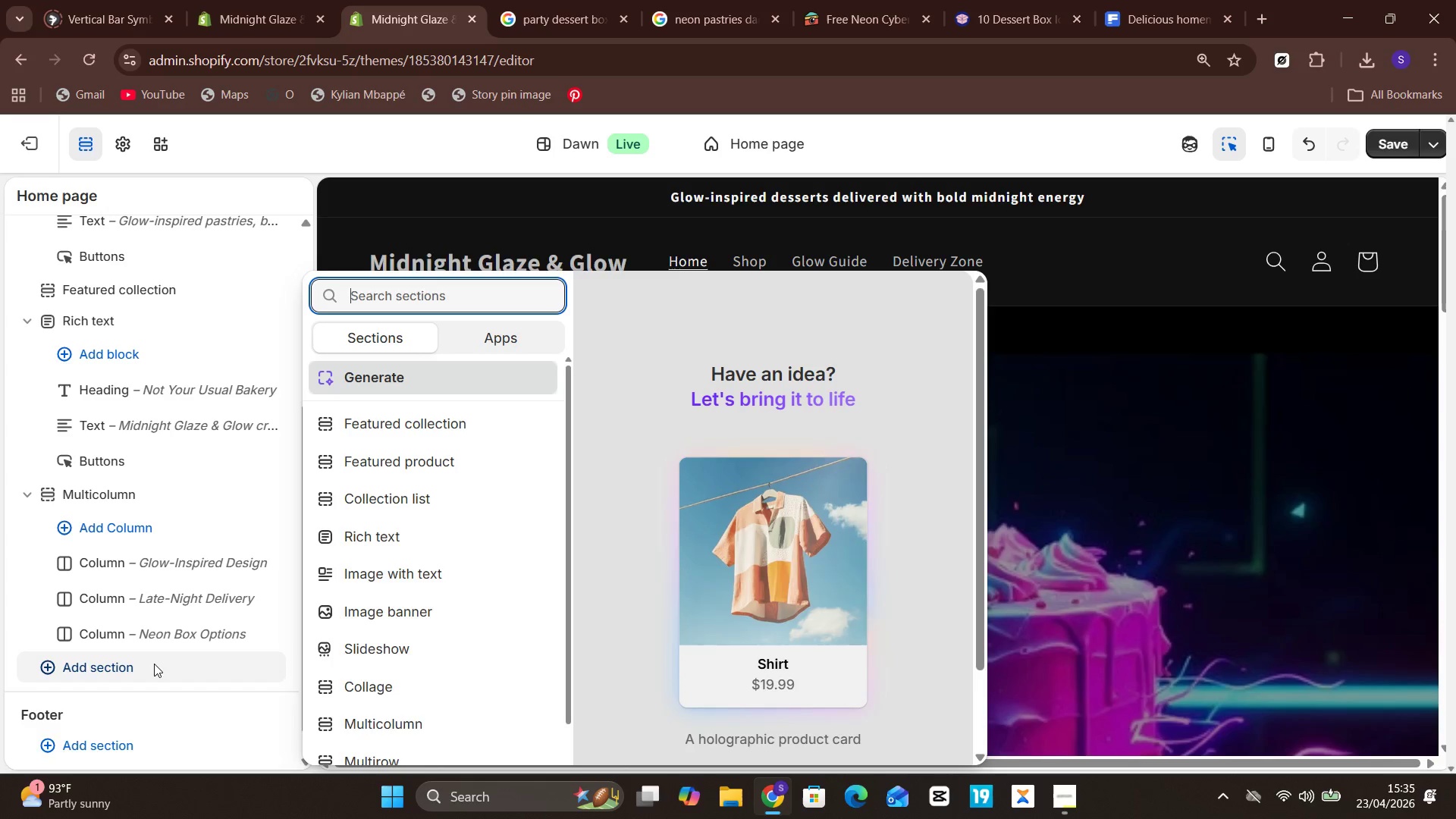 
left_click([410, 573])
 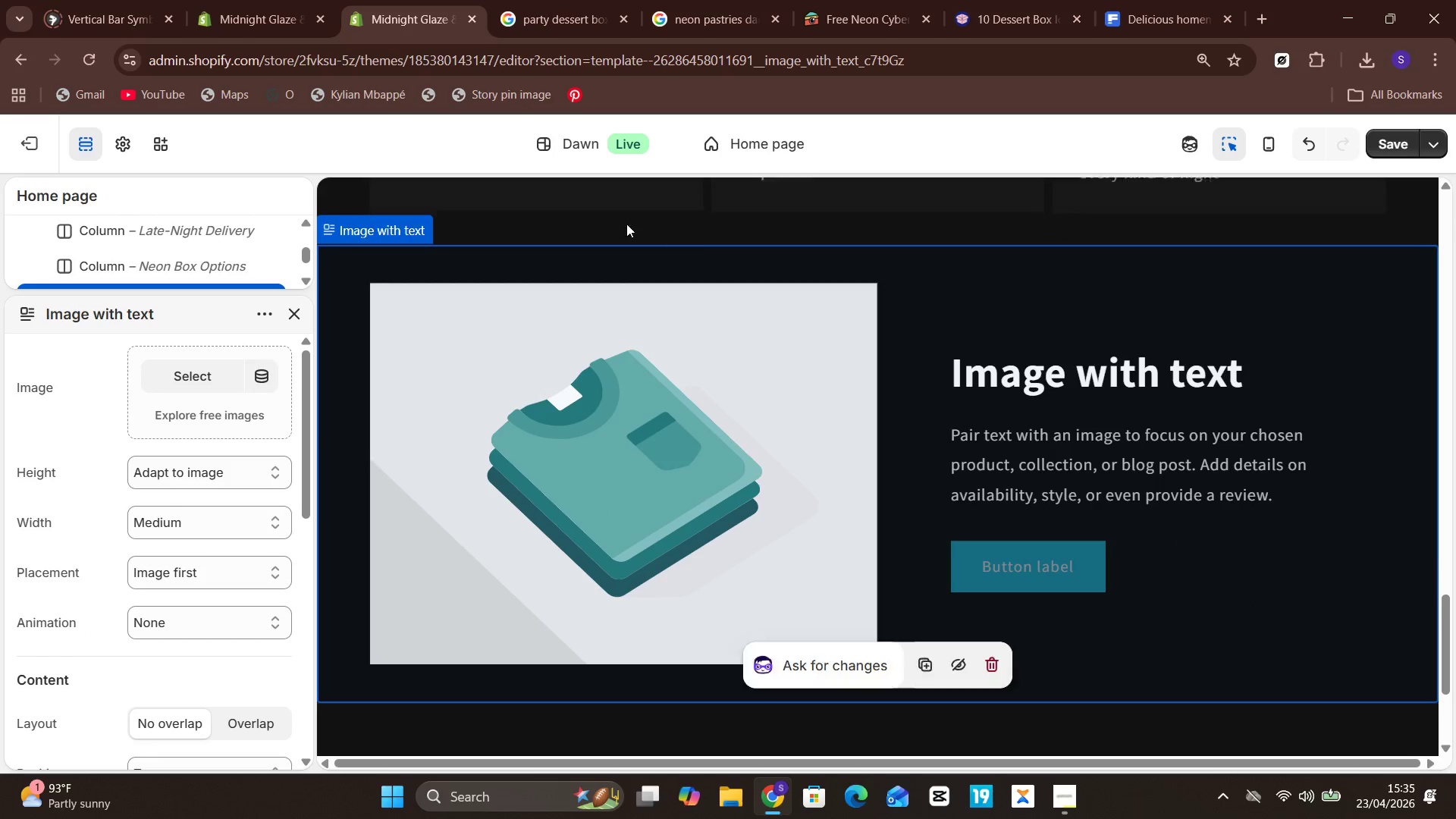 
left_click([687, 391])
 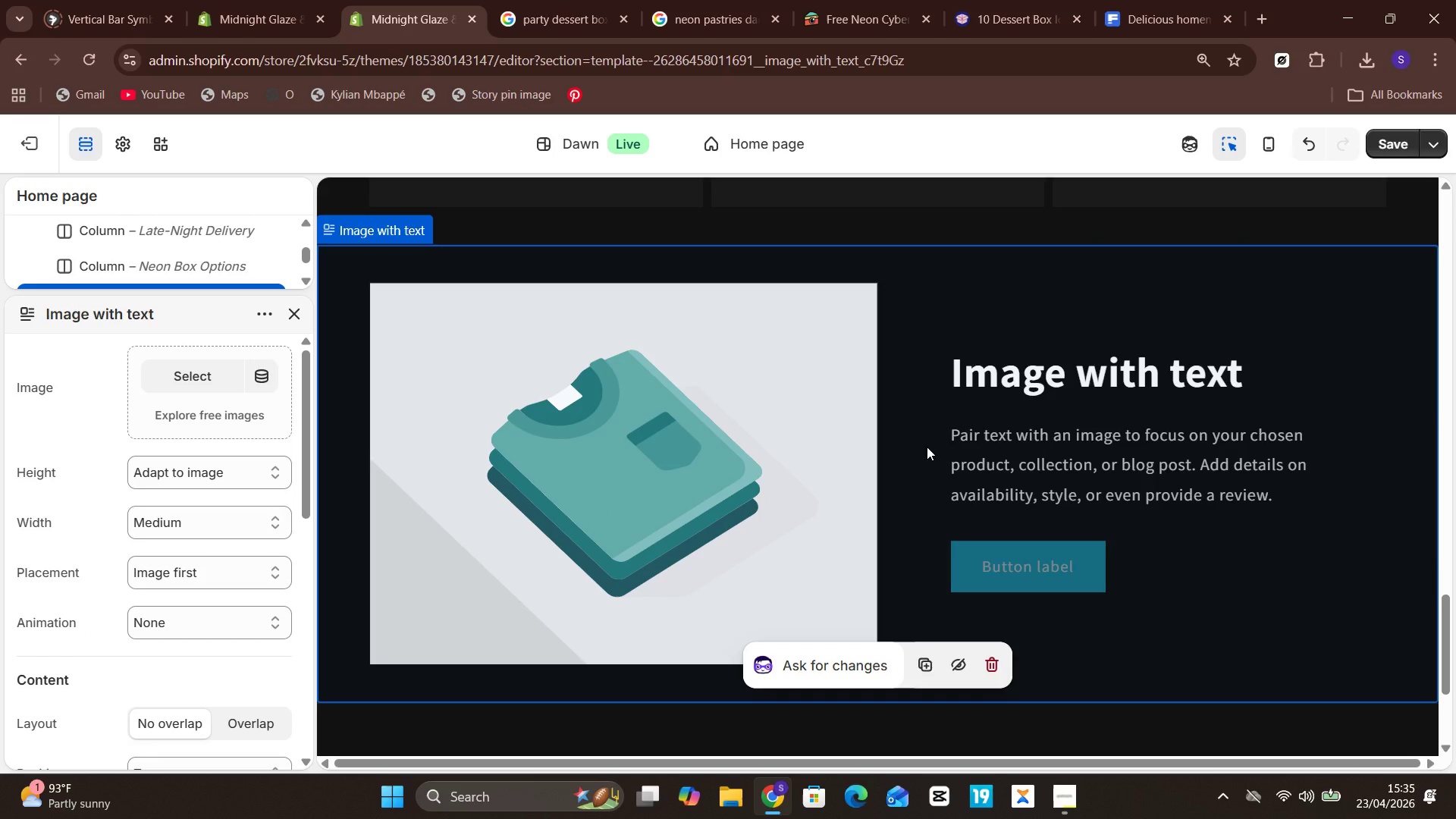 
wait(5.39)
 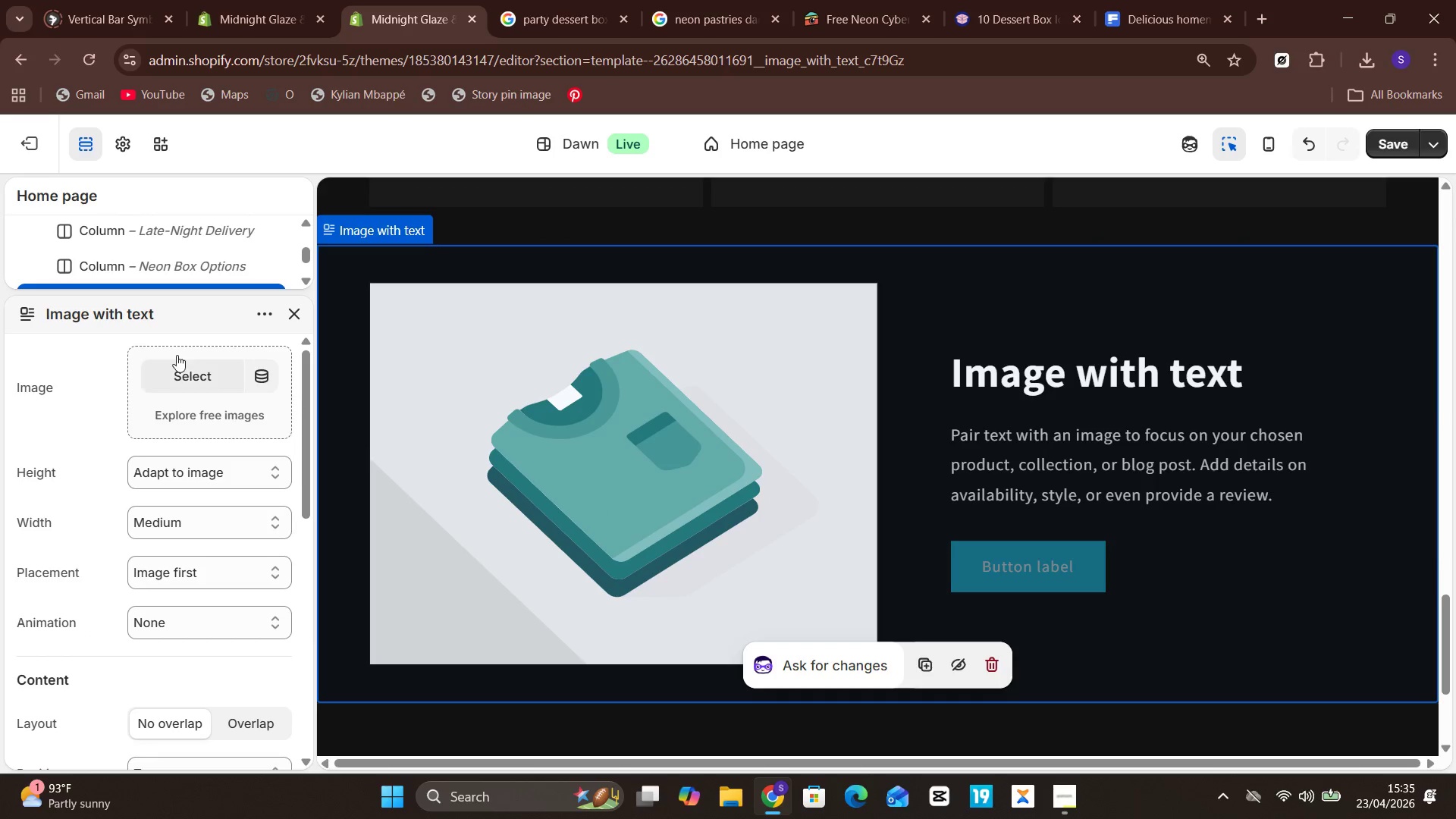 
left_click([620, 479])
 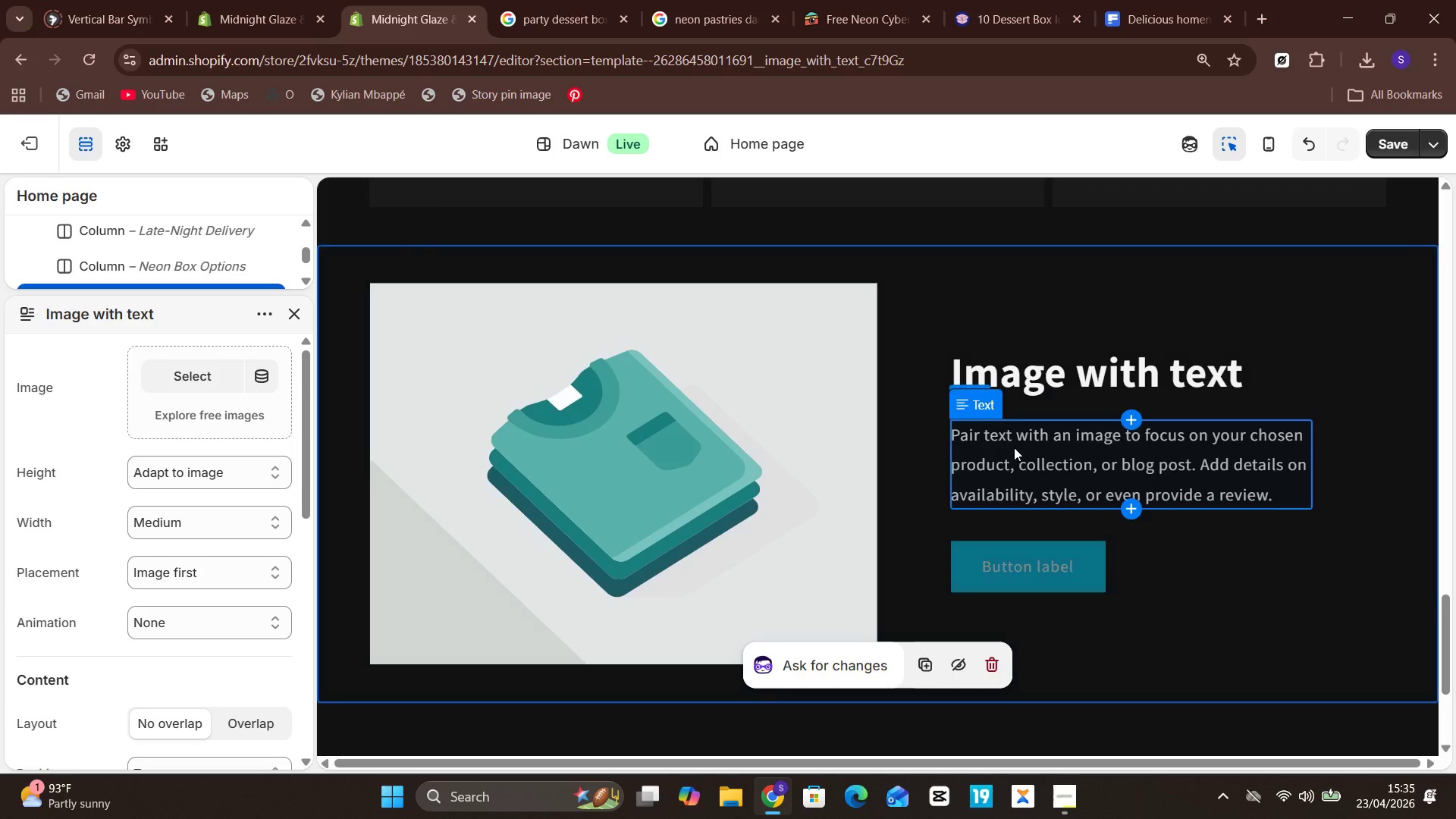 
left_click([1068, 381])
 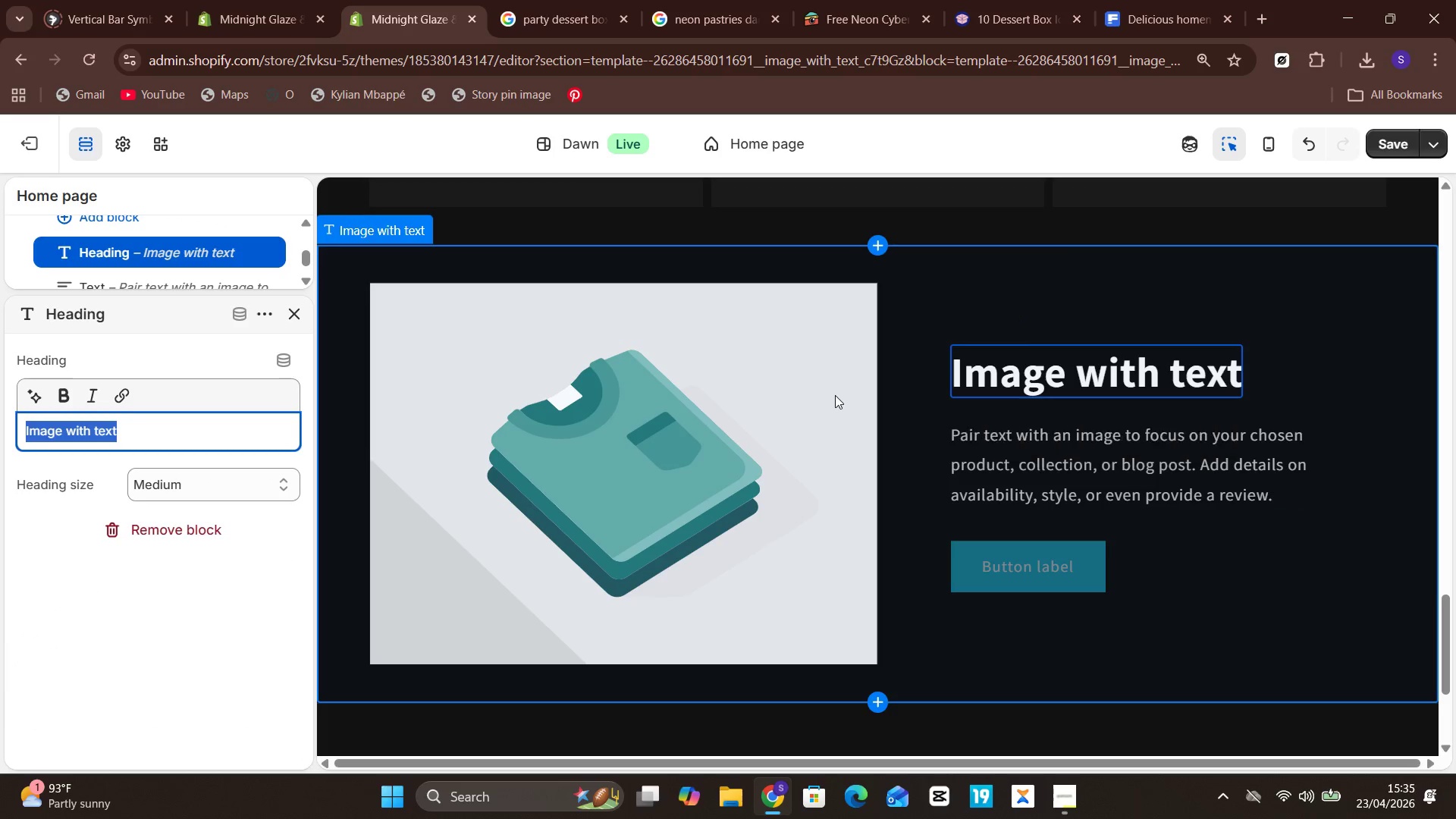 
type(Meet the Night Owl Boxes)
 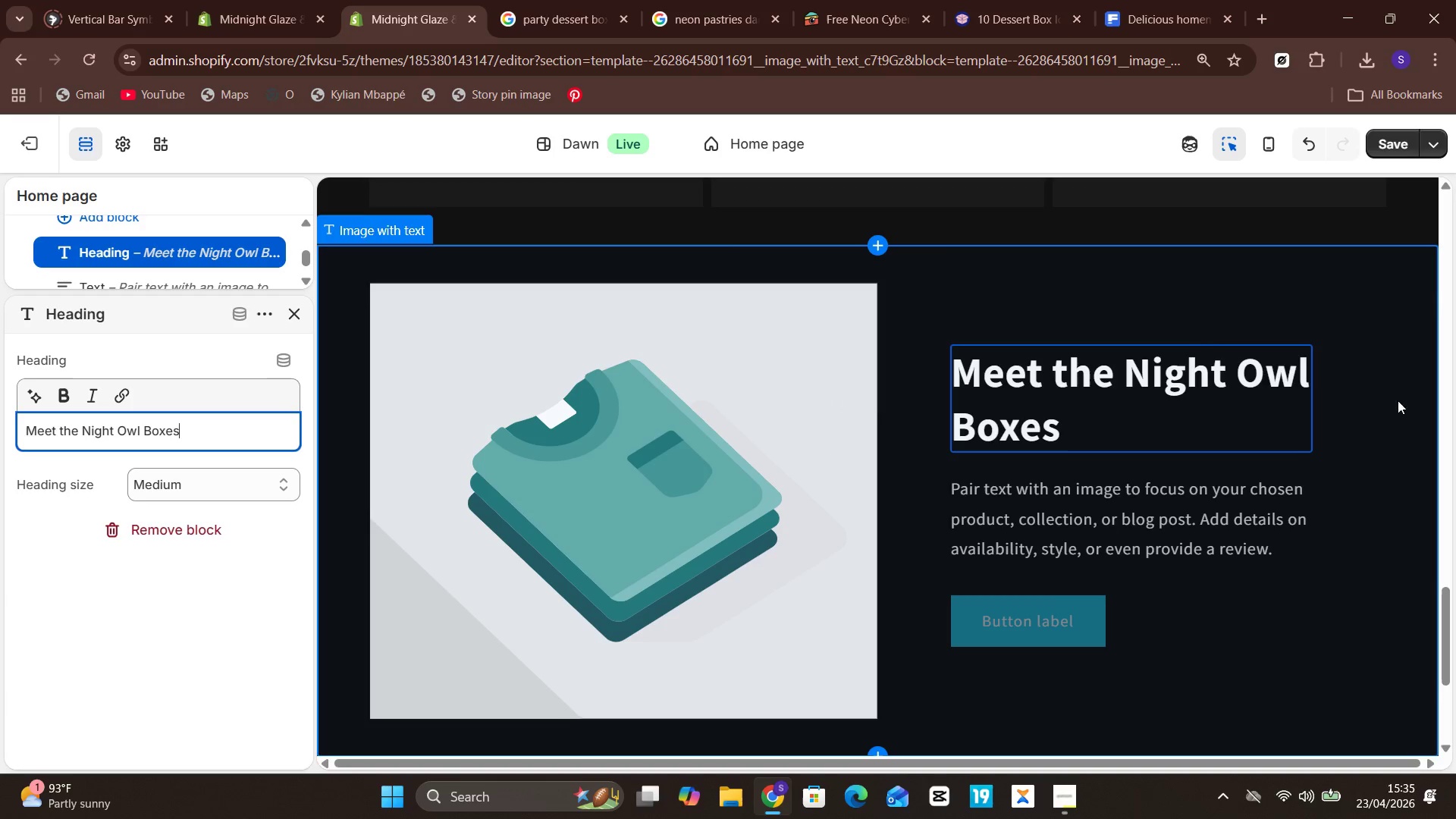 
left_click([1242, 479])
 